 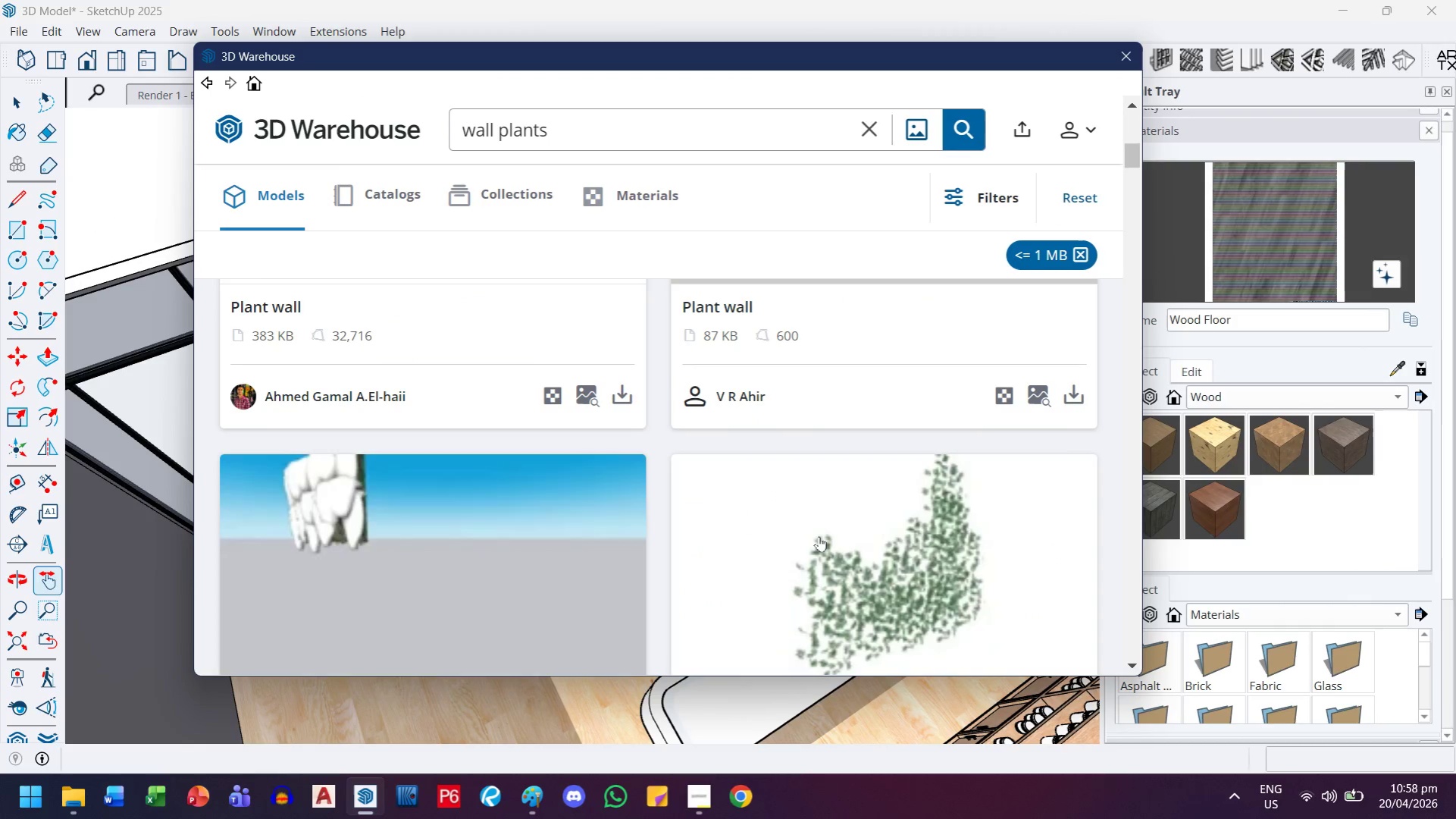 
scroll: coordinate [819, 535], scroll_direction: down, amount: 11.0
 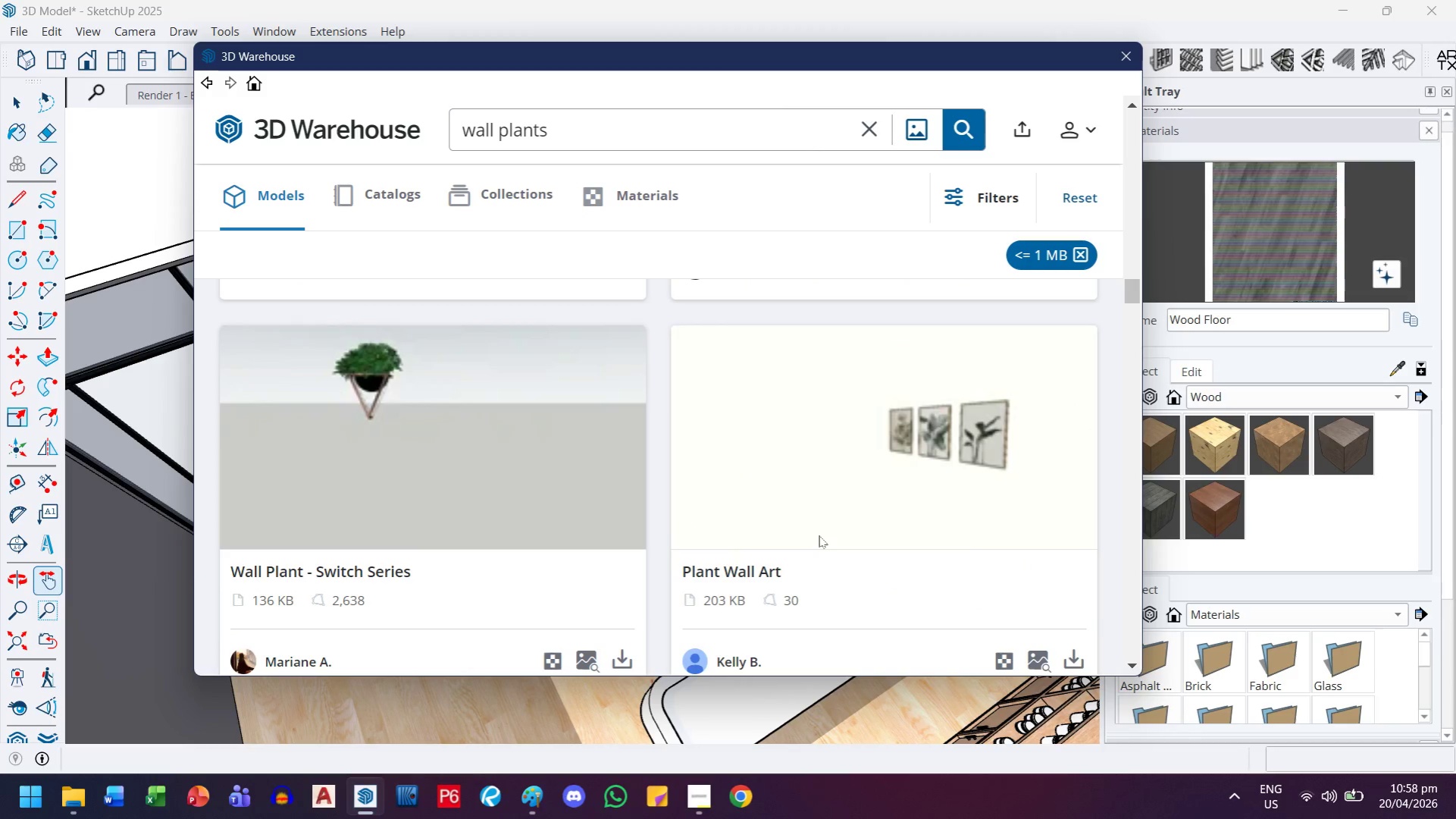 
scroll: coordinate [856, 466], scroll_direction: up, amount: 3.0
 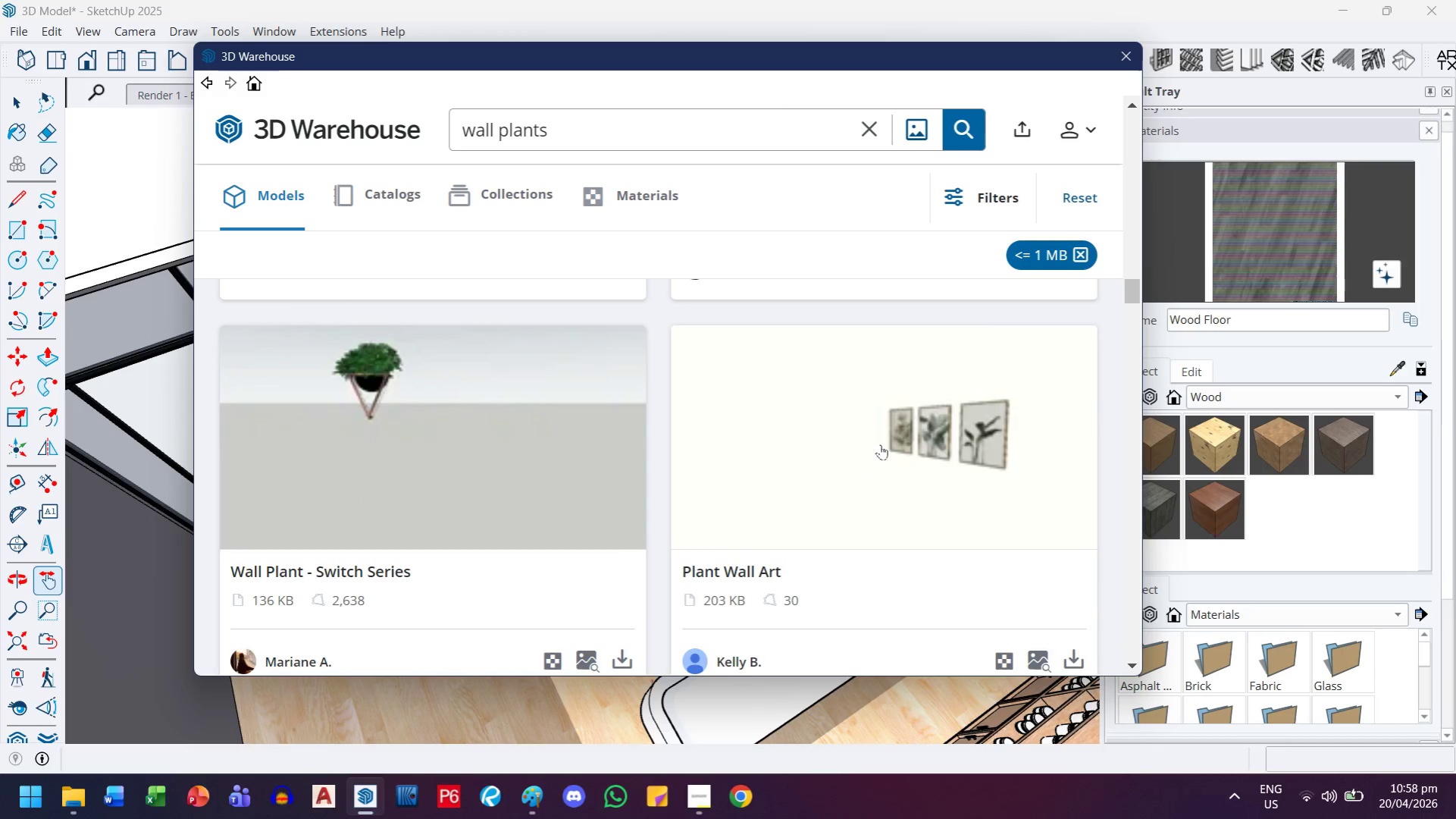 
scroll: coordinate [869, 459], scroll_direction: down, amount: 10.0
 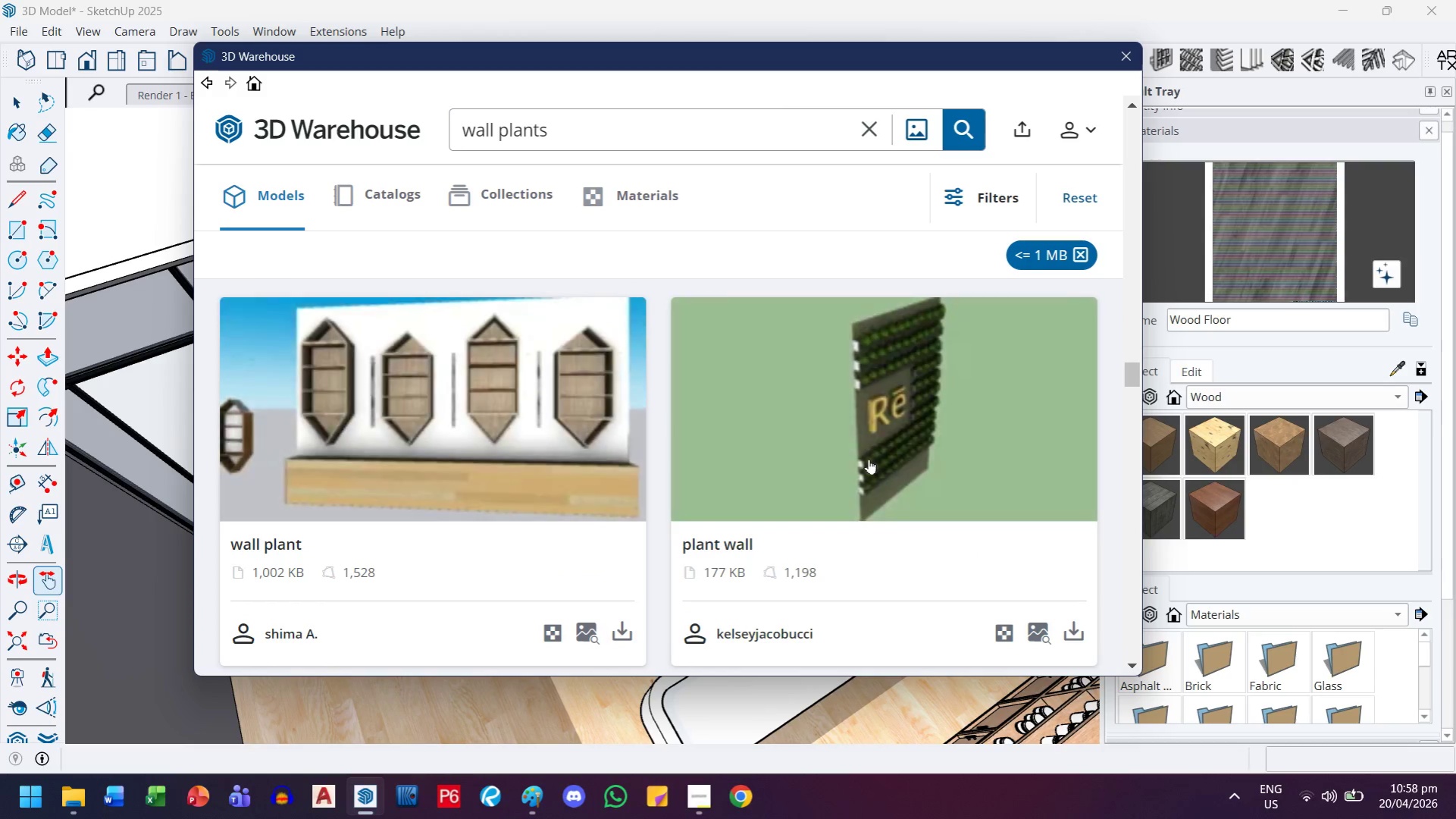 
scroll: coordinate [865, 465], scroll_direction: up, amount: 25.0
 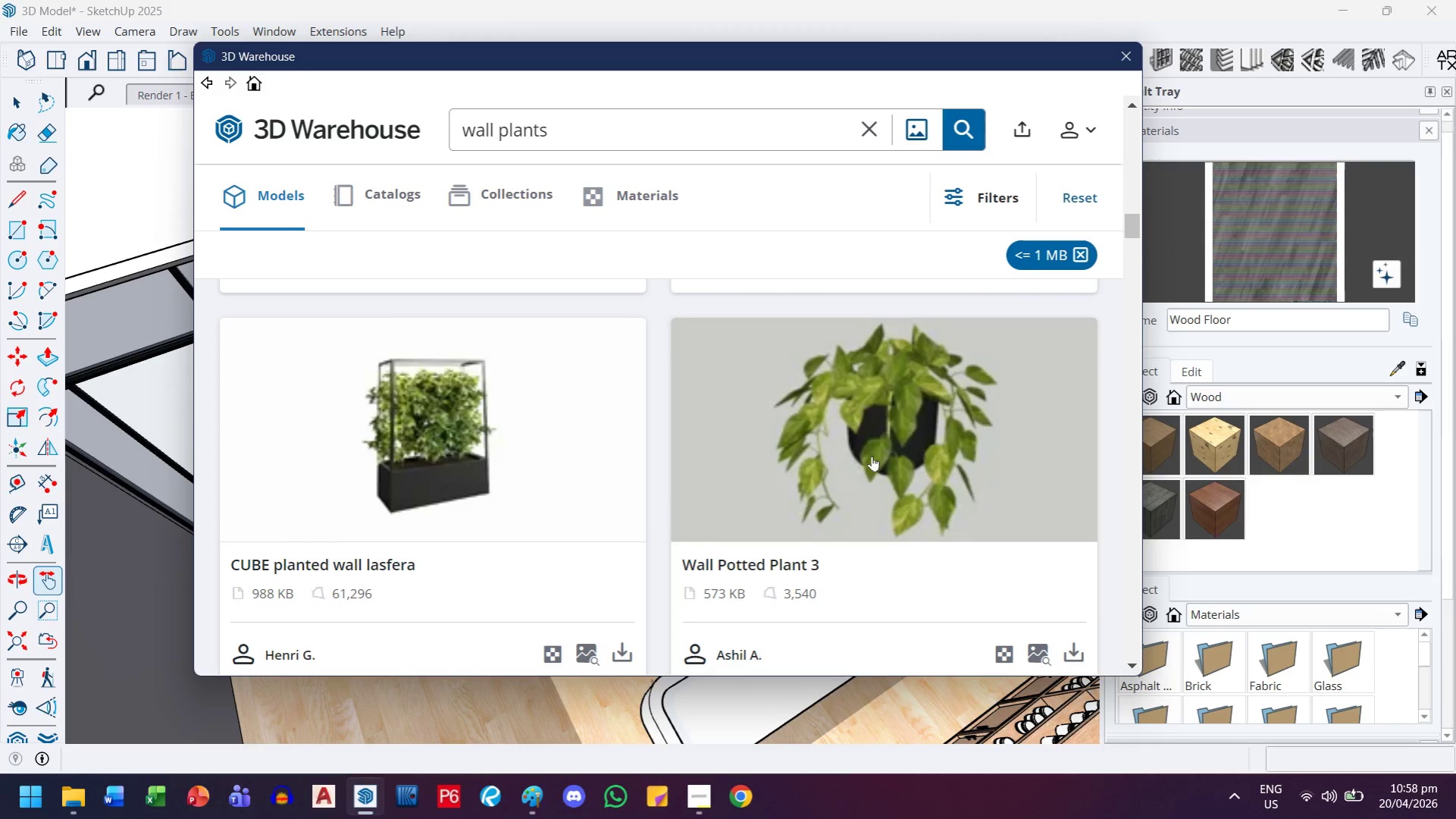 
left_click([887, 433])
 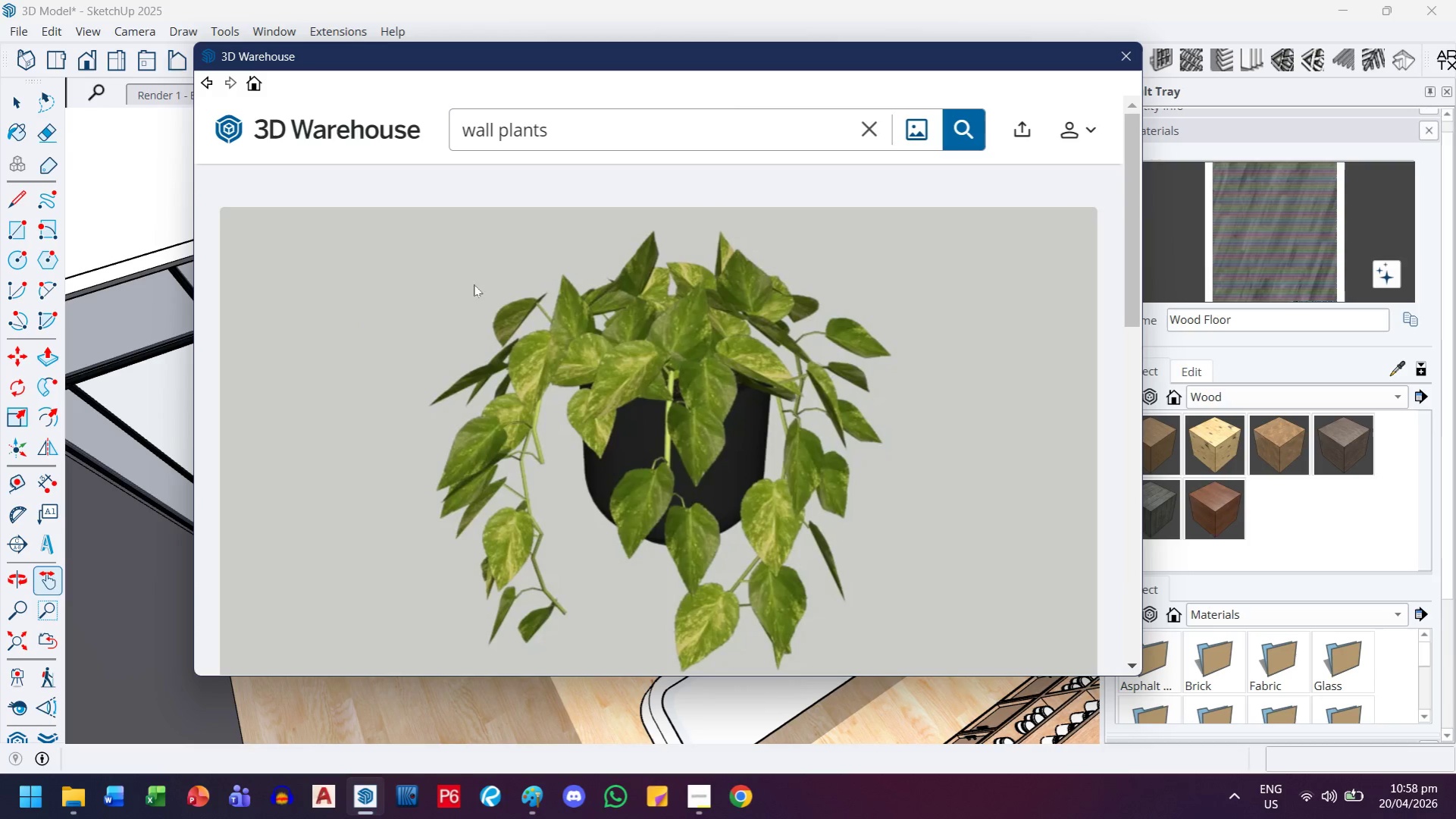 
scroll: coordinate [715, 544], scroll_direction: down, amount: 2.0
 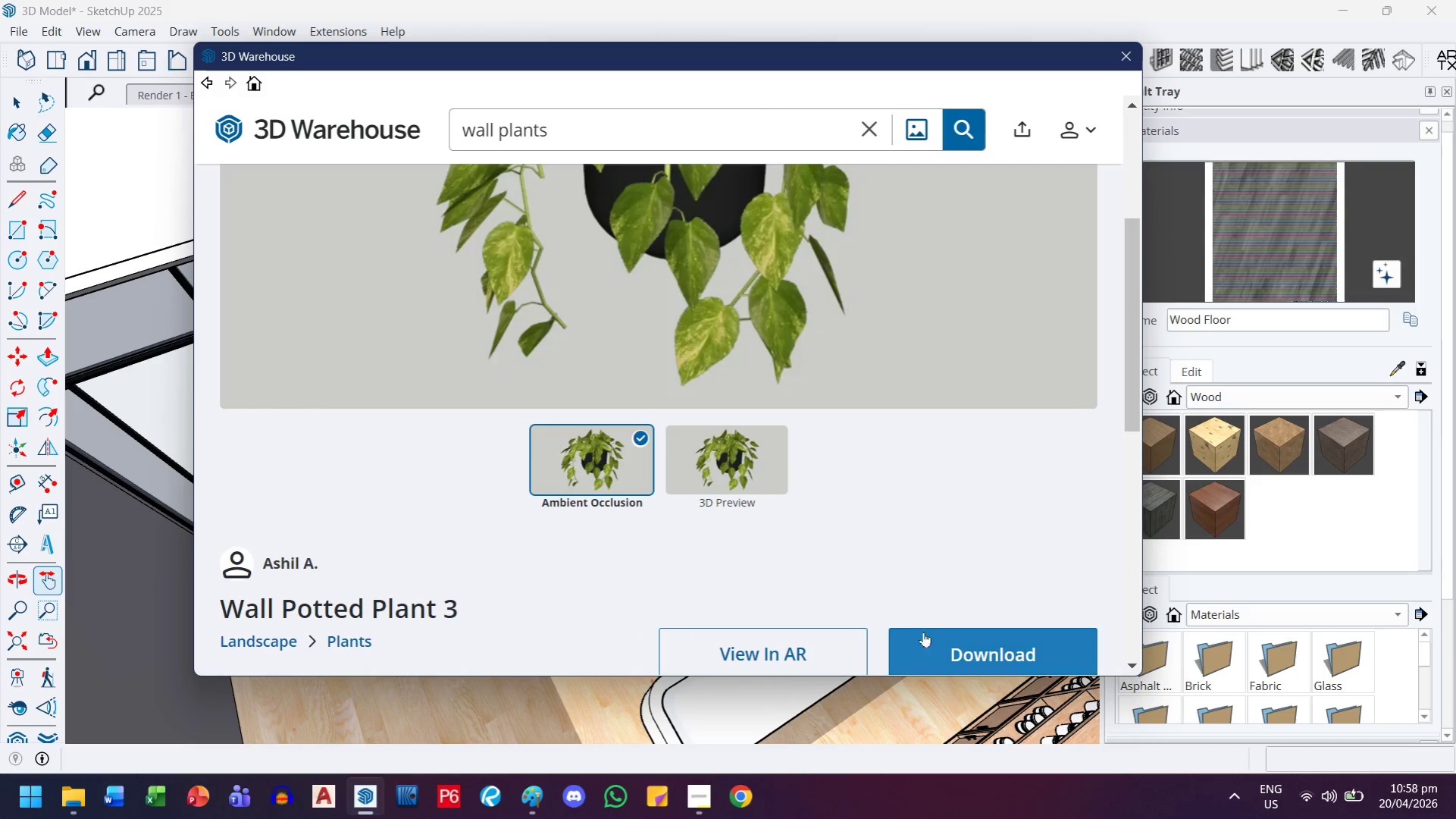 
left_click([933, 634])
 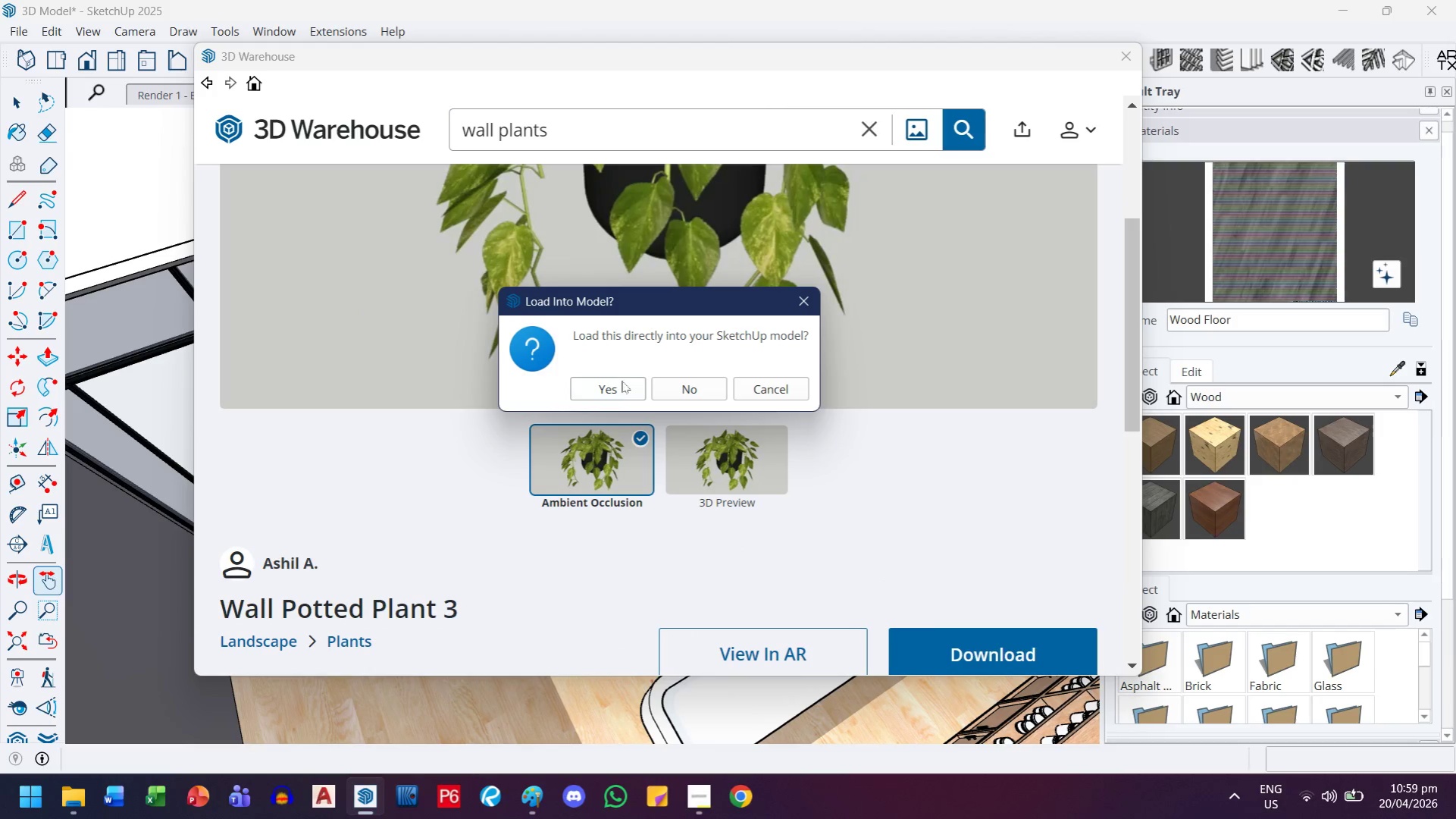 
left_click([622, 380])
 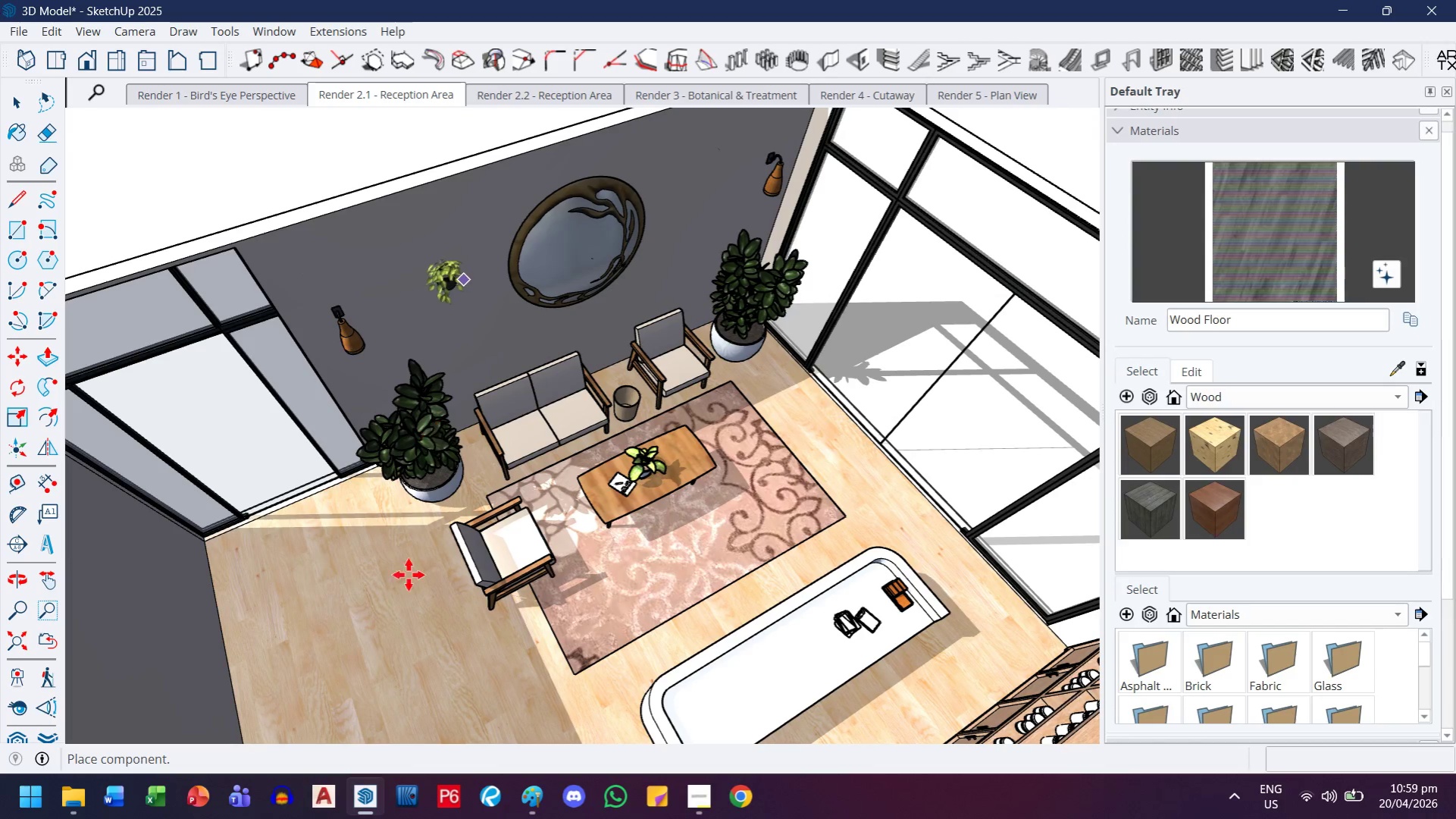 
left_click([404, 607])
 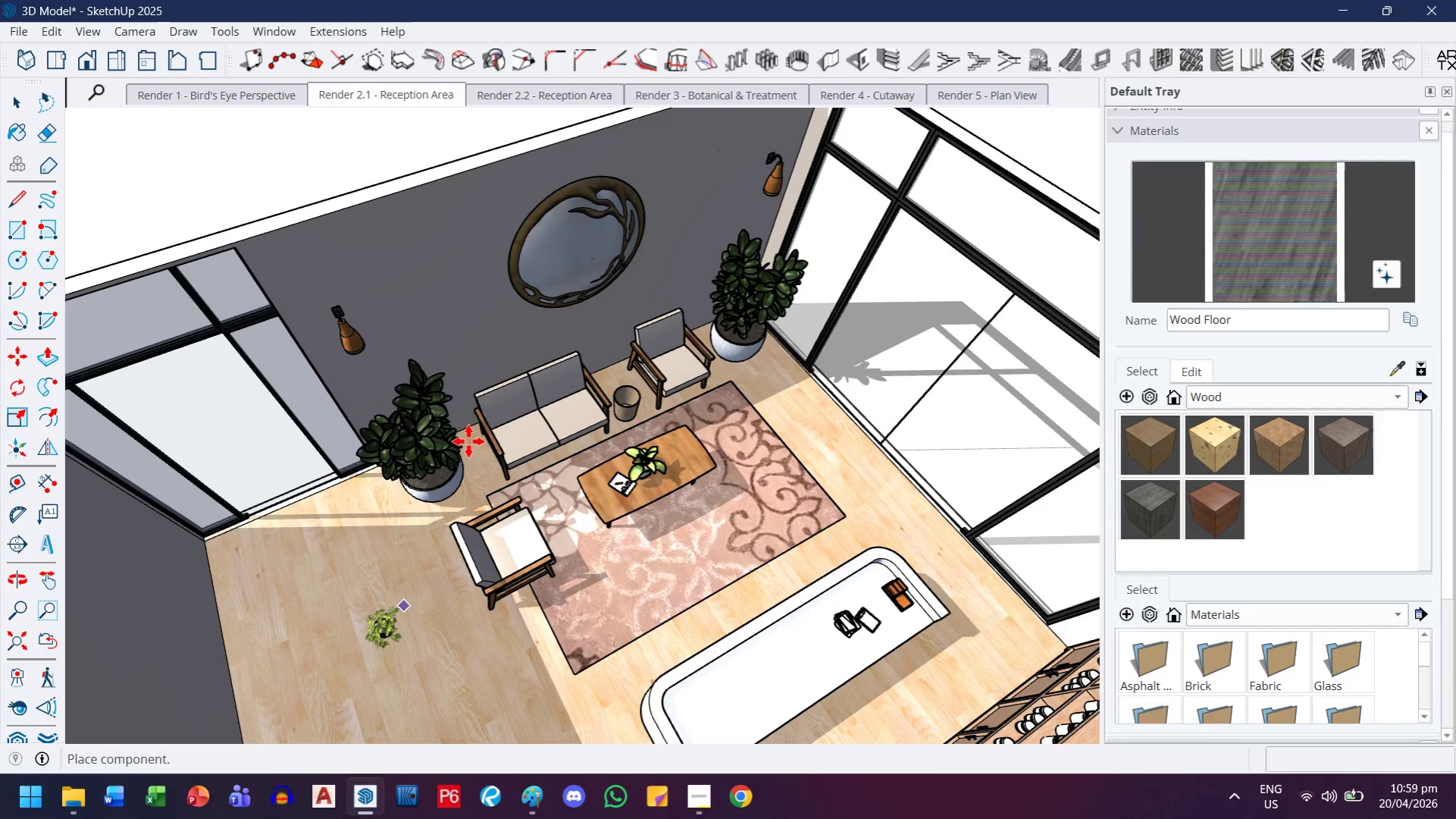 
scroll: coordinate [468, 441], scroll_direction: down, amount: 1.0
 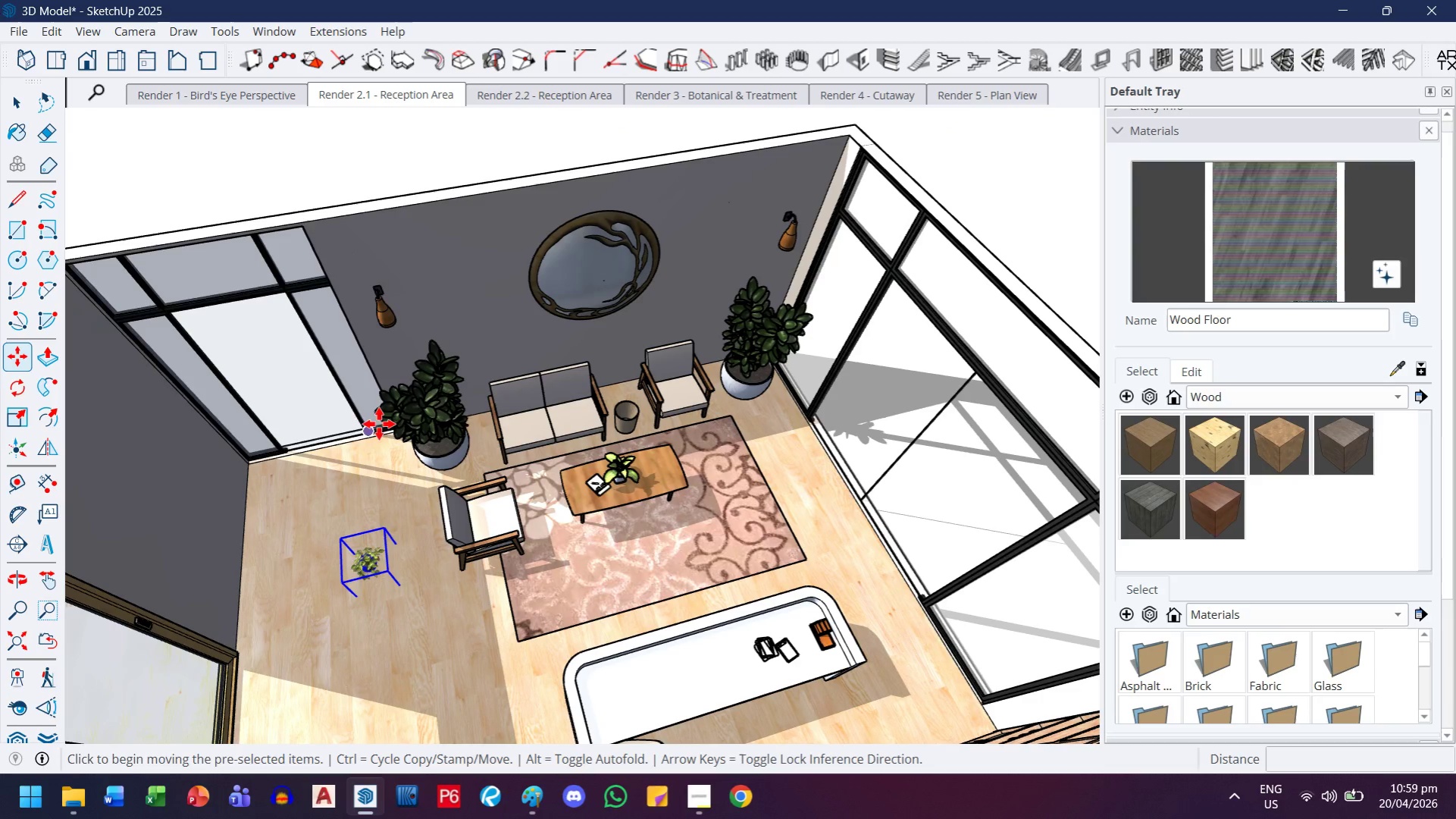 
key(T)
 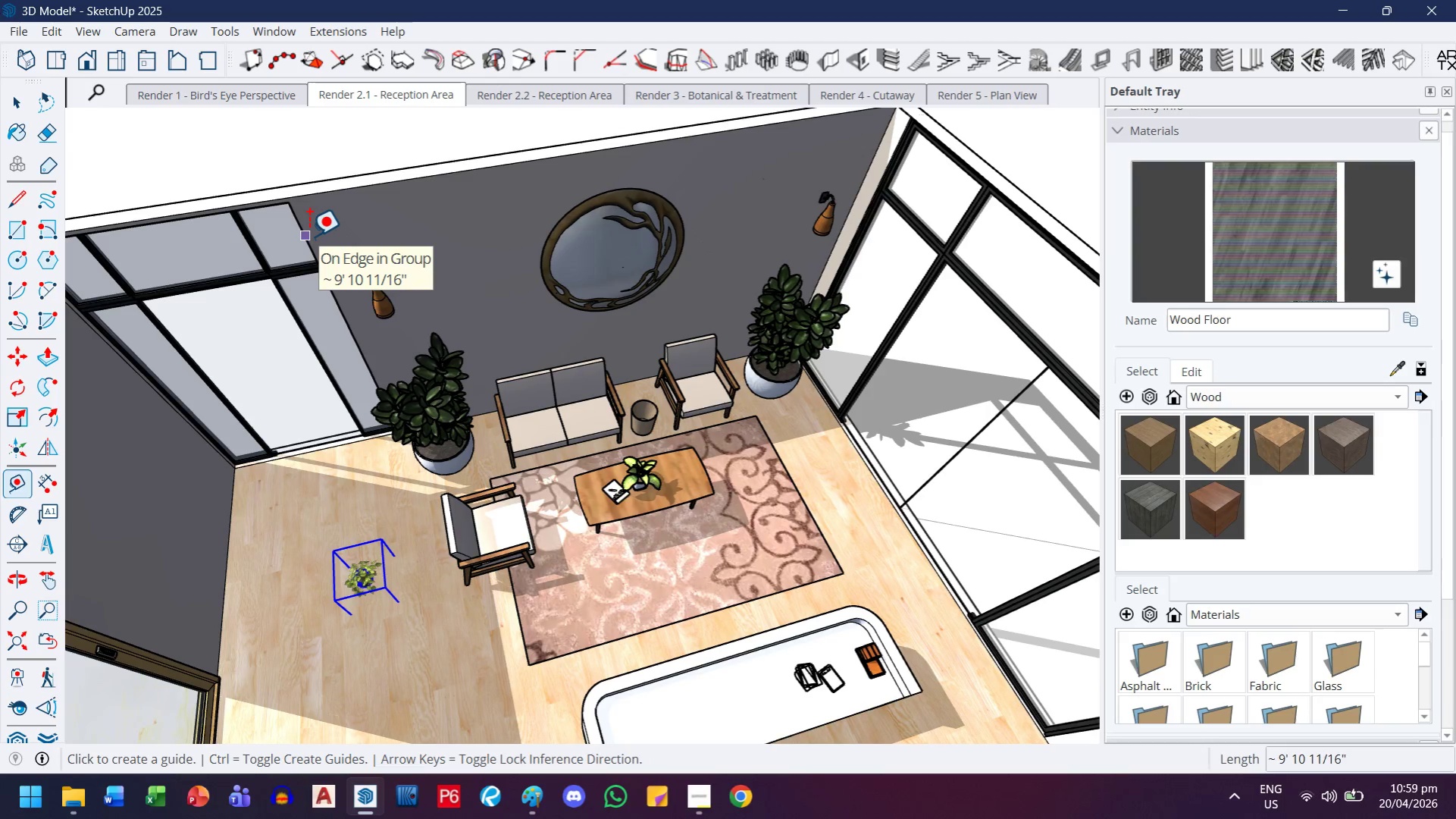 
scroll: coordinate [412, 412], scroll_direction: up, amount: 1.0
 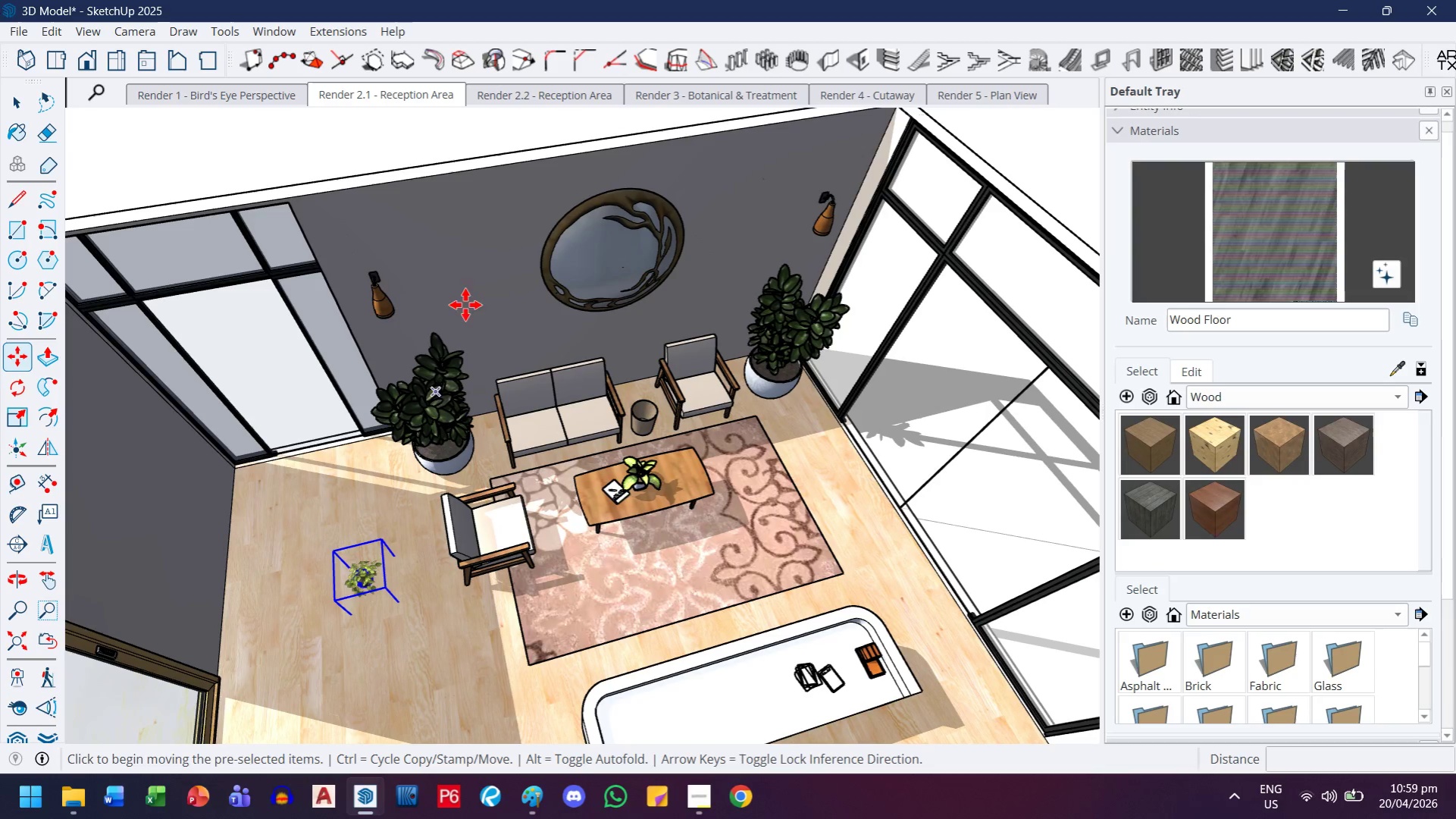 
left_click([308, 235])
 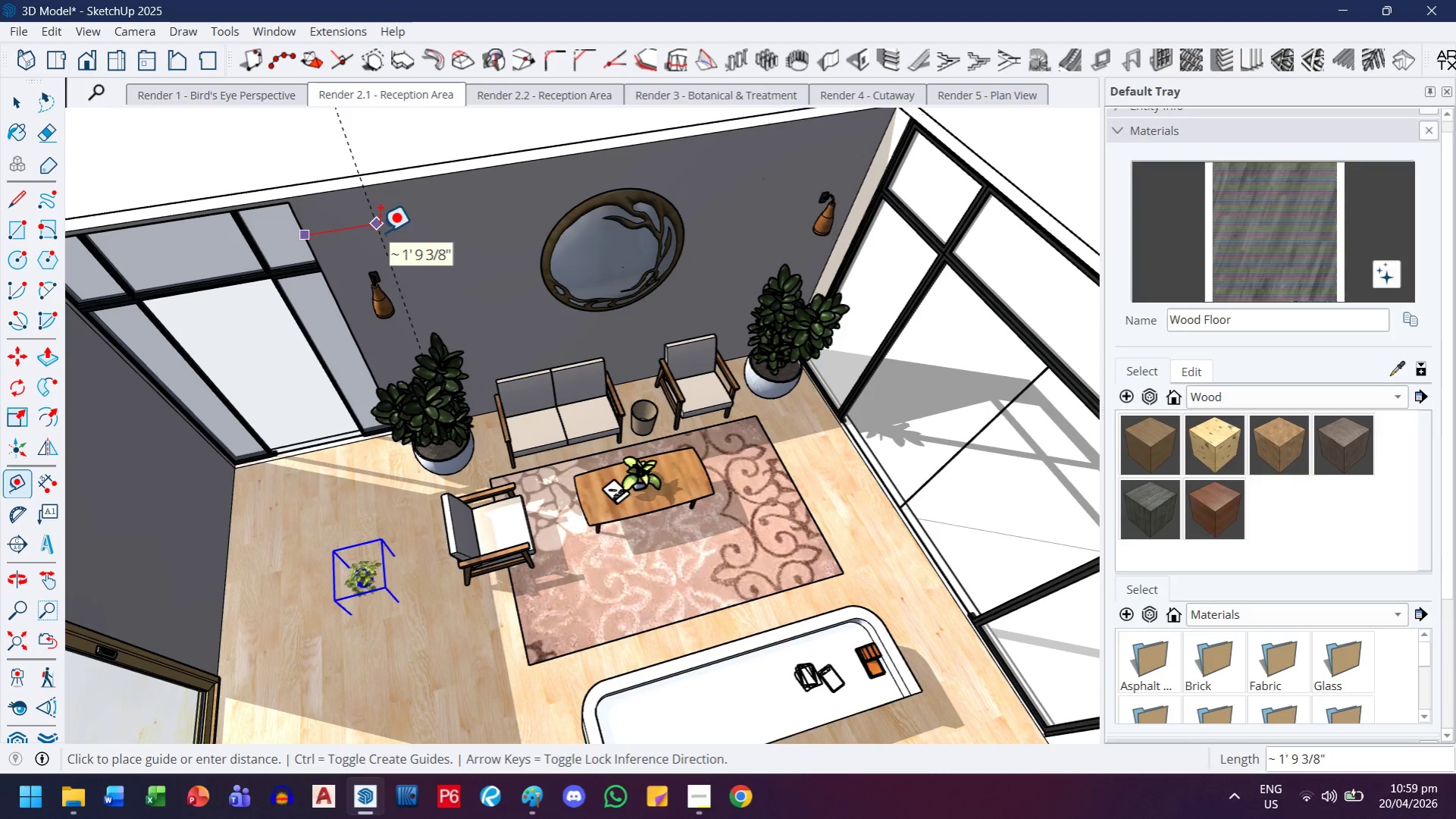 
type(99)
 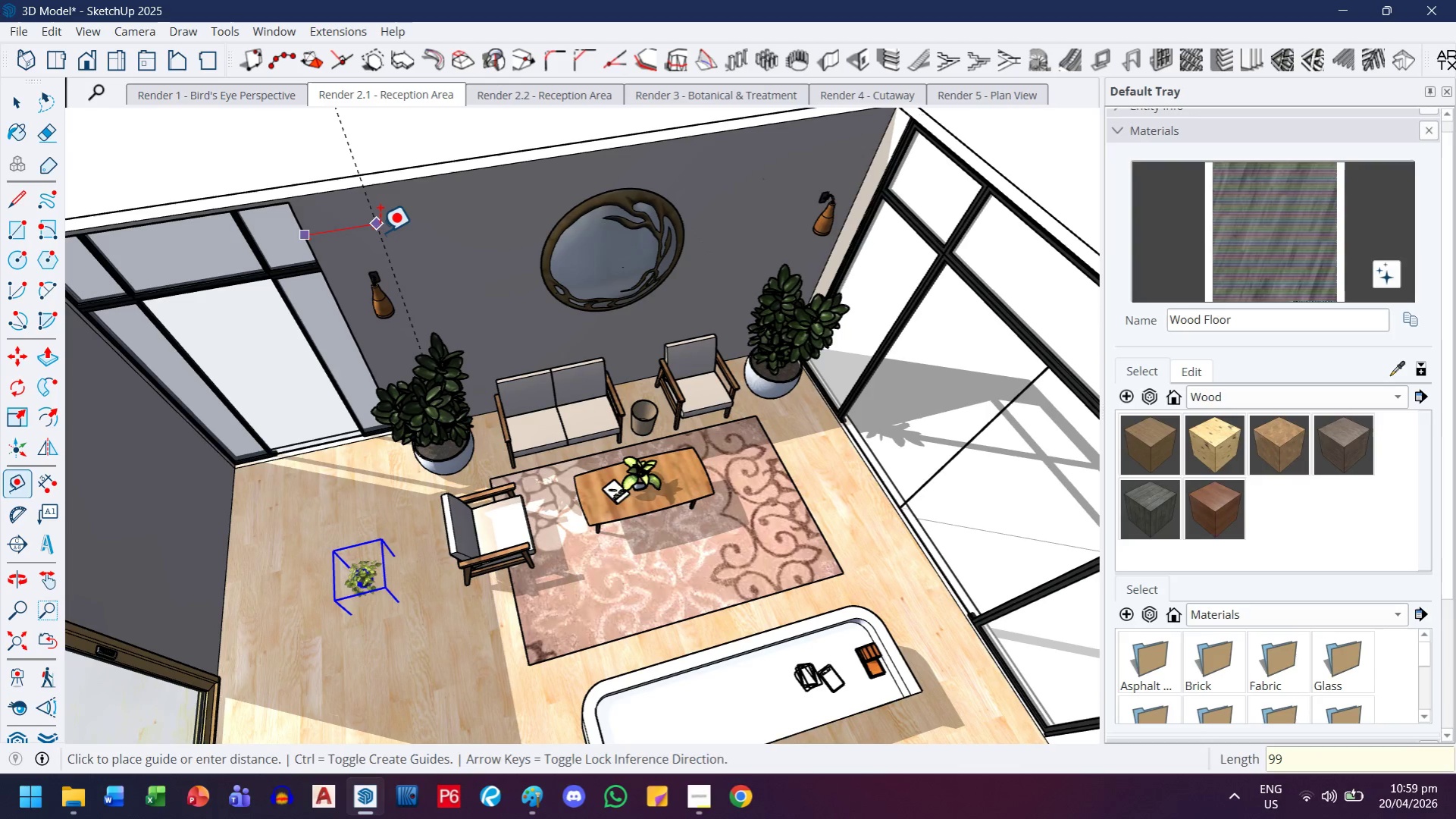 
key(Enter)
 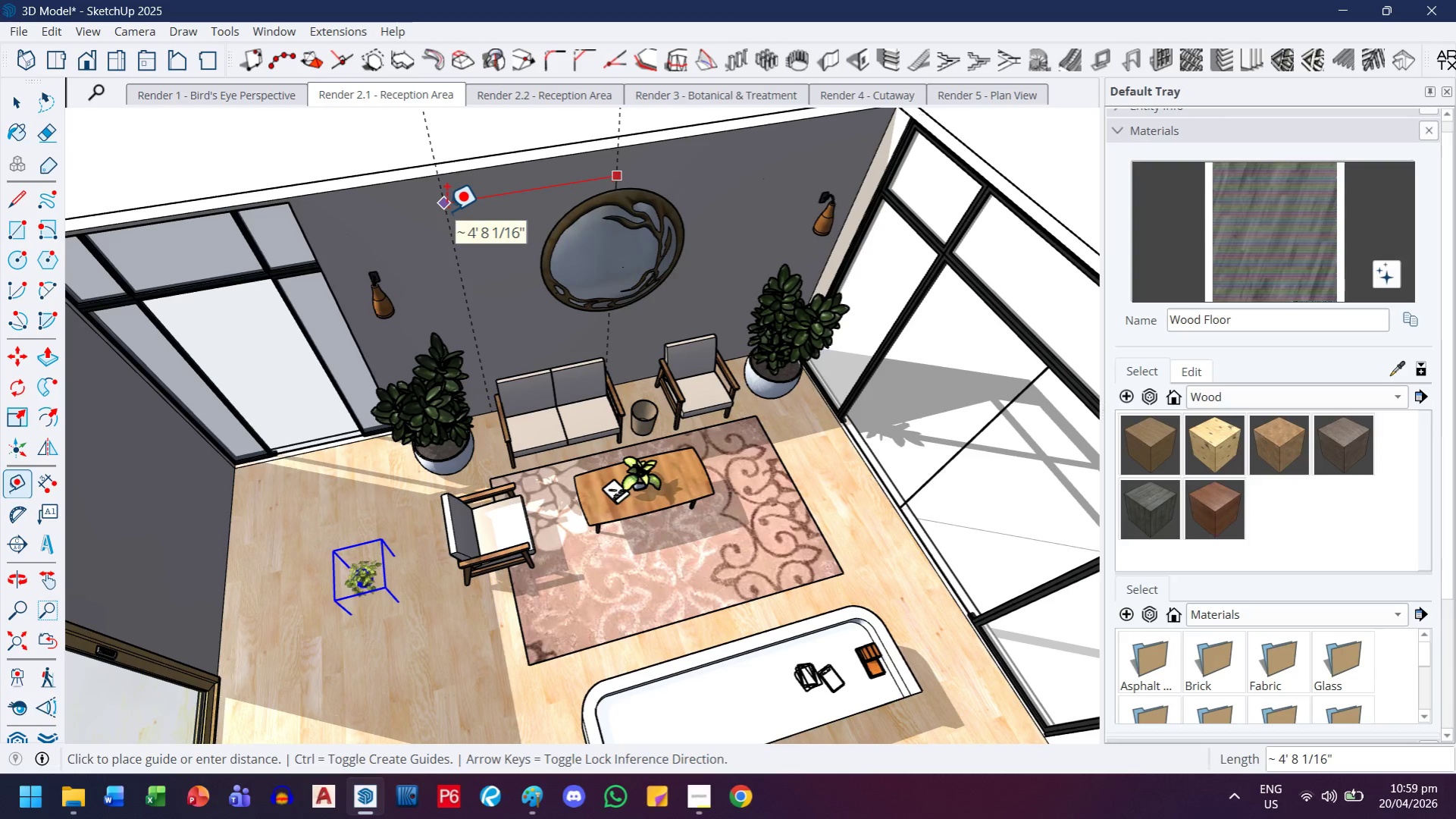 
wait(7.53)
 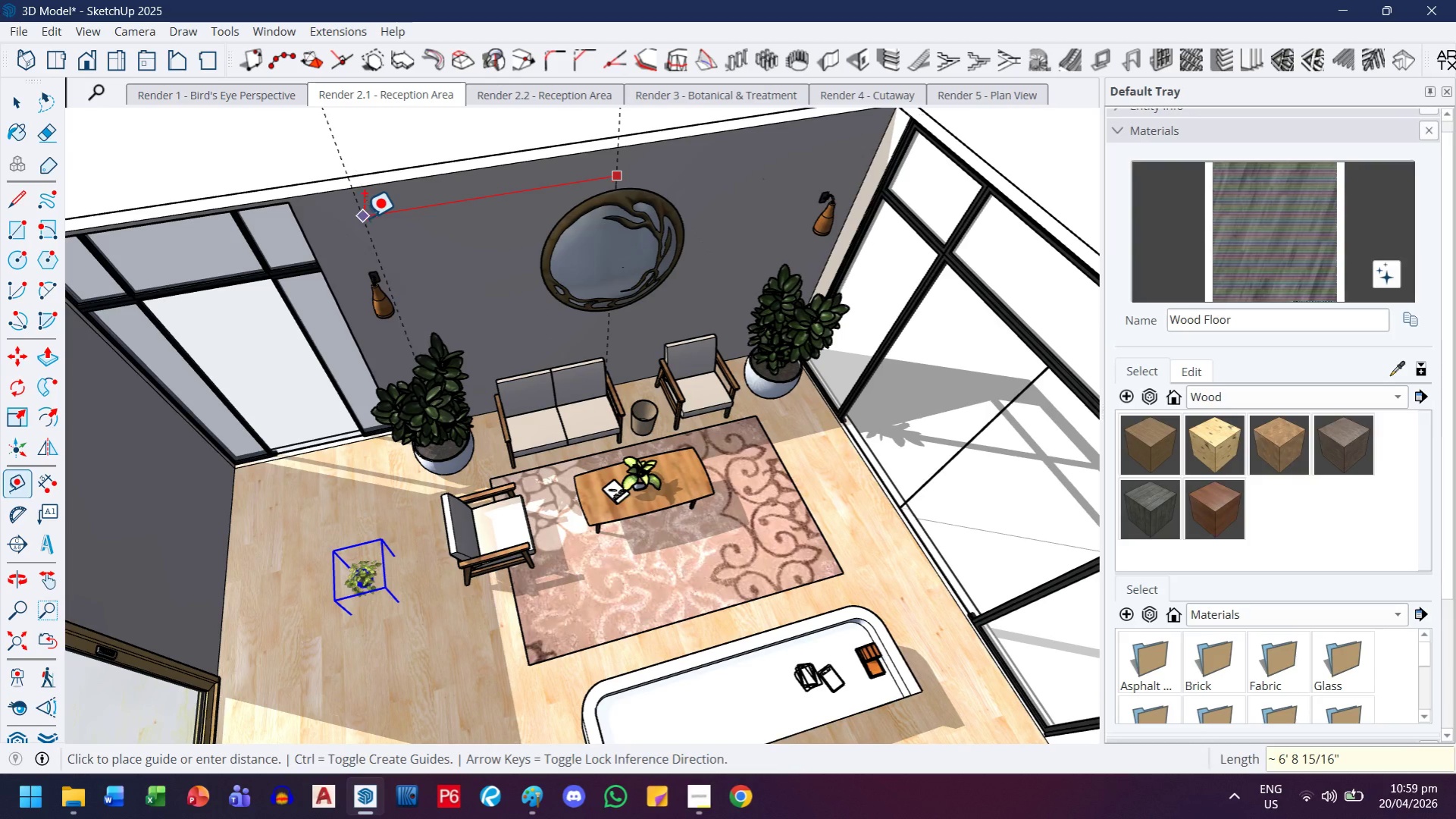 
key(3)
 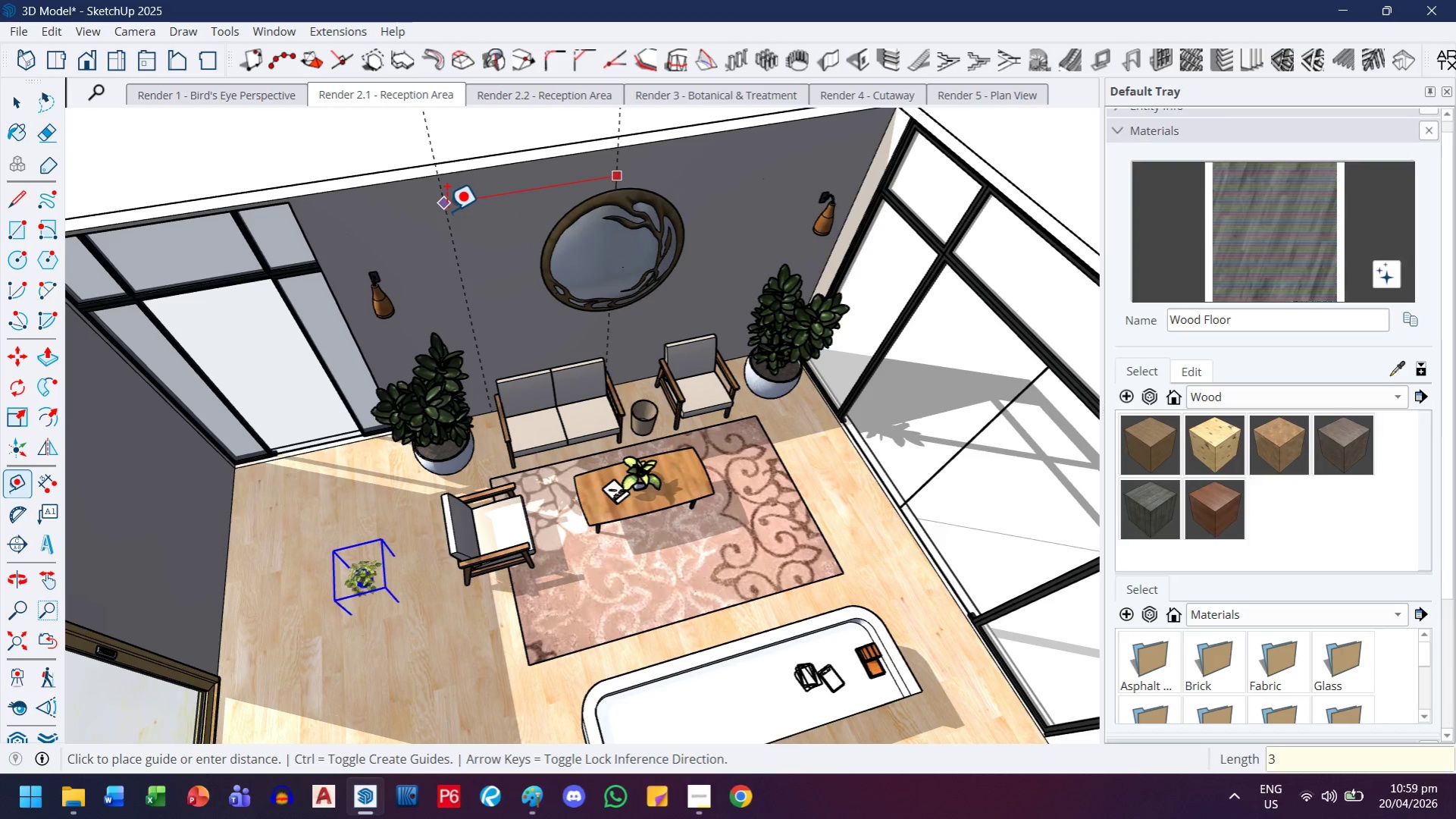 
key(Period)
 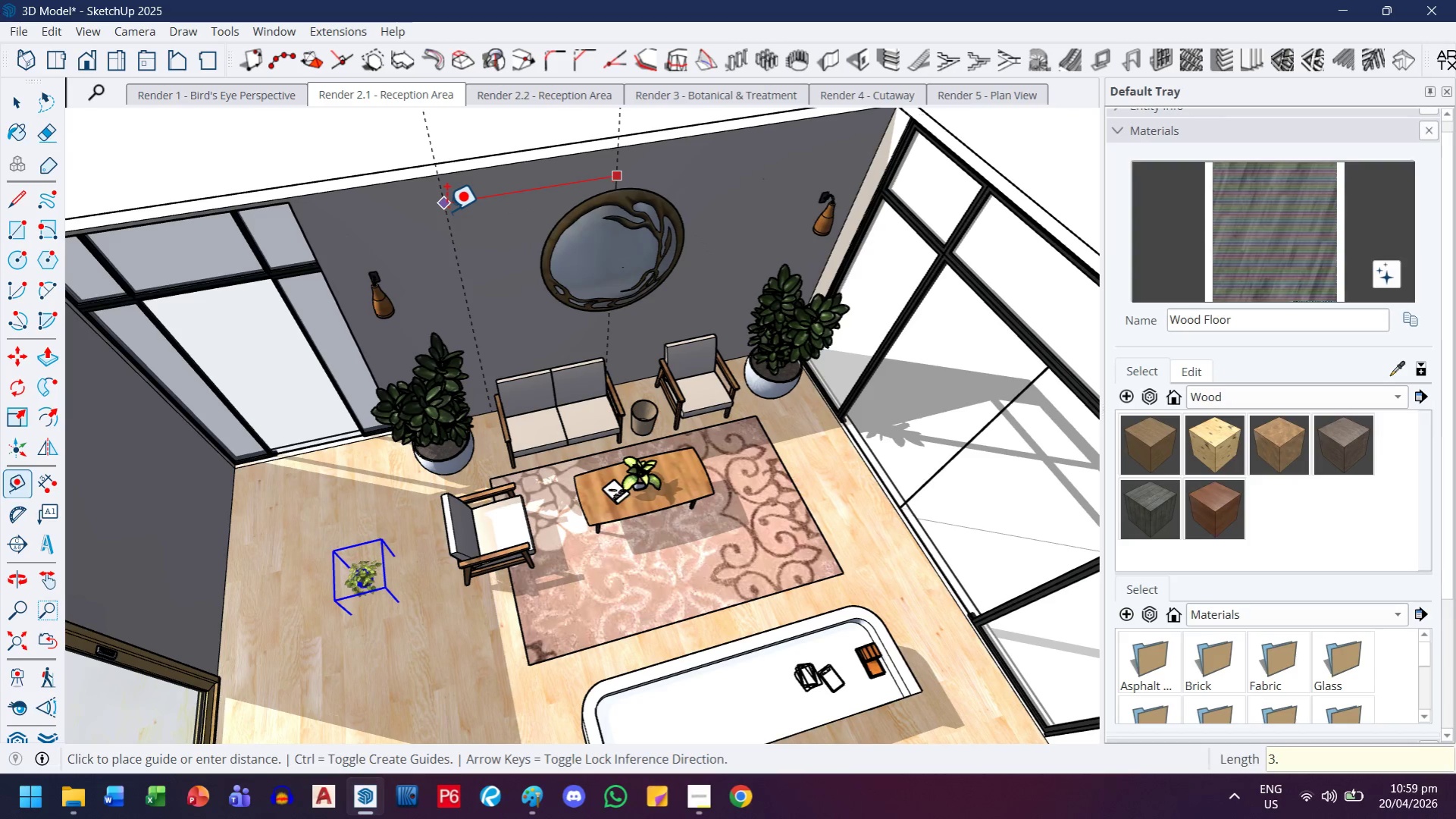 
key(5)
 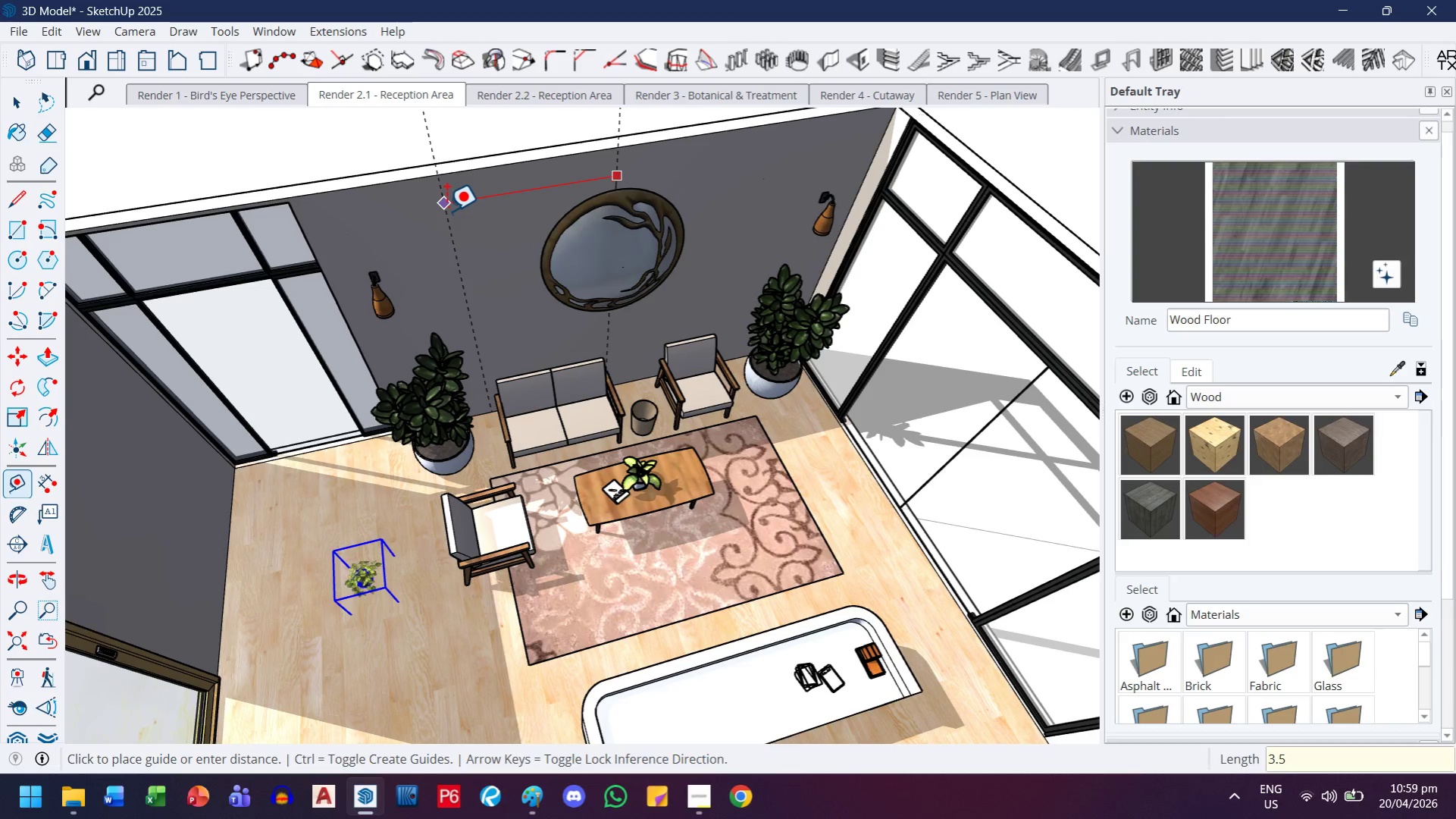 
key(Quote)
 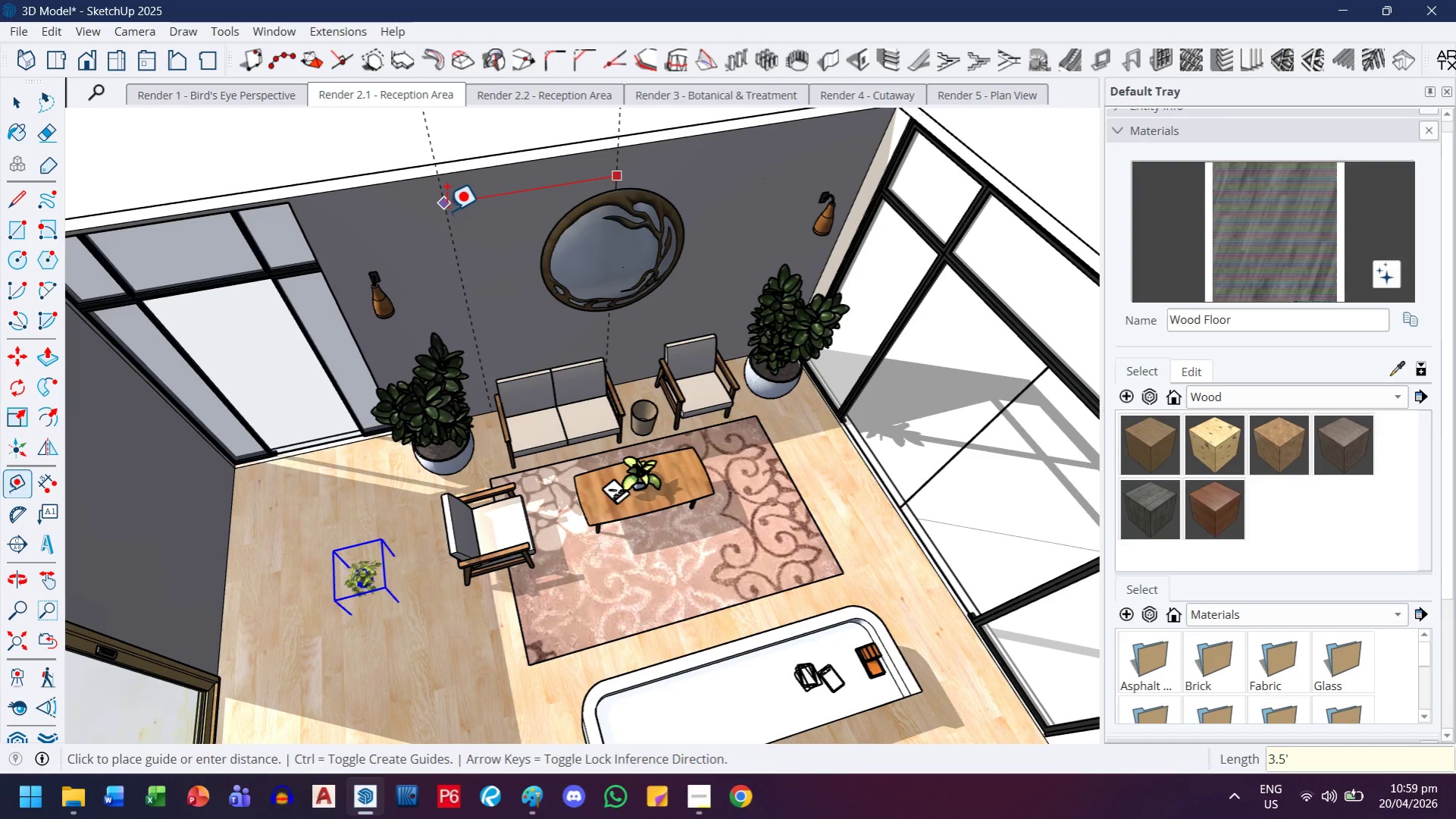 
key(Enter)
 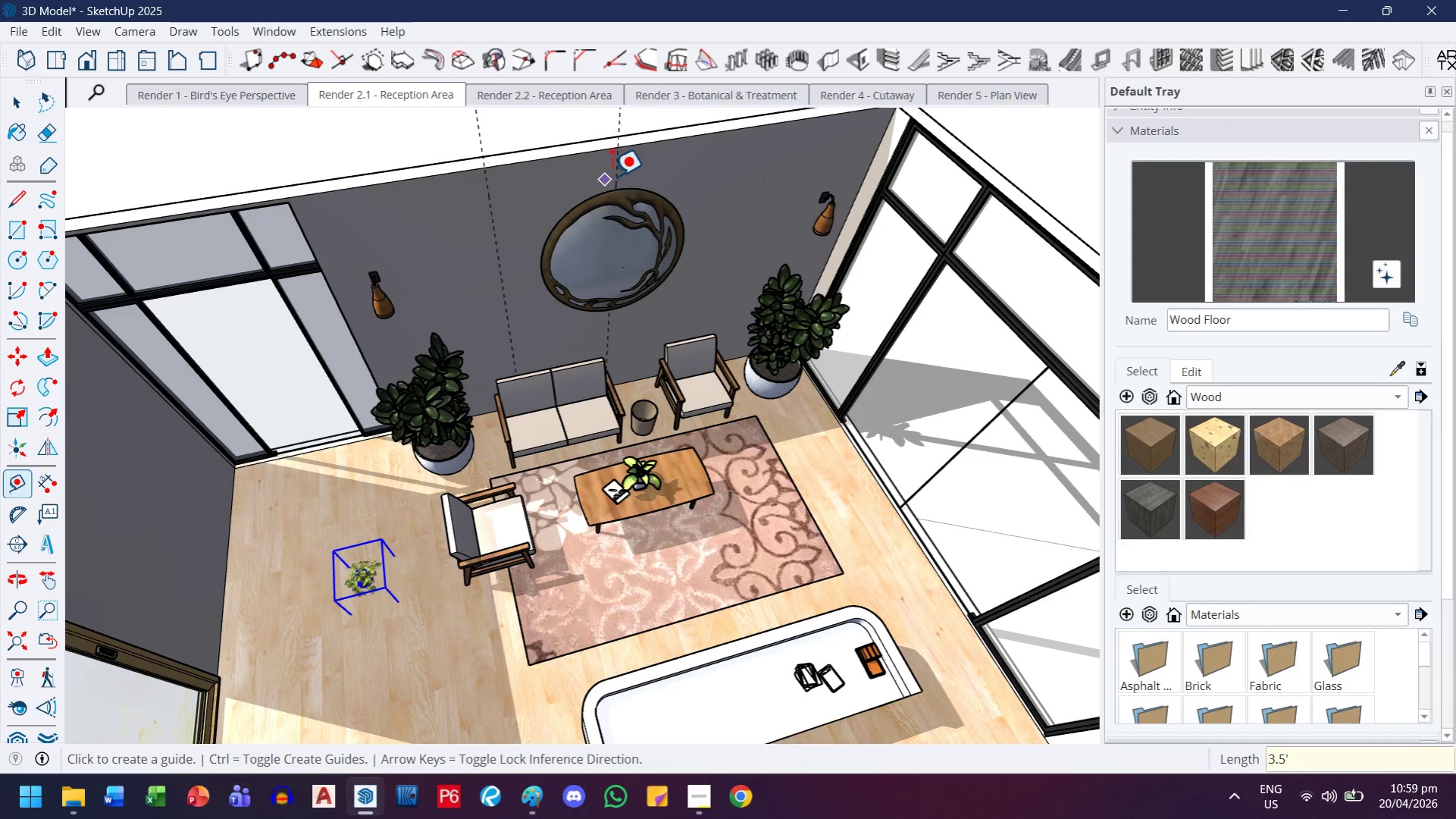 
left_click([618, 171])
 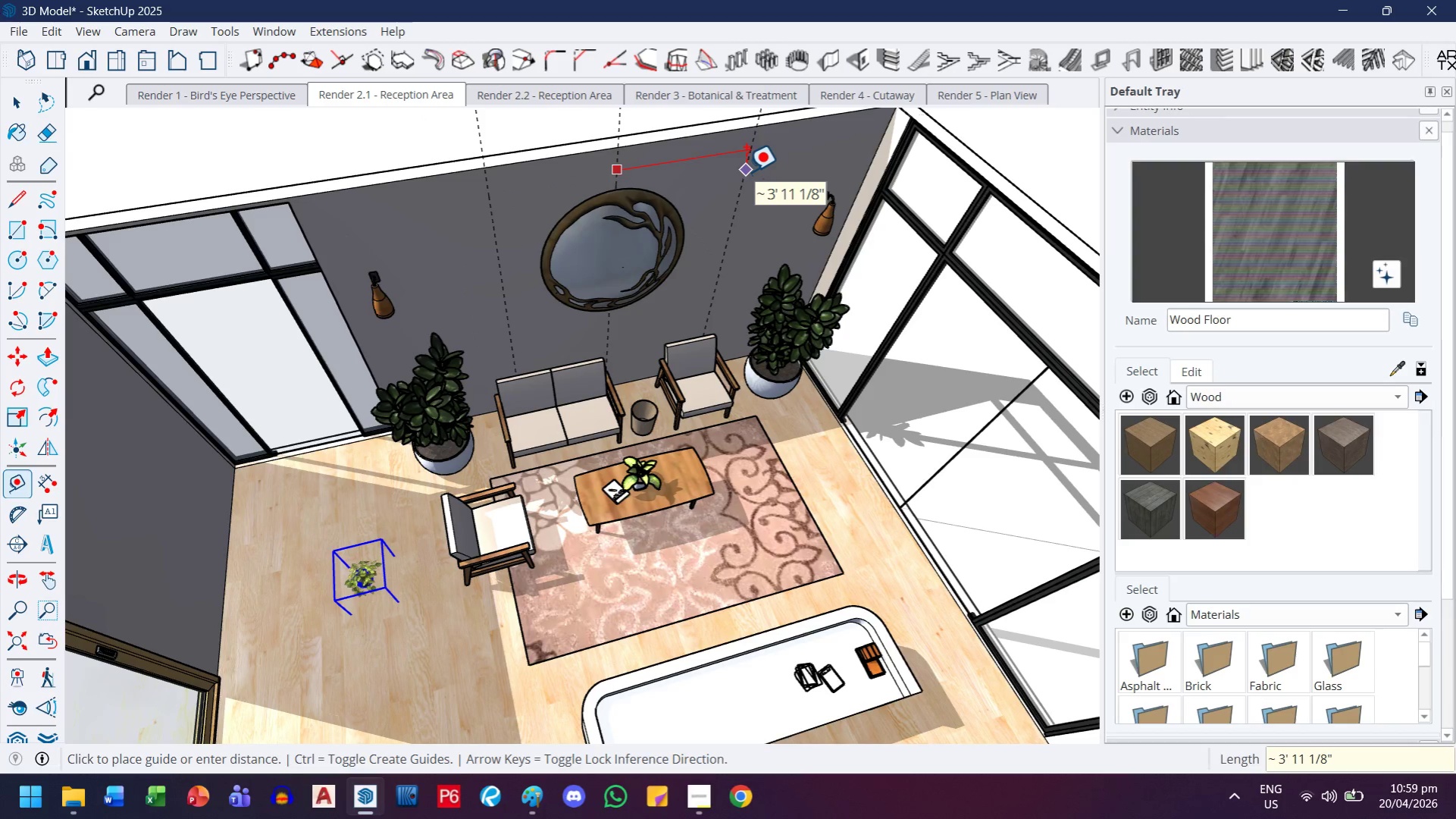 
key(3)
 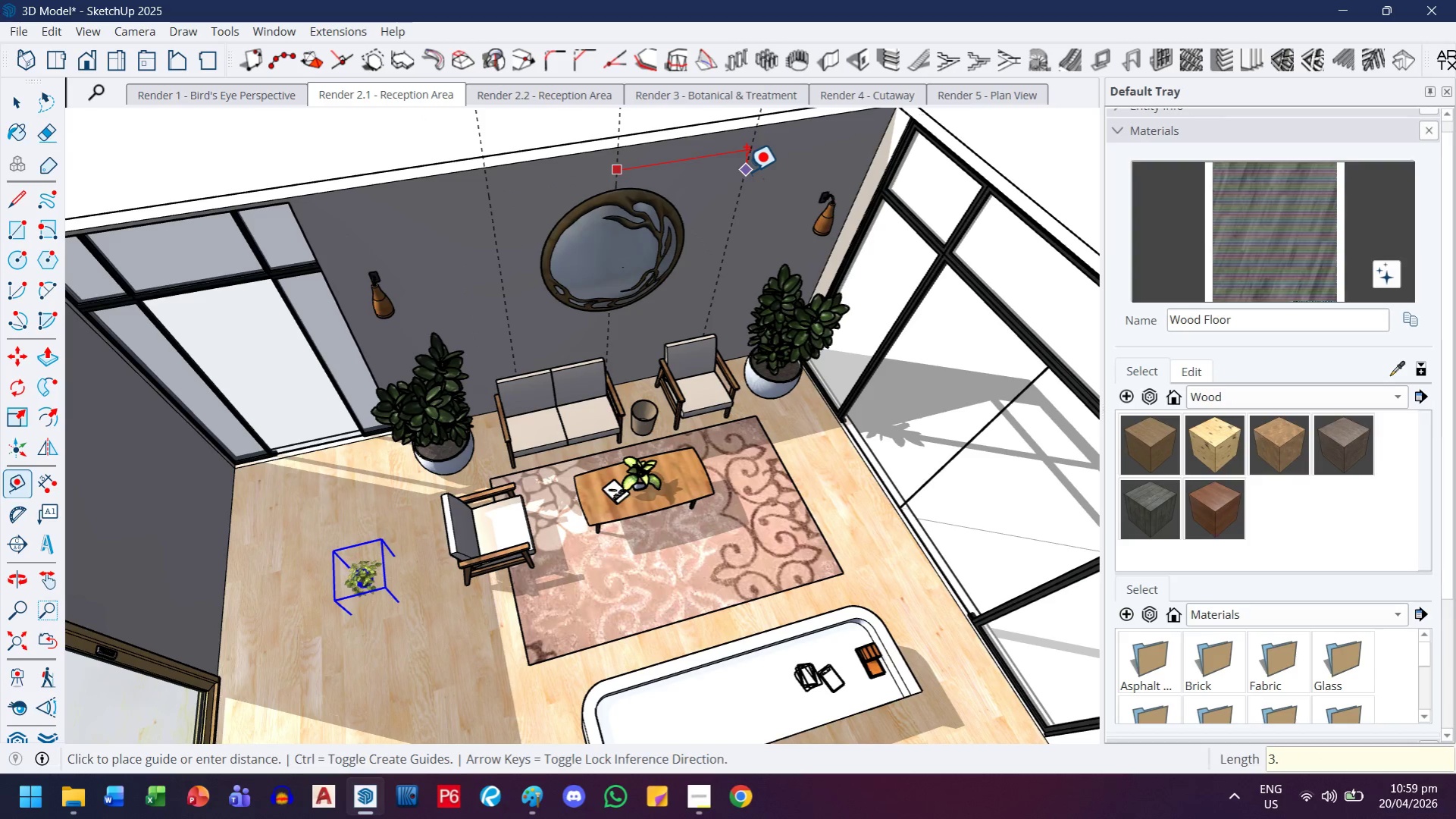 
key(Period)
 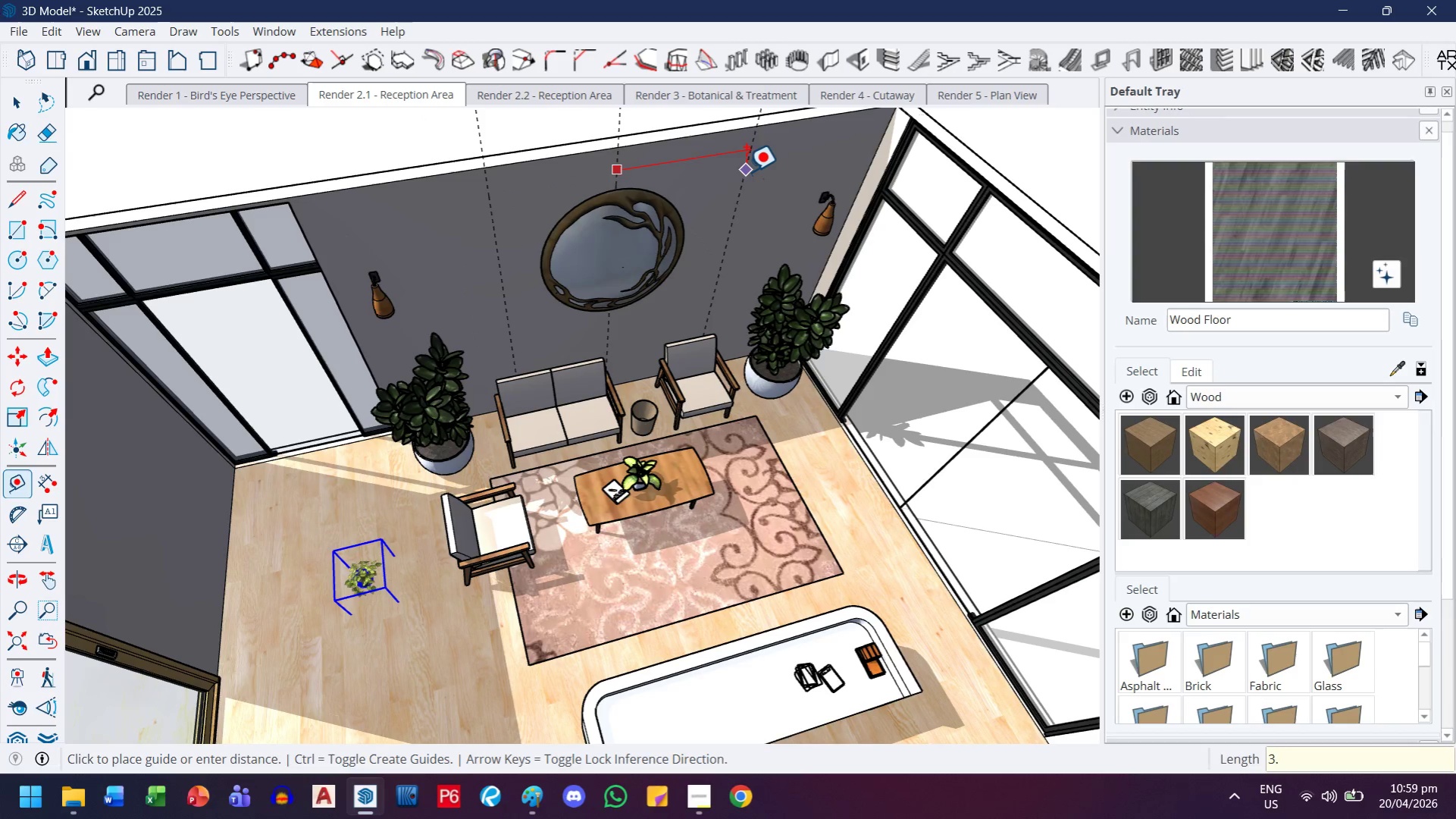 
key(5)
 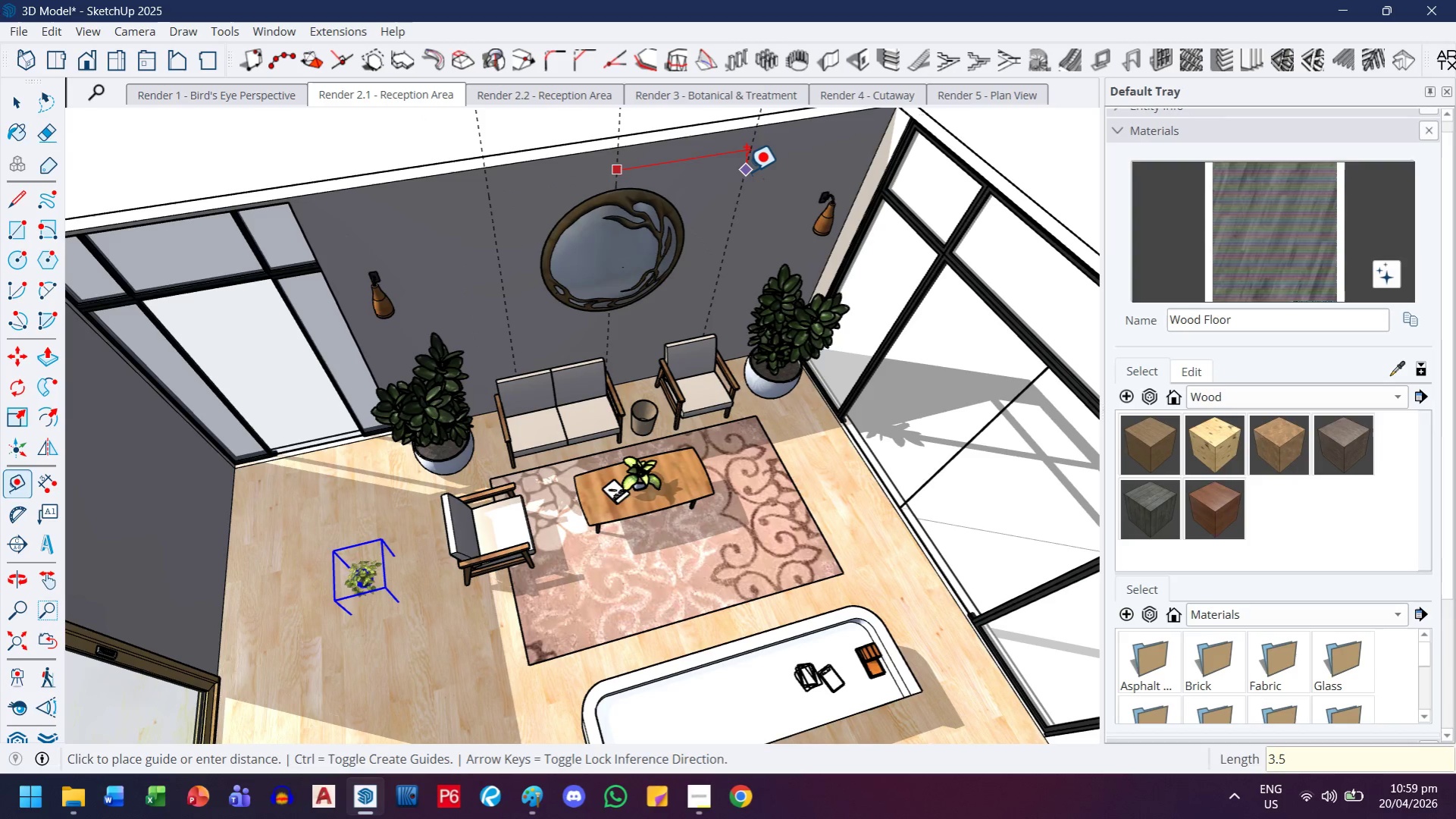 
key(Quote)
 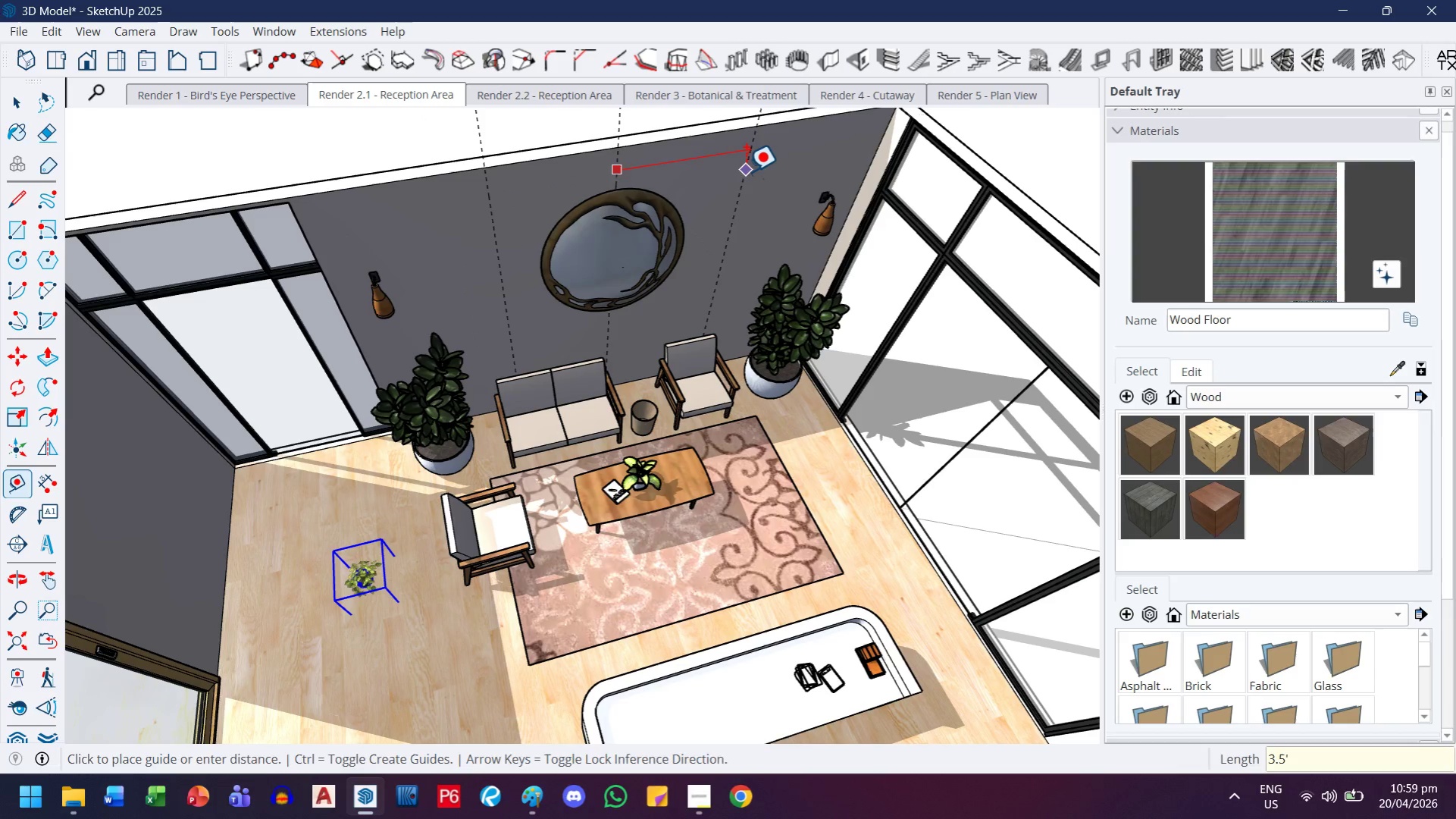 
key(Enter)
 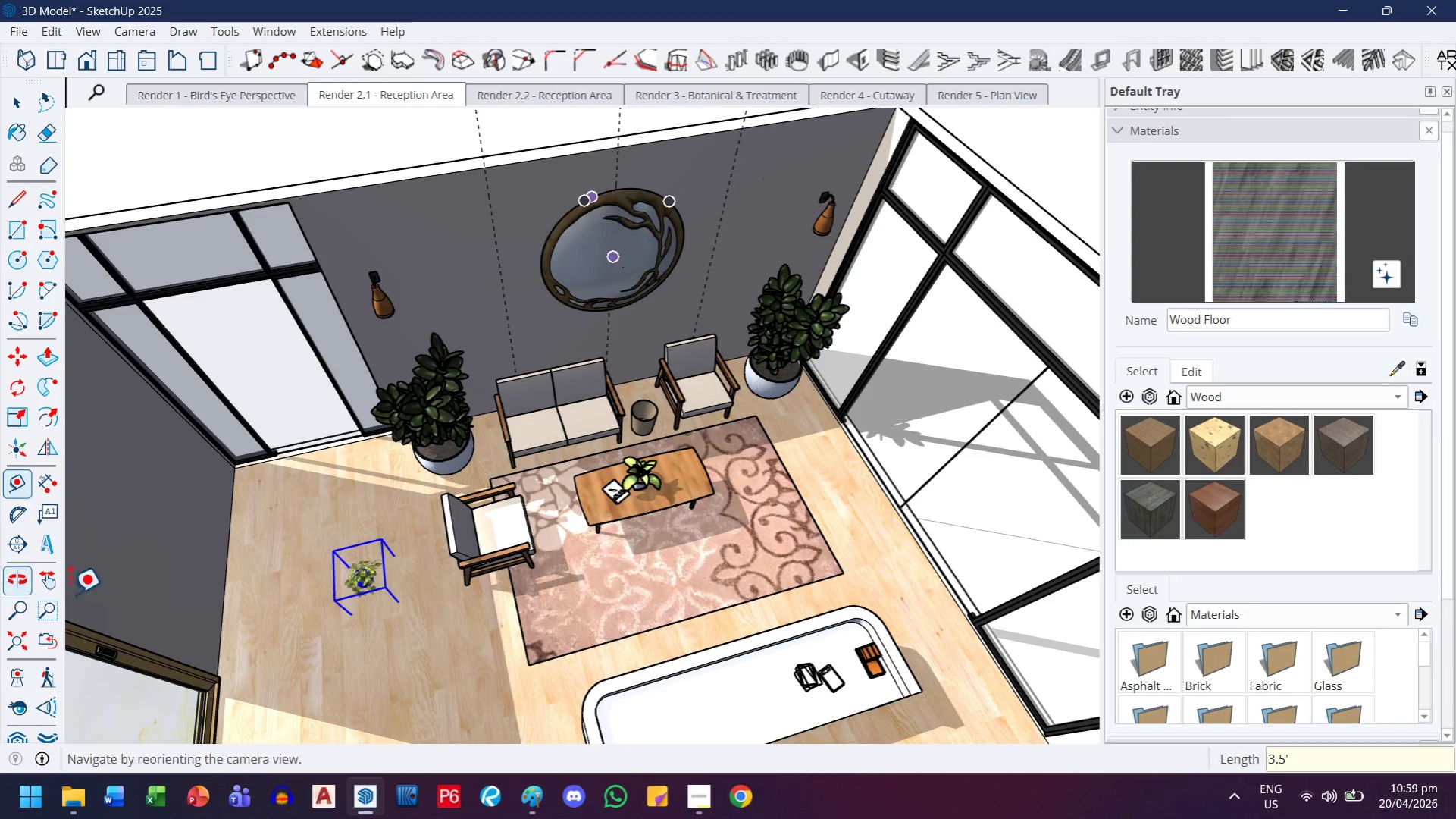 
scroll: coordinate [603, 643], scroll_direction: up, amount: 15.0
 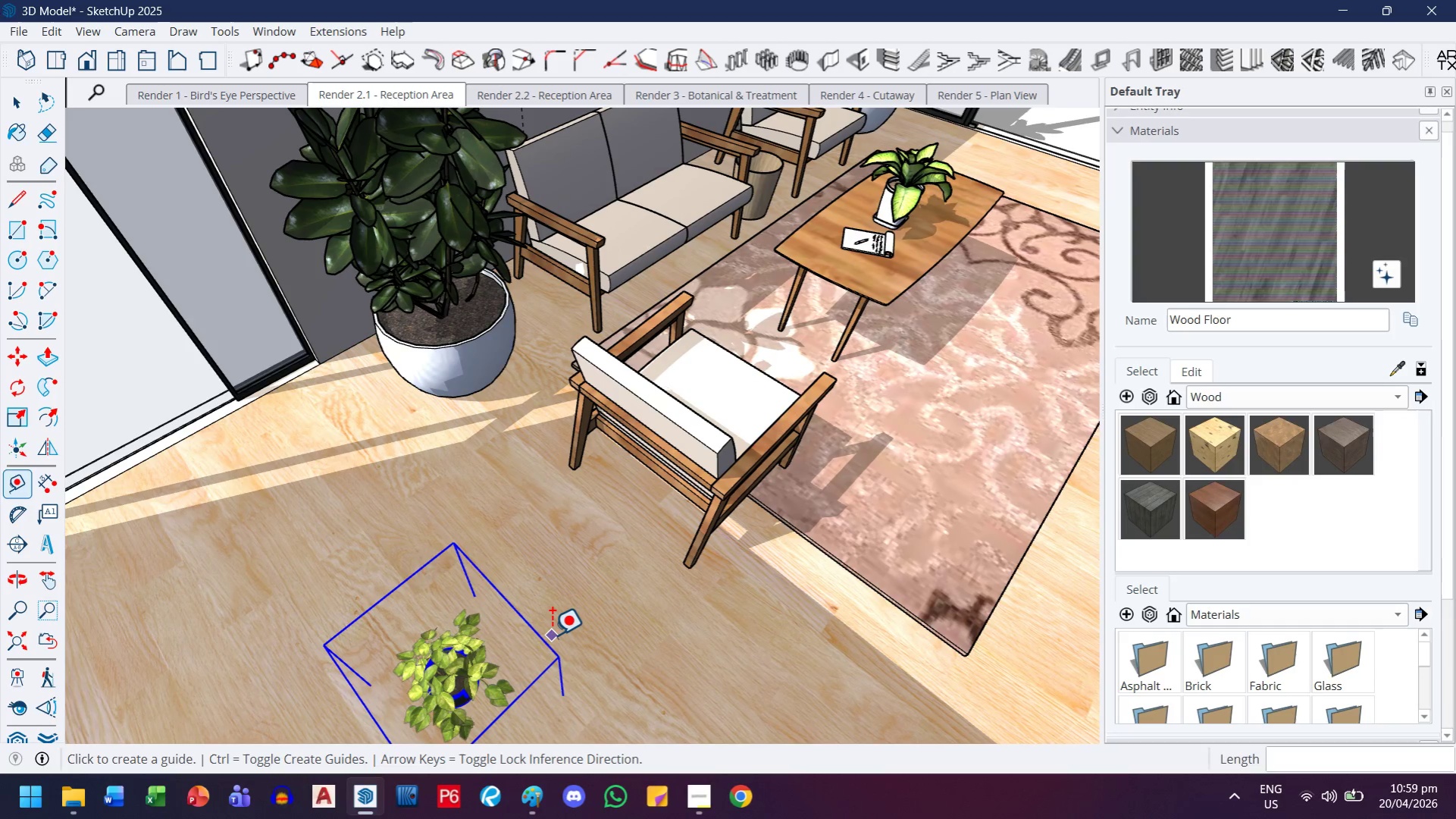 
key(M)
 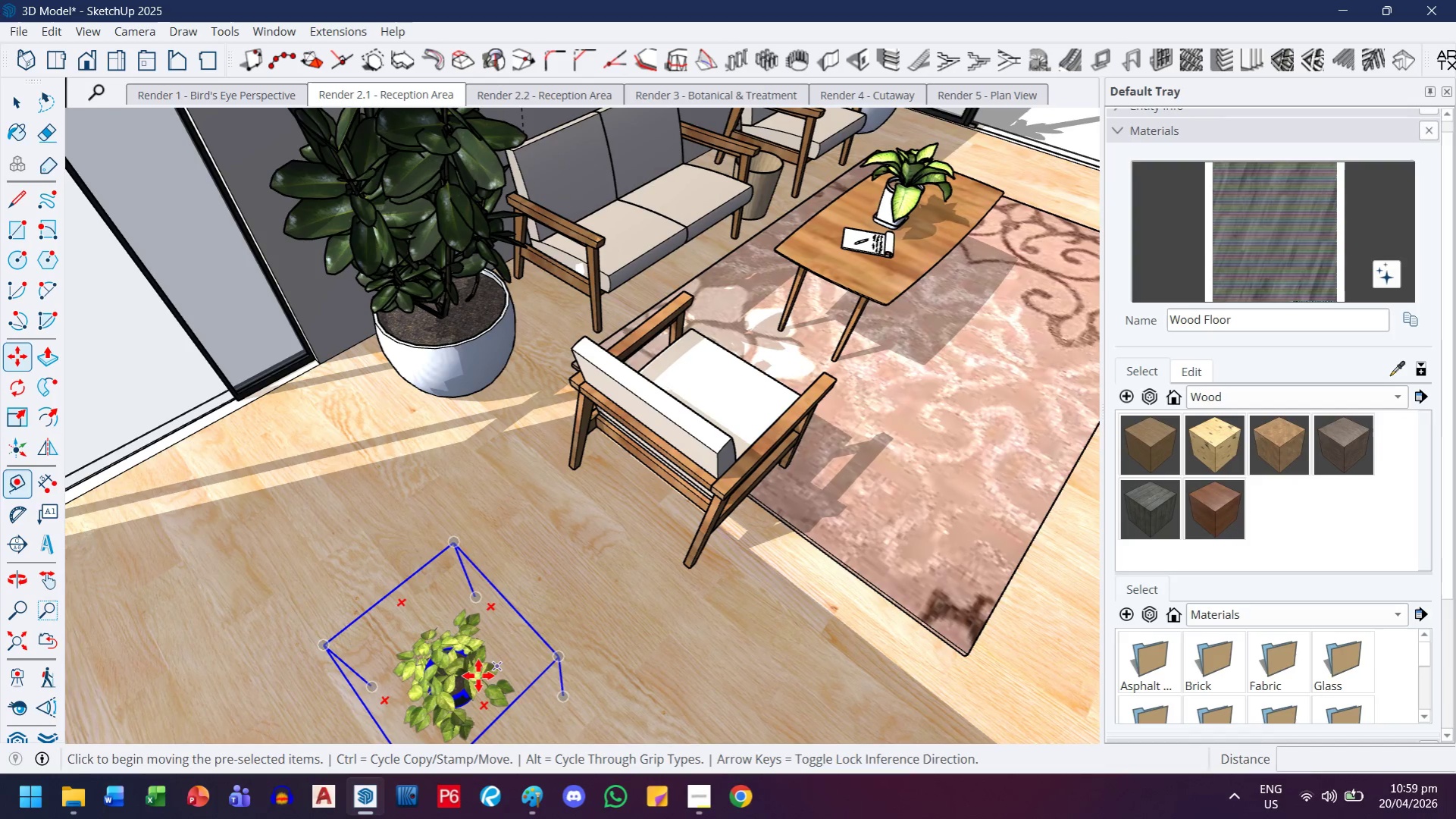 
scroll: coordinate [697, 523], scroll_direction: up, amount: 9.0
 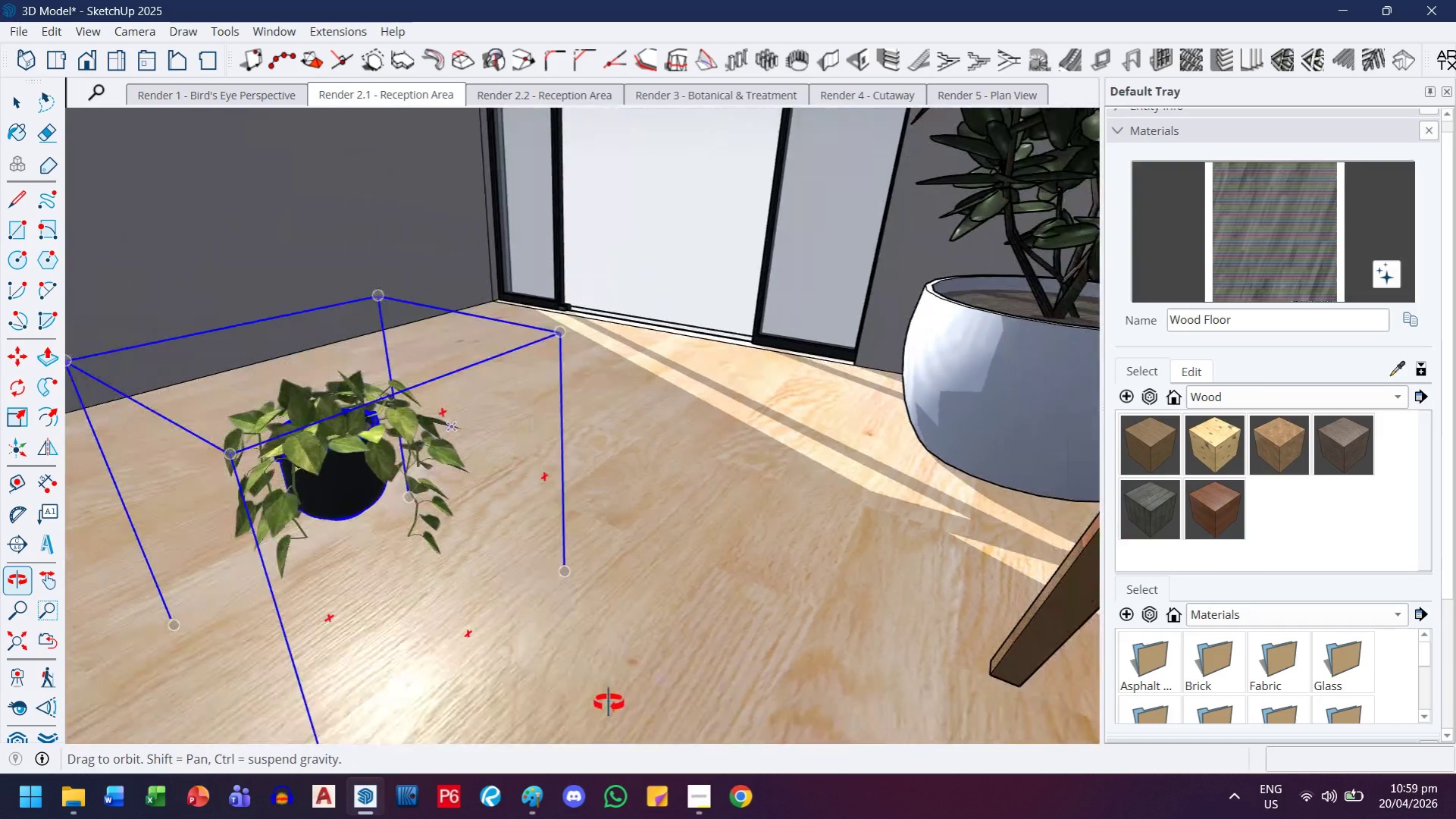 
wait(5.89)
 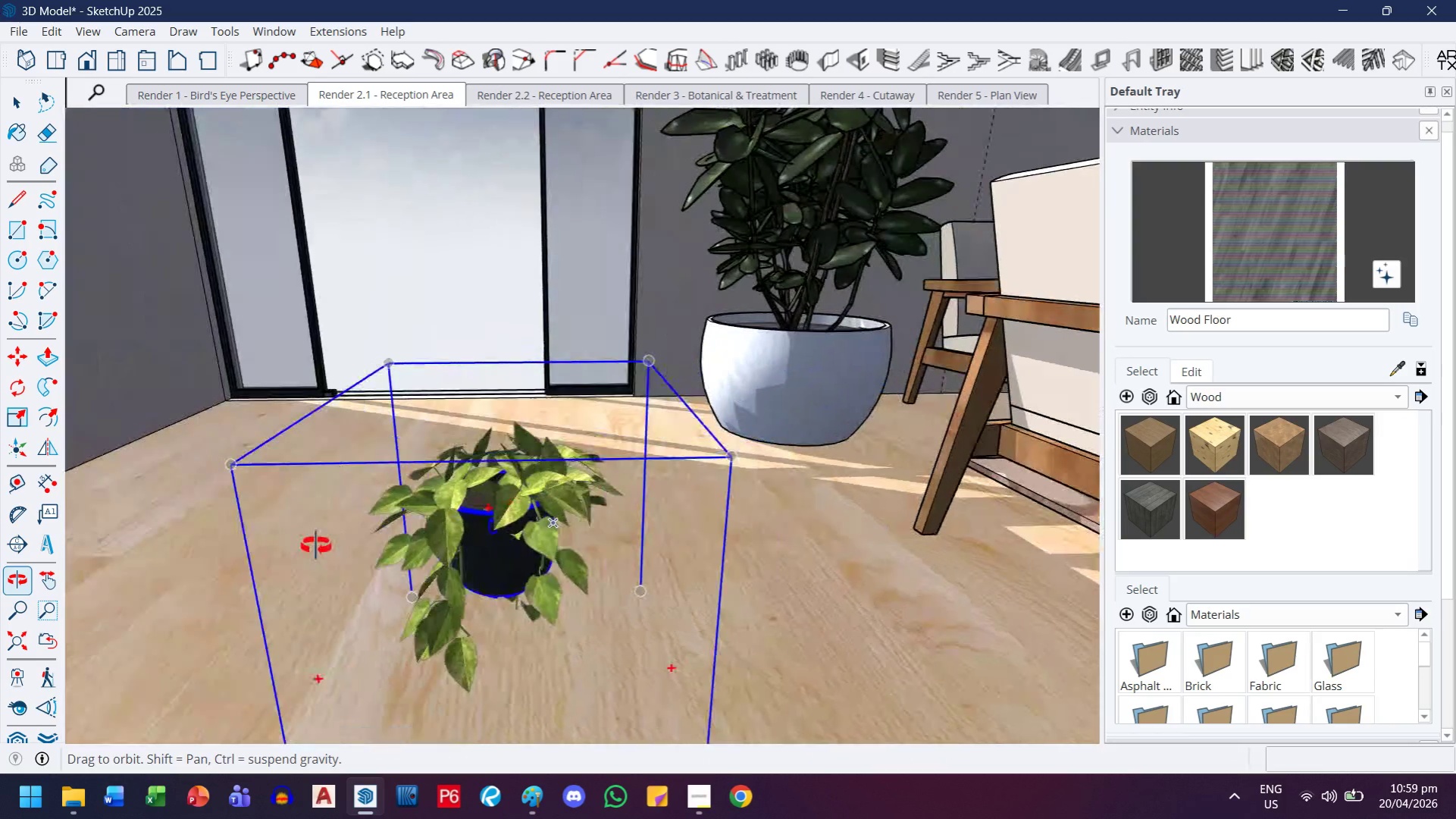 
key(E)
 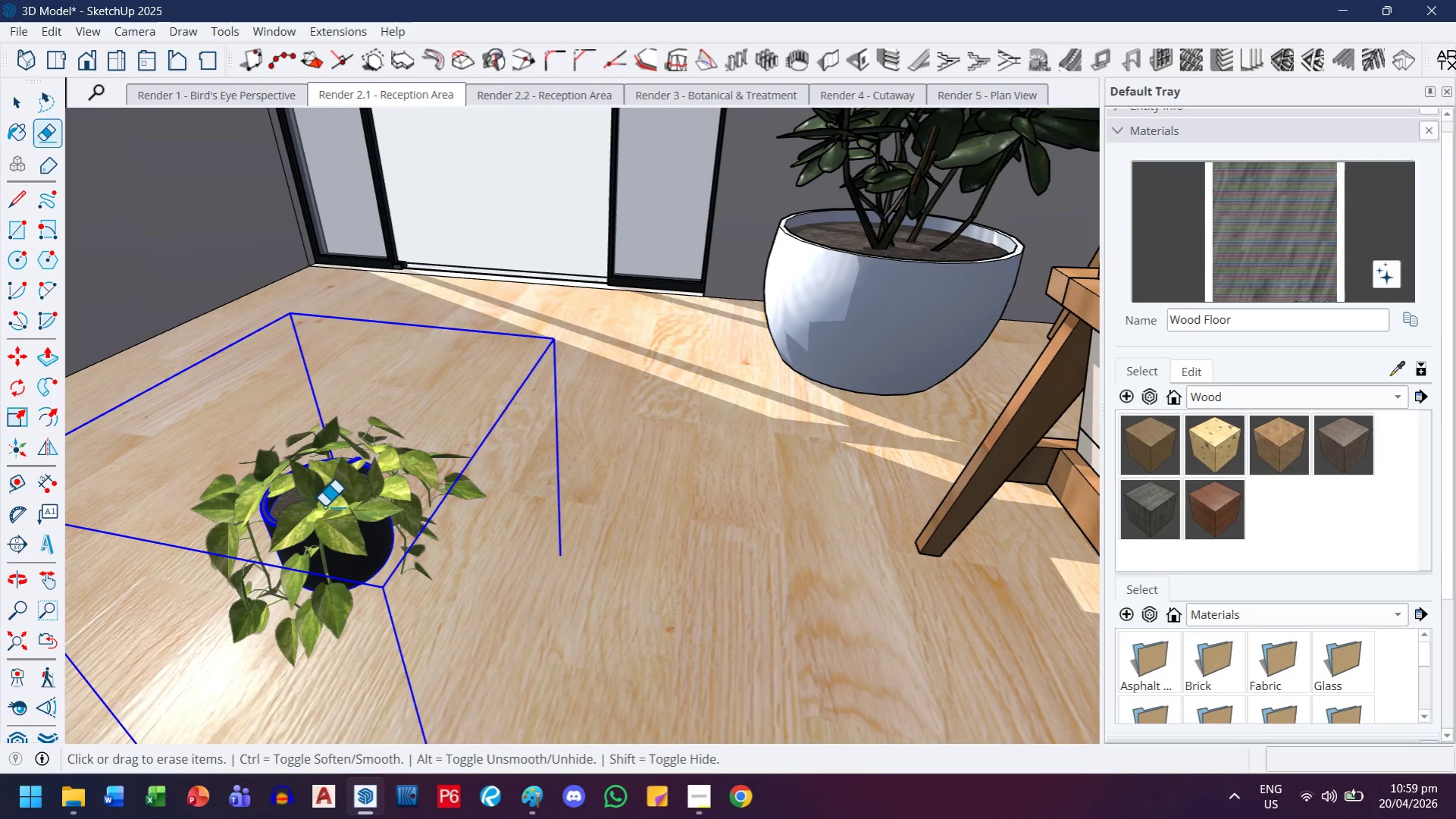 
left_click_drag(start_coordinate=[408, 427], to_coordinate=[365, 496])
 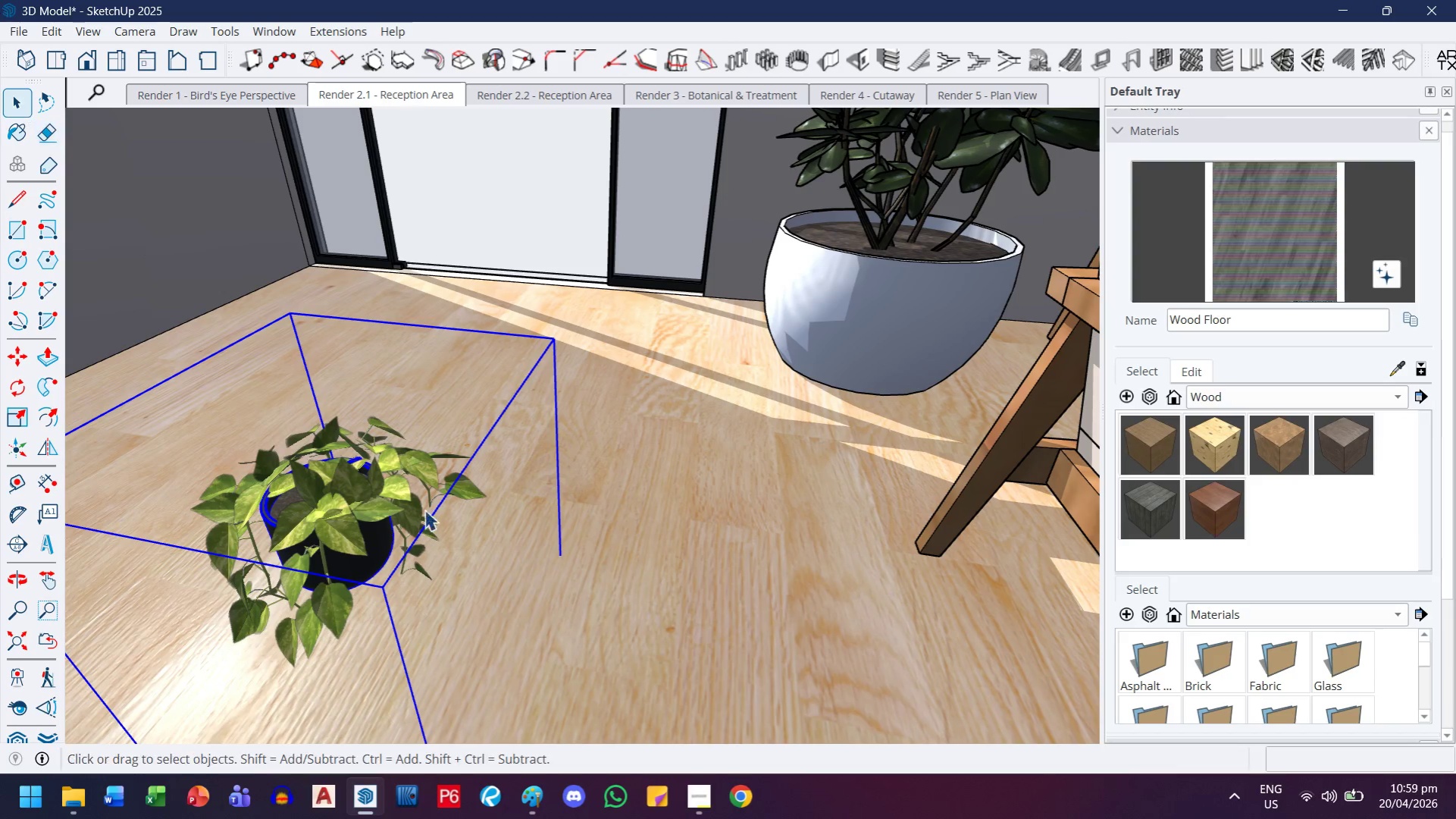 
left_click([407, 507])
 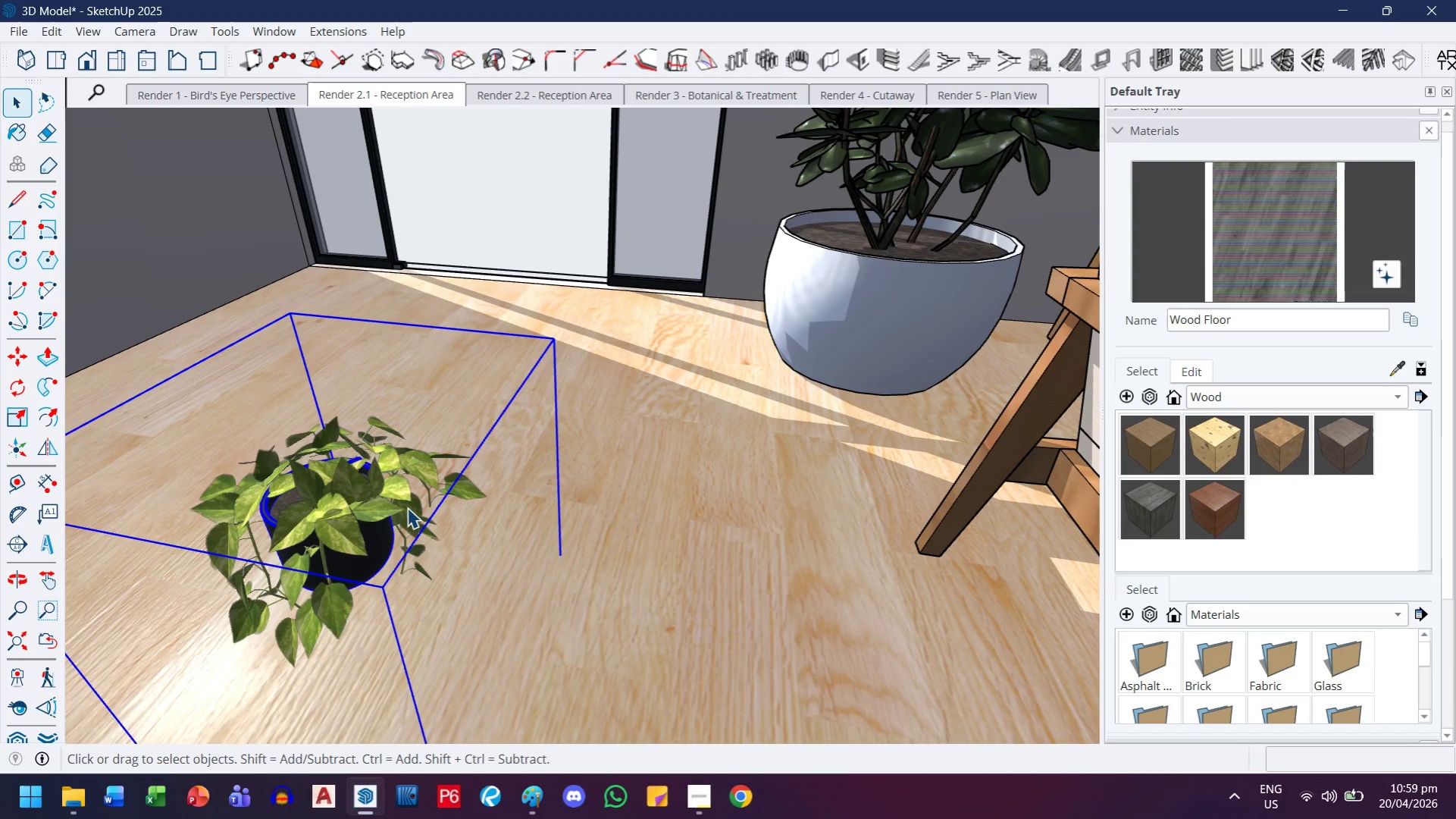 
key(Delete)
 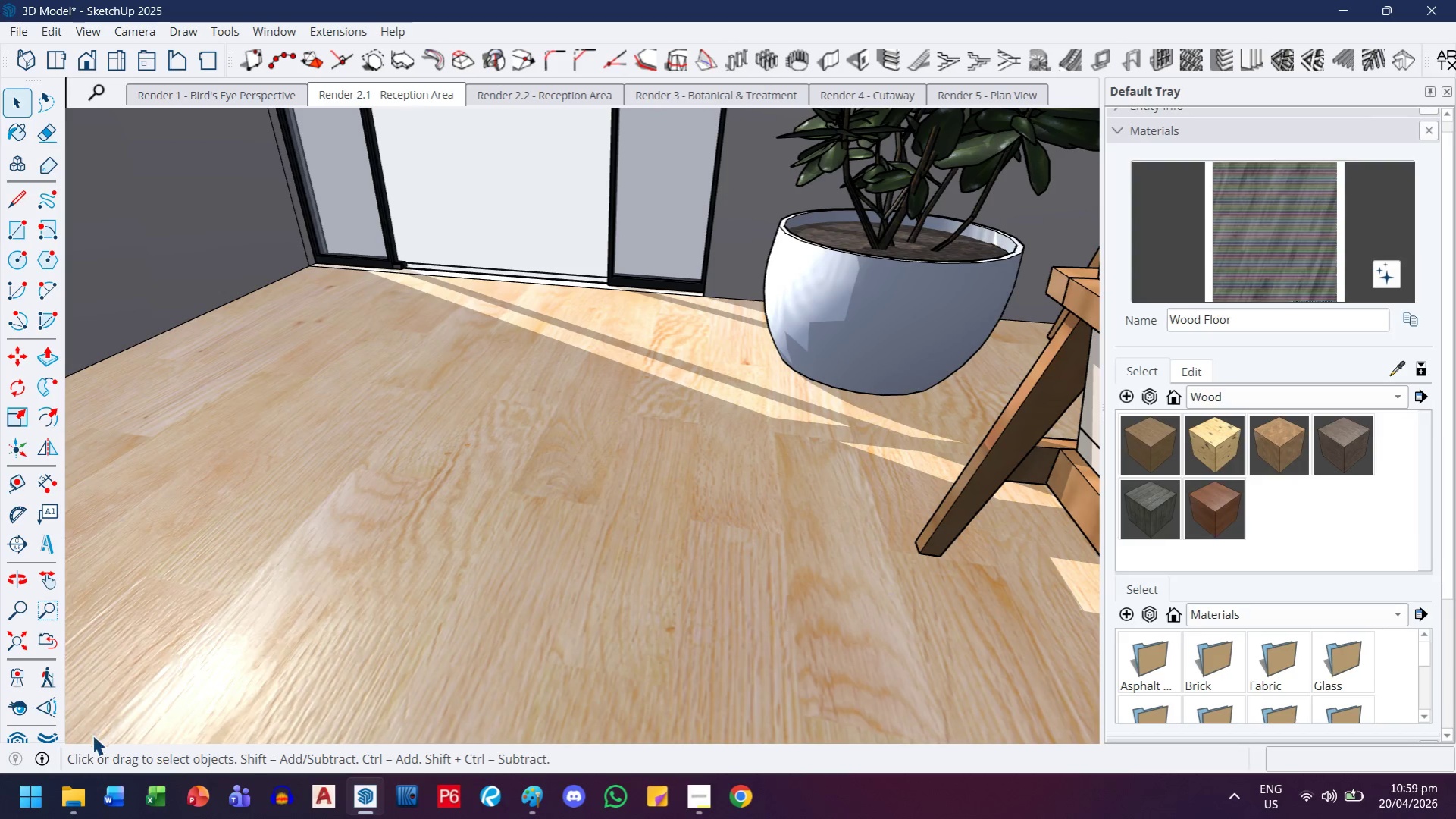 
left_click([20, 736])
 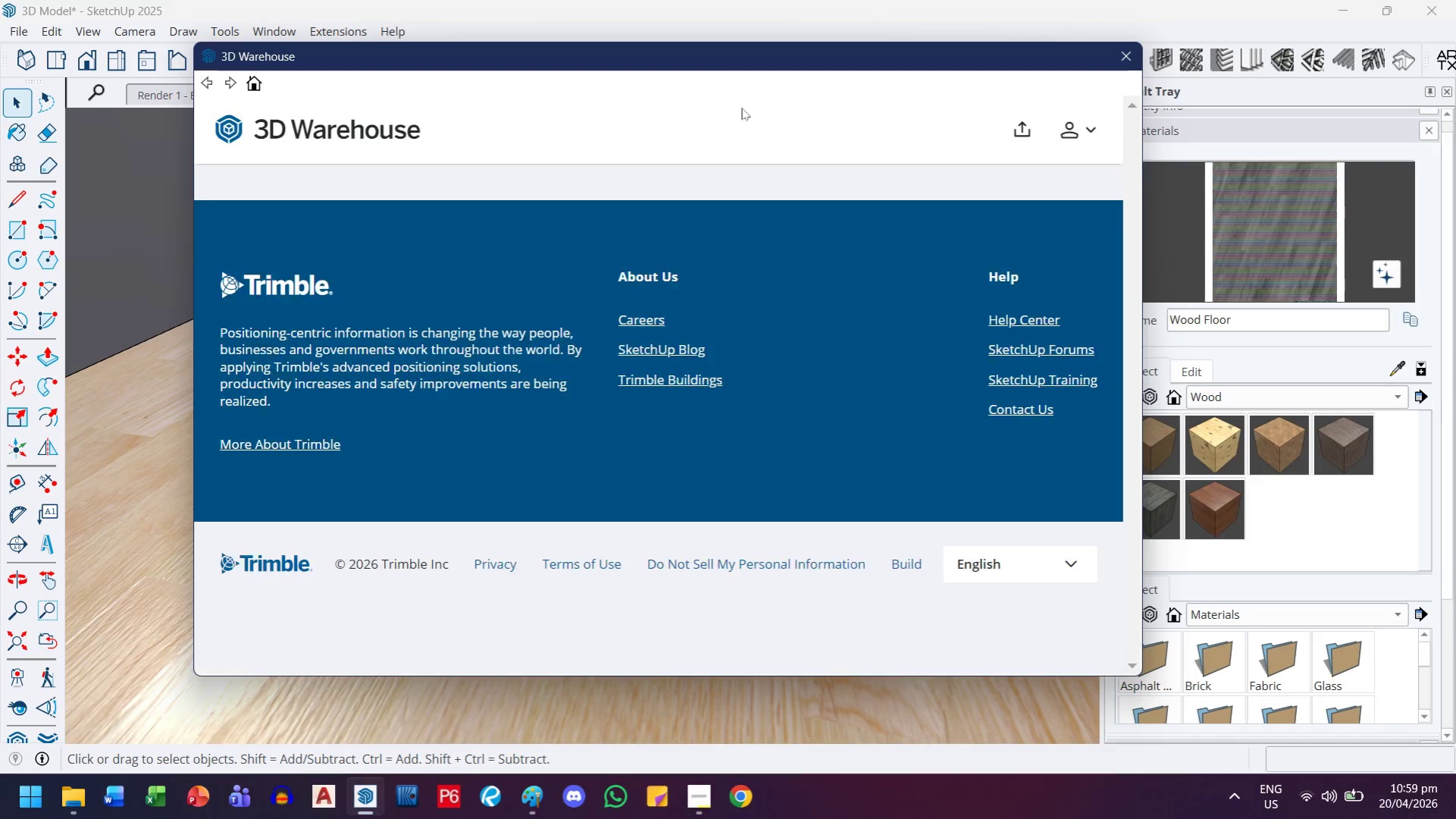 
left_click([677, 146])
 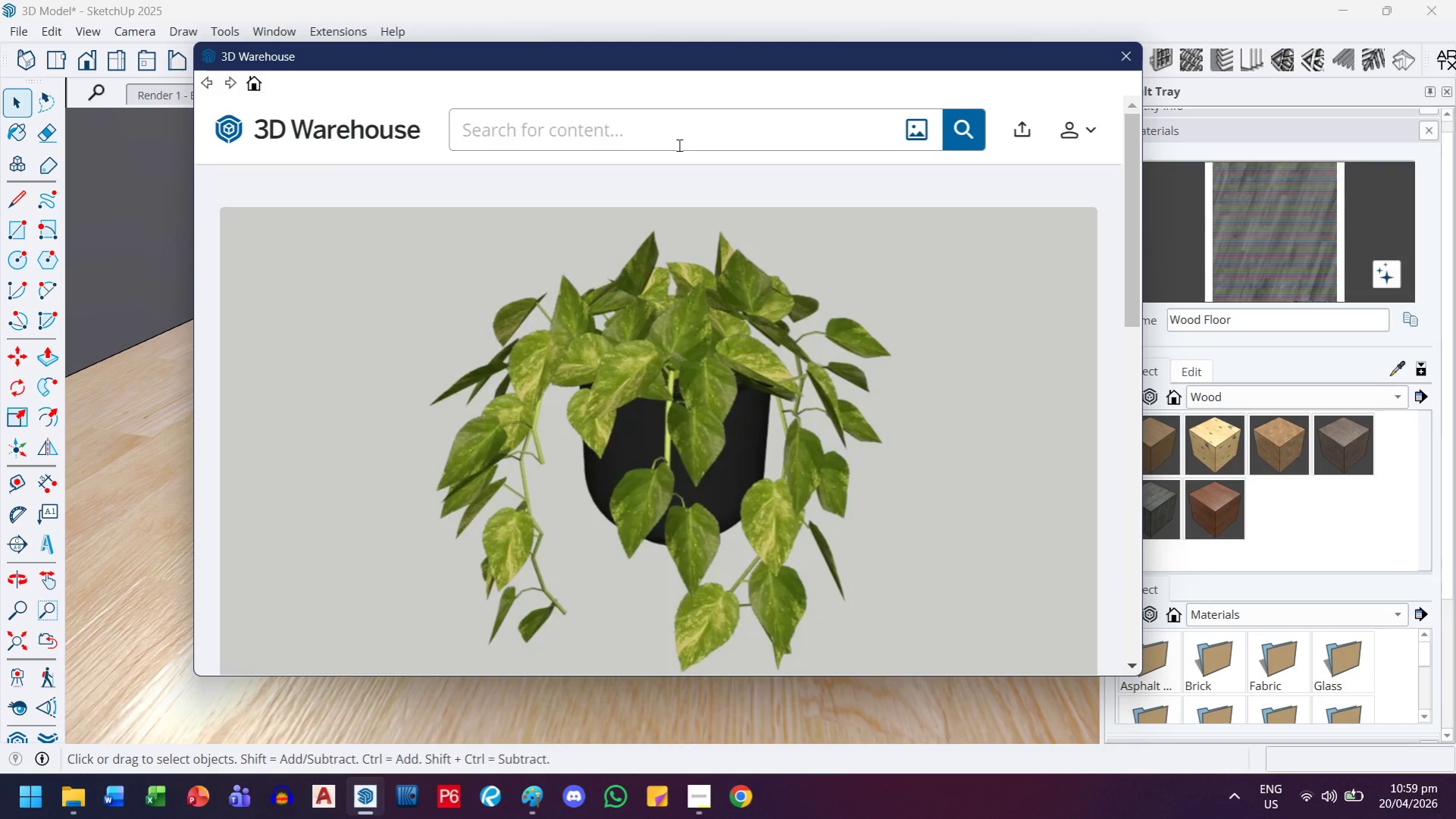 
type(hanging plant)
 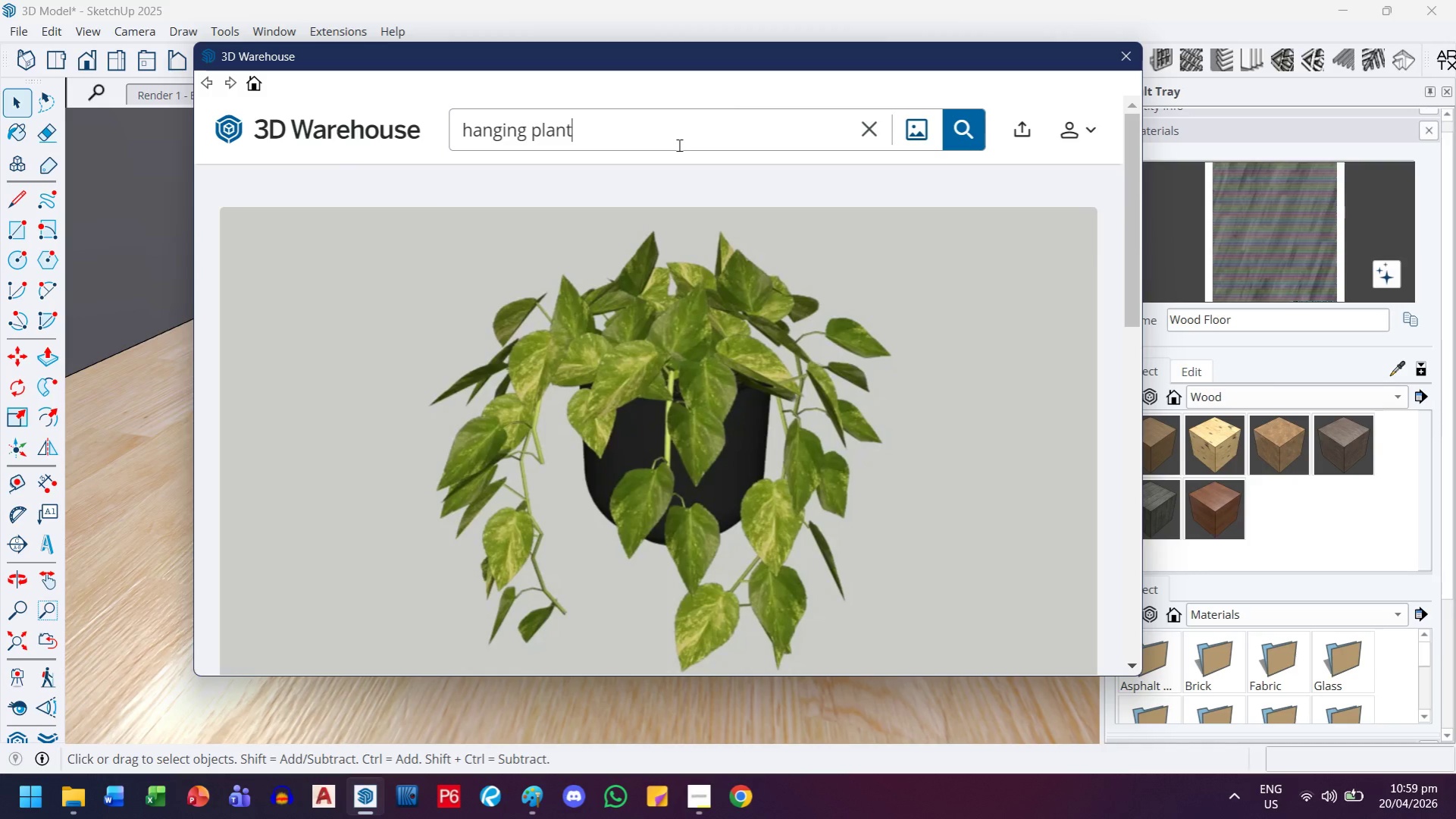 
key(Enter)
 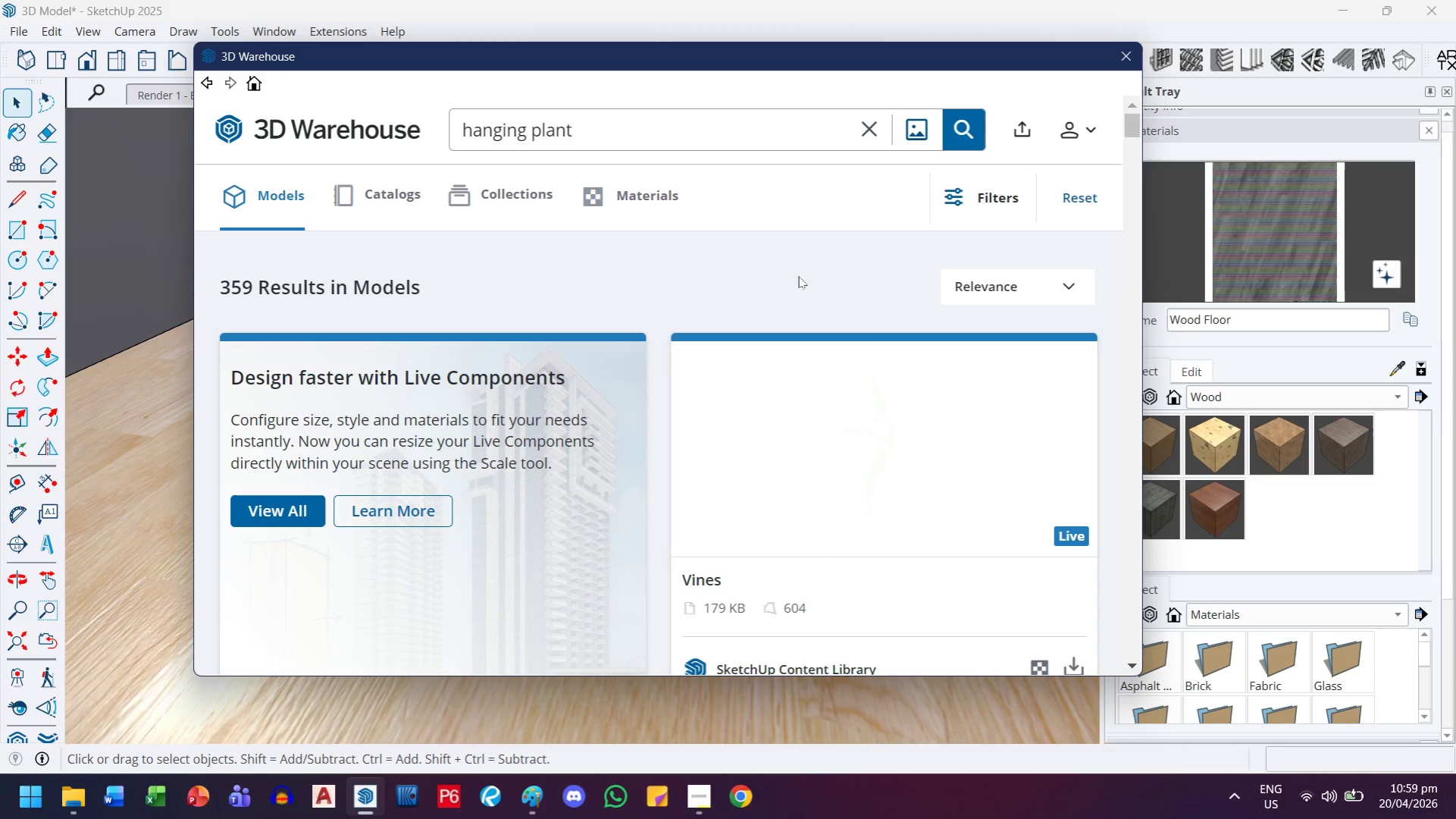 
scroll: coordinate [823, 476], scroll_direction: down, amount: 10.0
 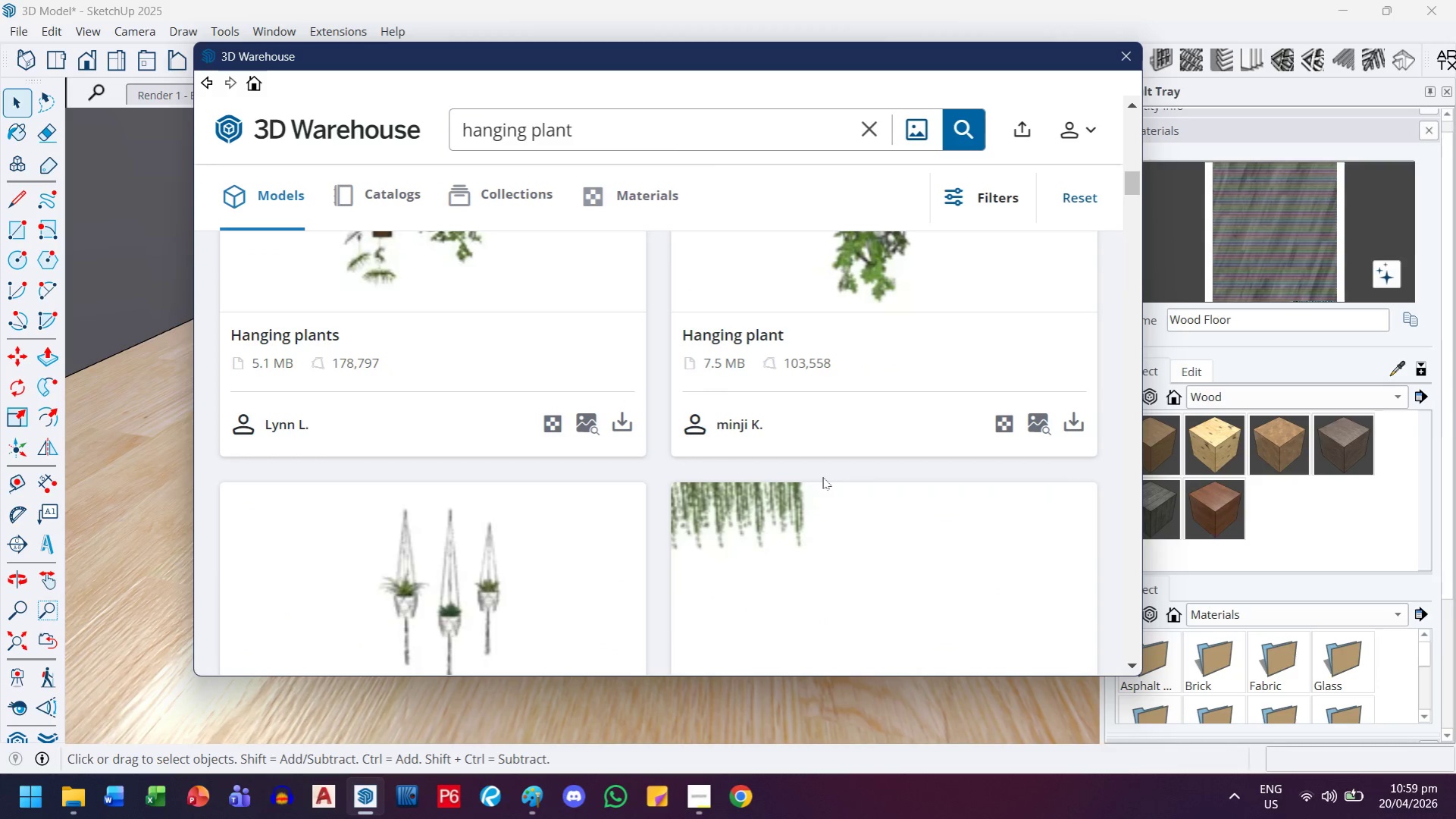 
scroll: coordinate [822, 477], scroll_direction: up, amount: 4.0
 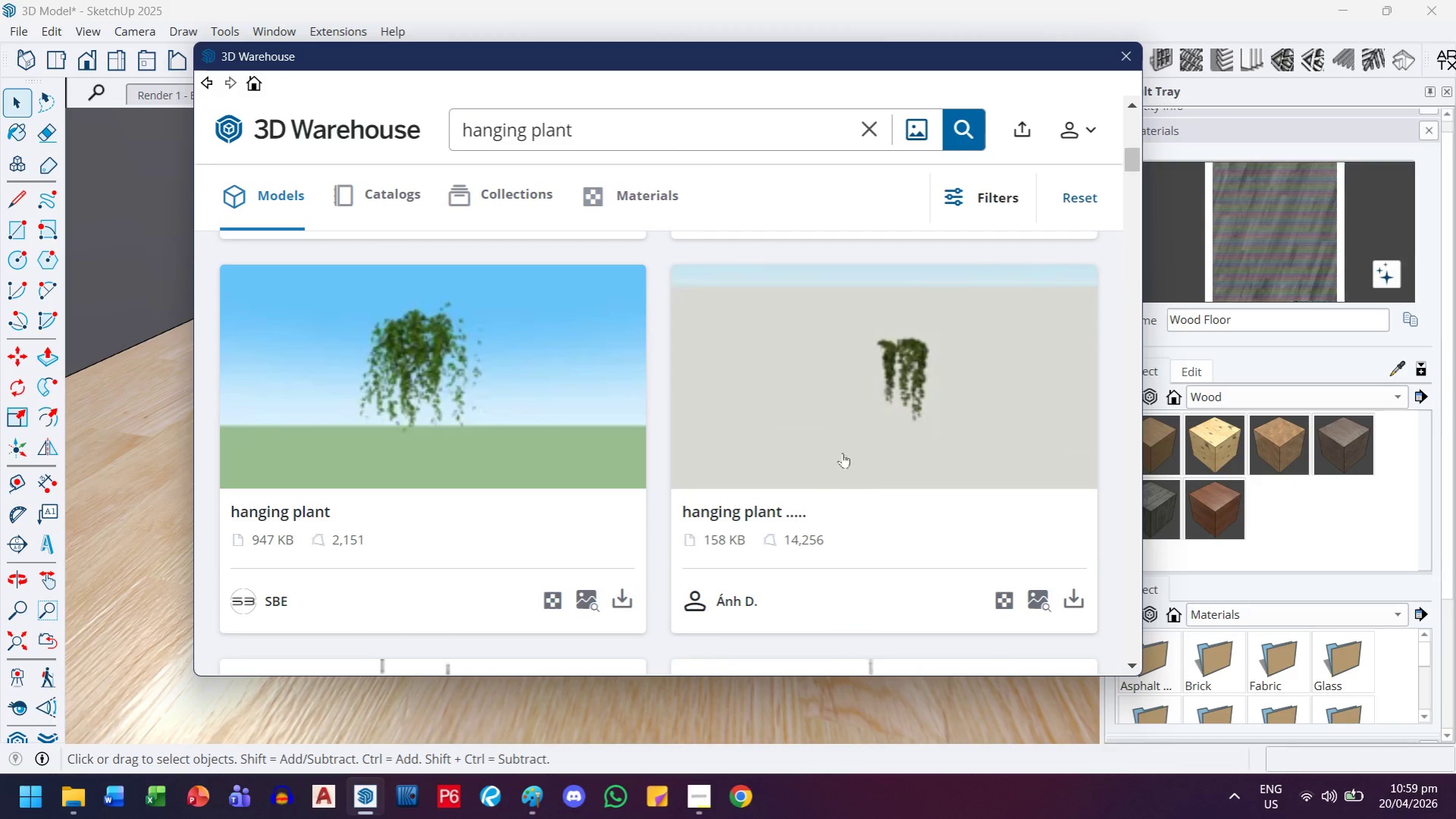 
left_click([870, 416])
 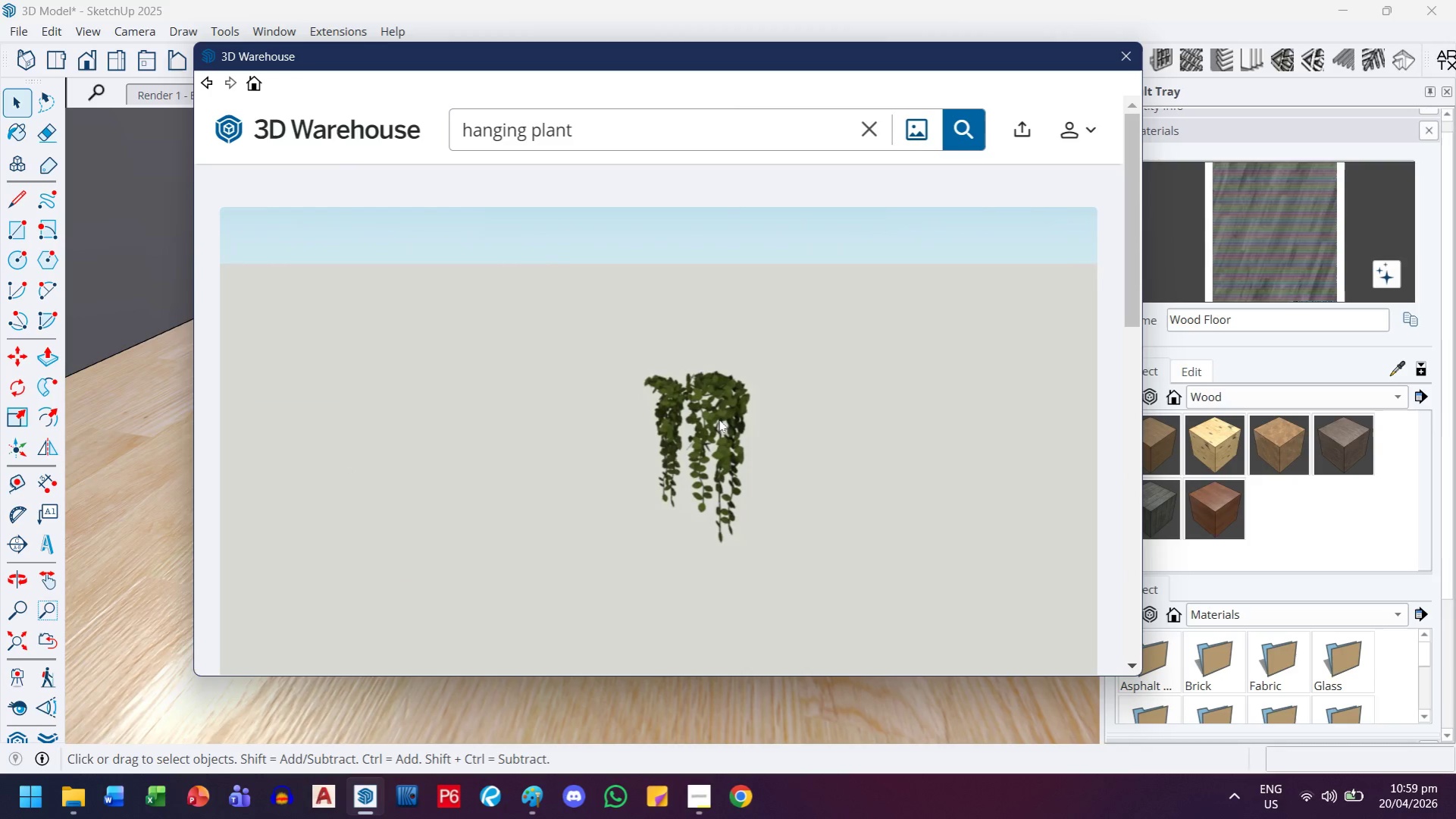 
scroll: coordinate [750, 479], scroll_direction: down, amount: 2.0
 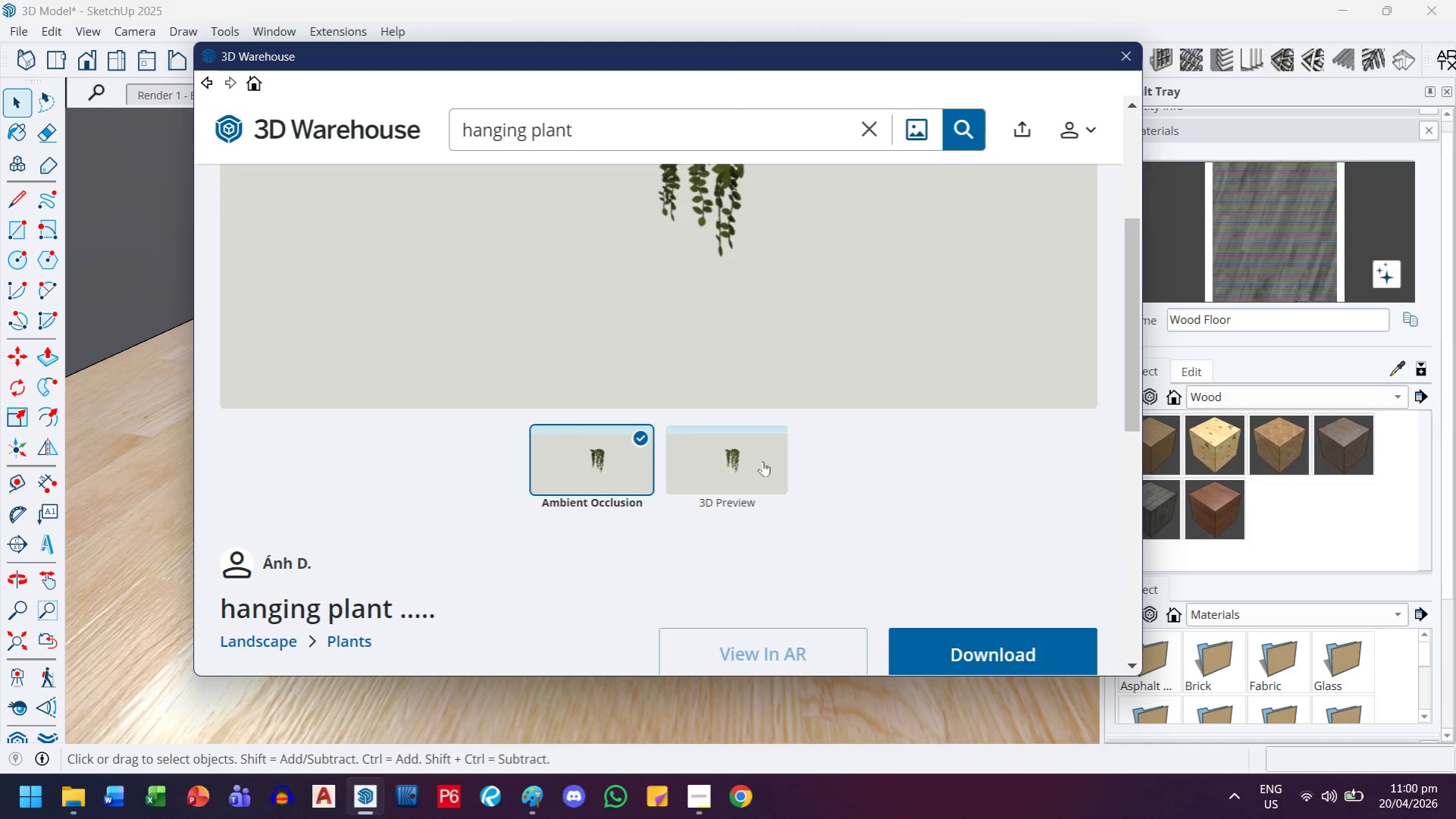 
left_click([762, 460])
 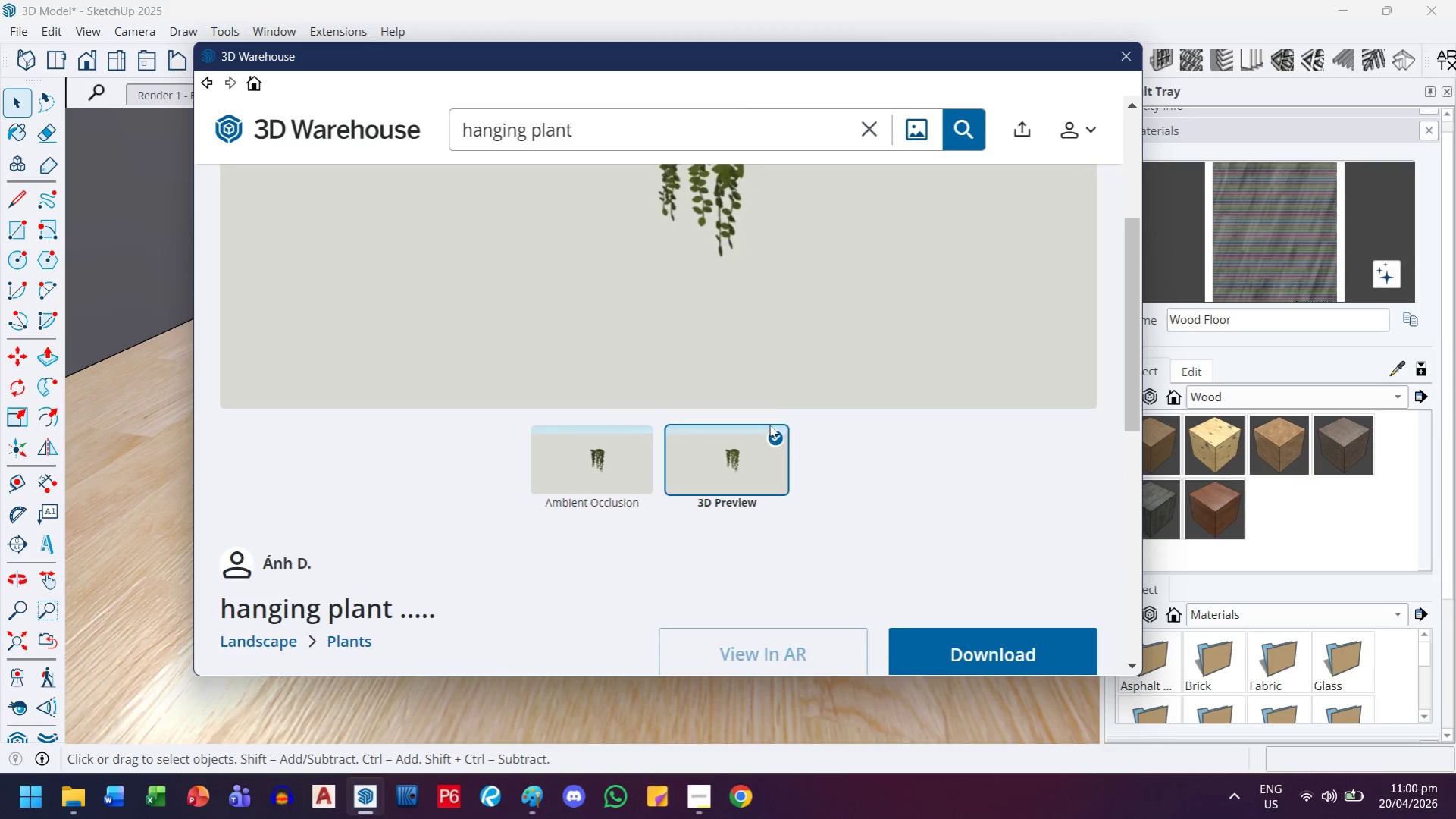 
scroll: coordinate [773, 408], scroll_direction: up, amount: 2.0
 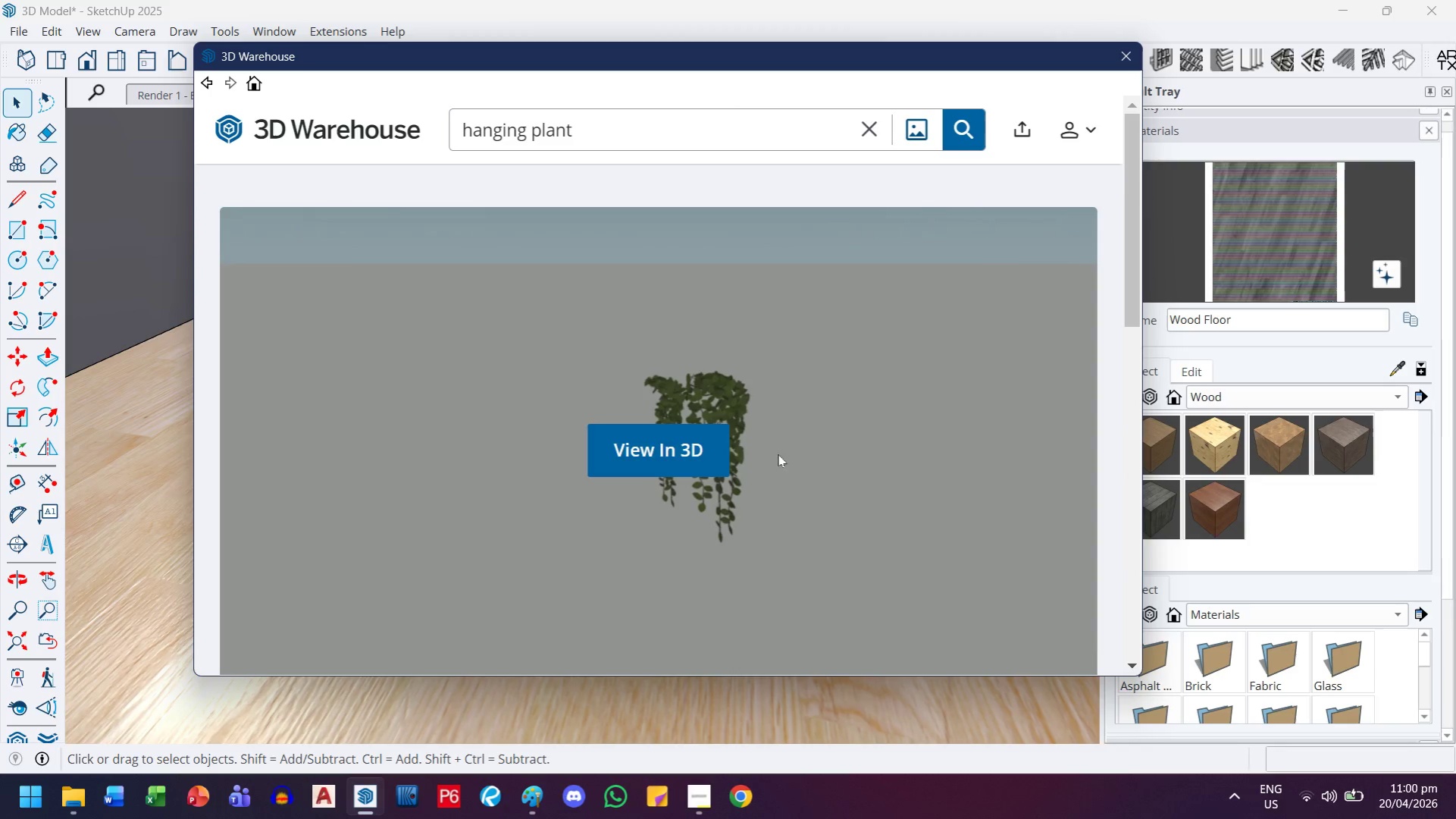 
left_click([675, 455])
 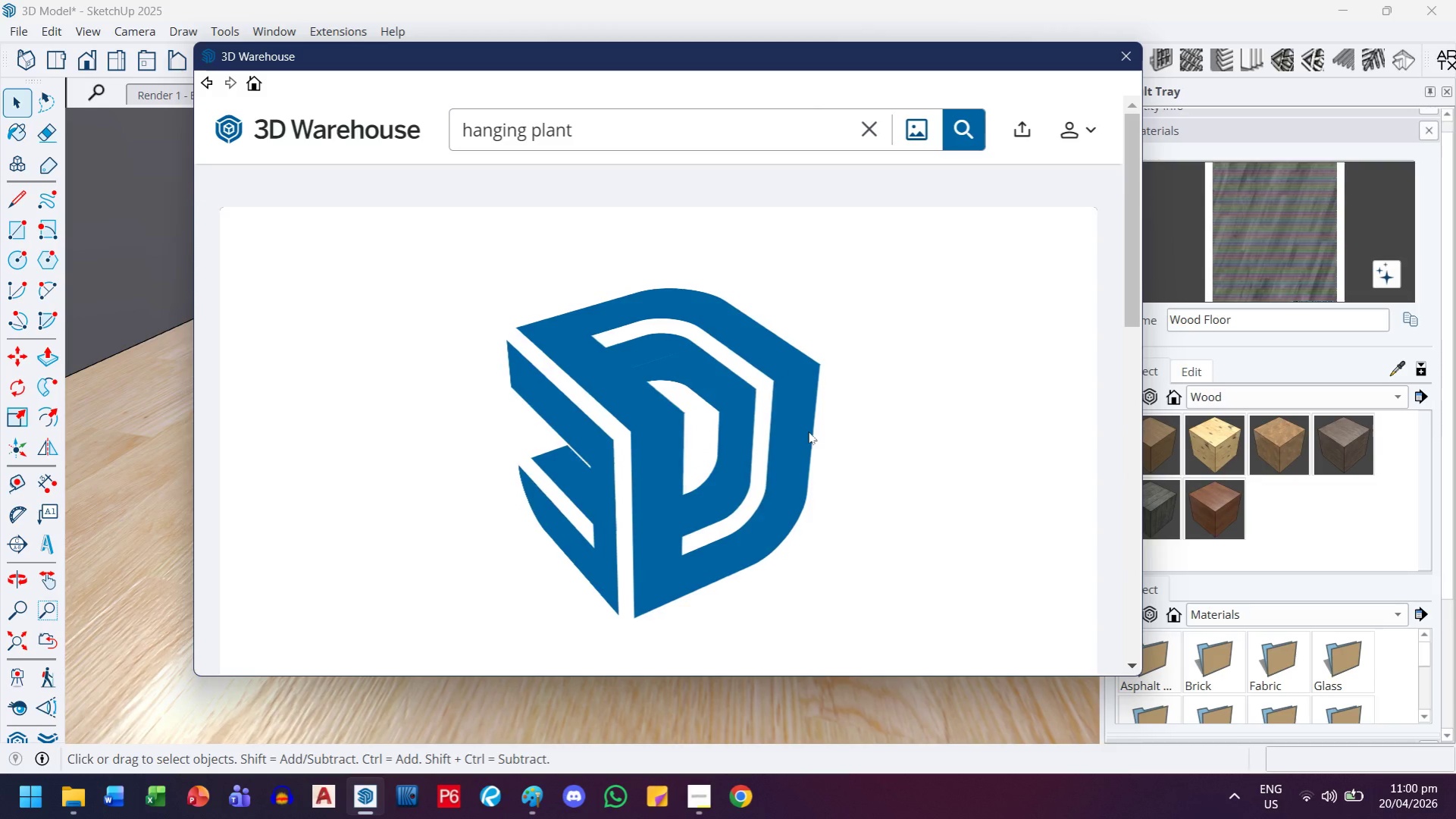 
wait(8.25)
 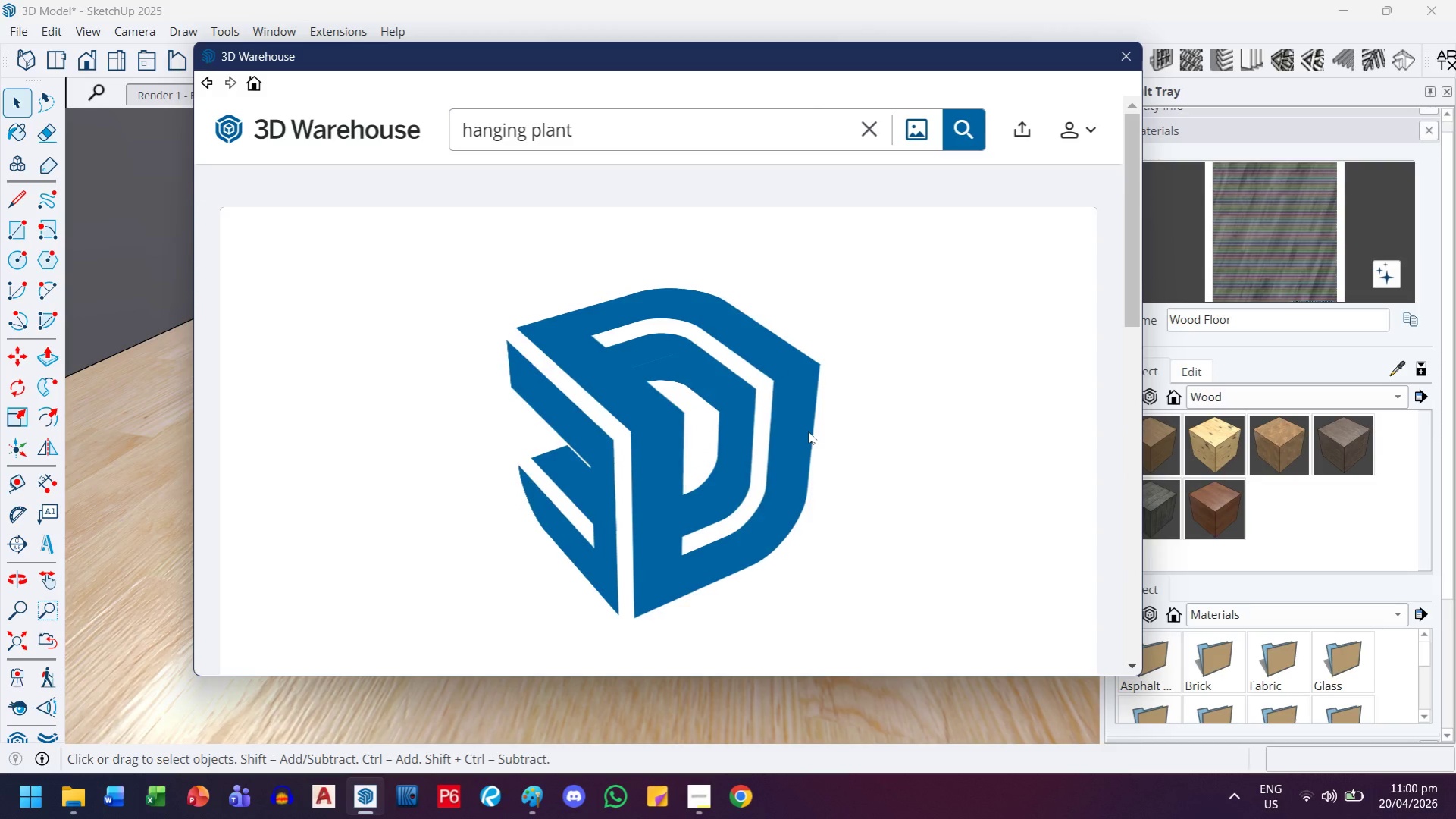 
left_click_drag(start_coordinate=[815, 449], to_coordinate=[622, 466])
 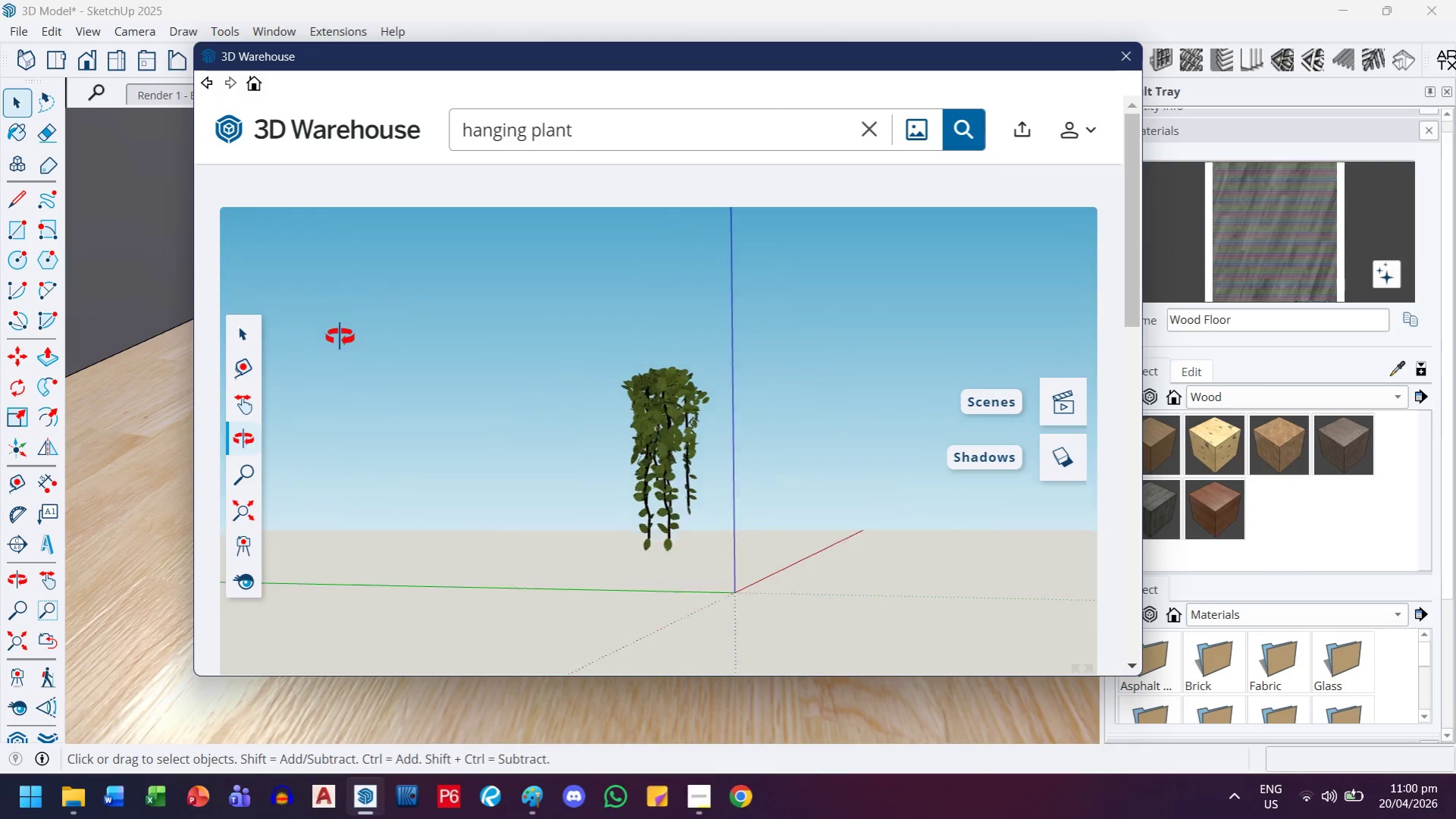 
scroll: coordinate [643, 388], scroll_direction: up, amount: 11.0
 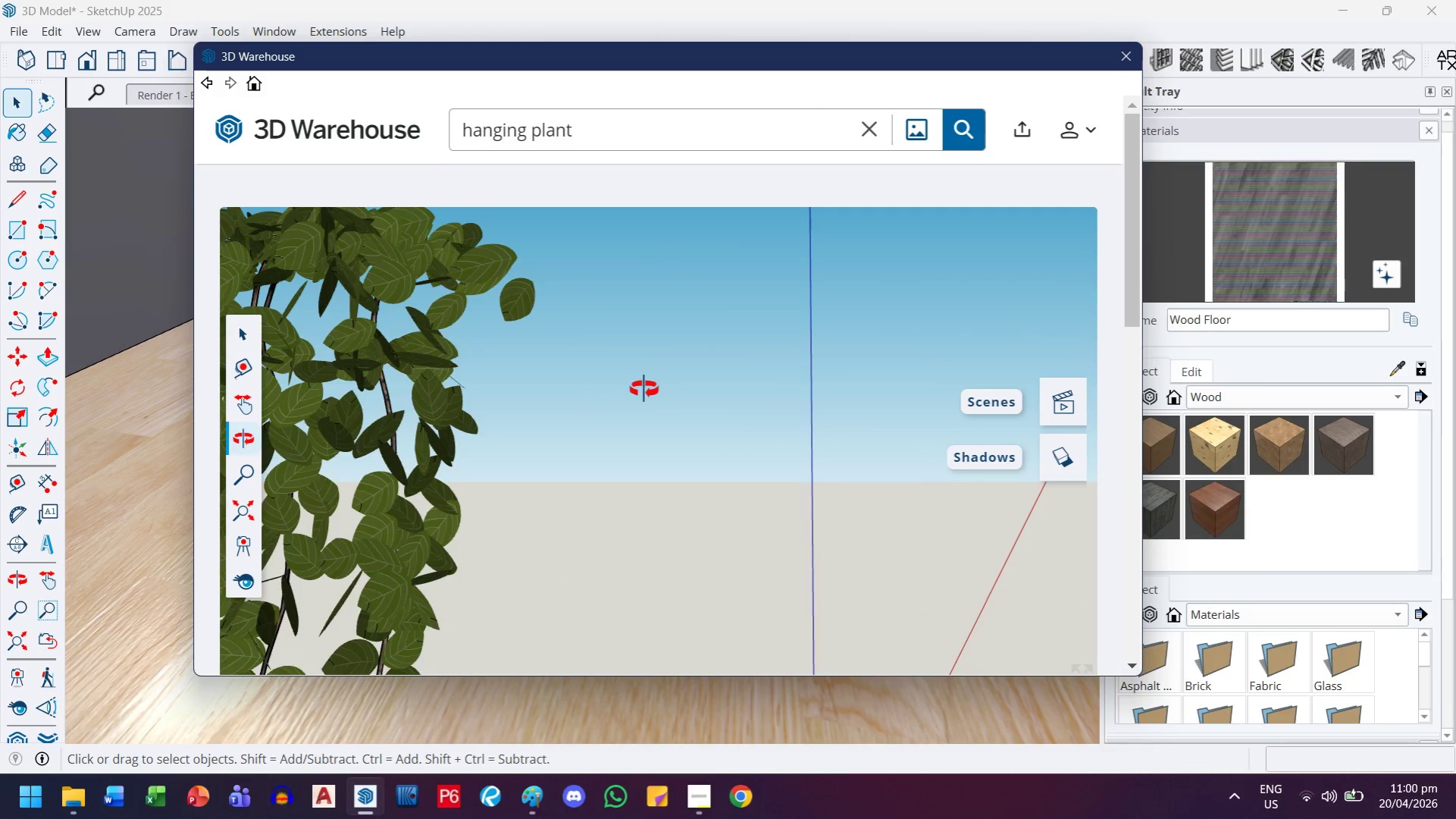 
scroll: coordinate [638, 394], scroll_direction: down, amount: 14.0
 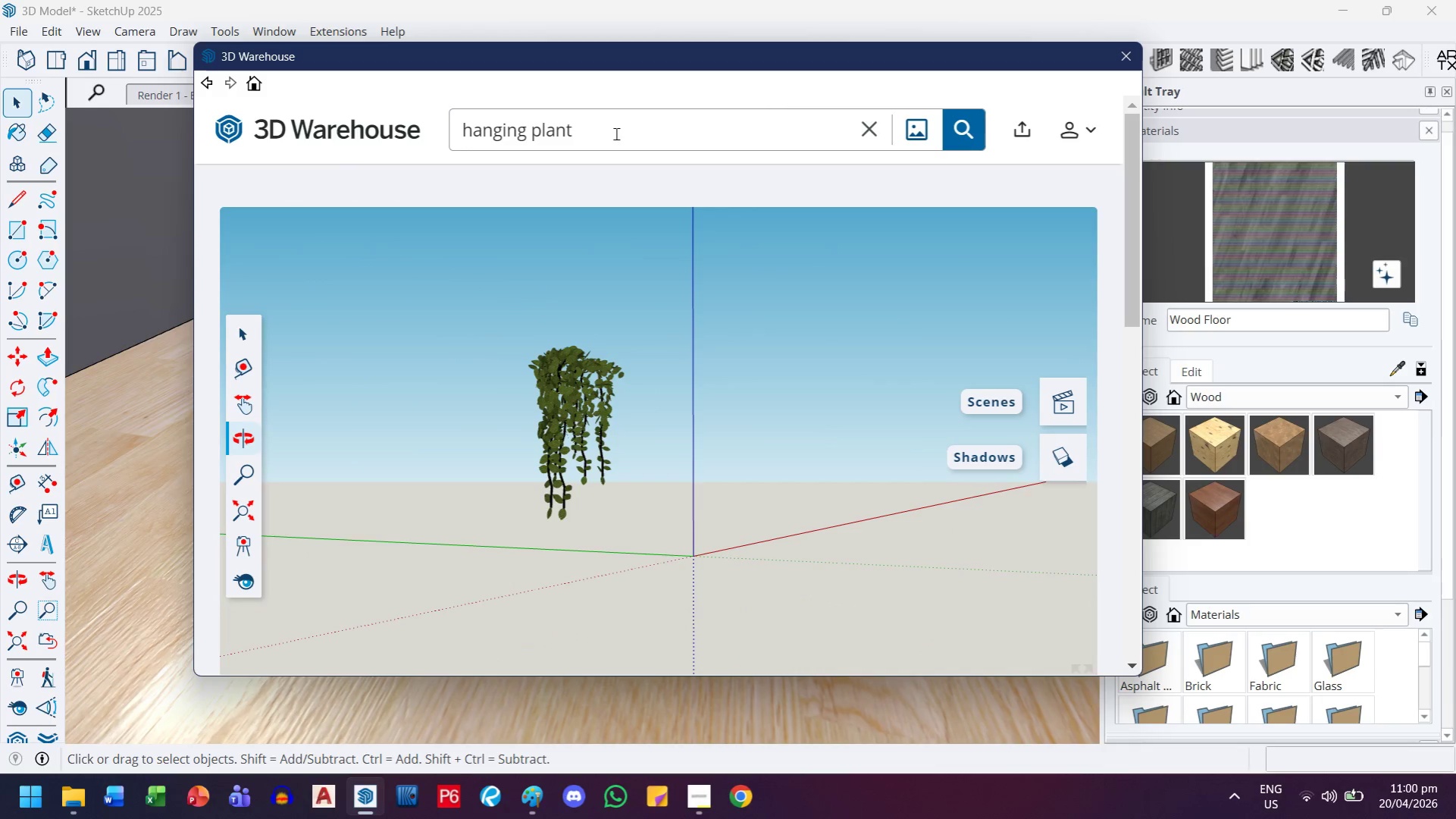 
left_click_drag(start_coordinate=[616, 130], to_coordinate=[294, 137])
 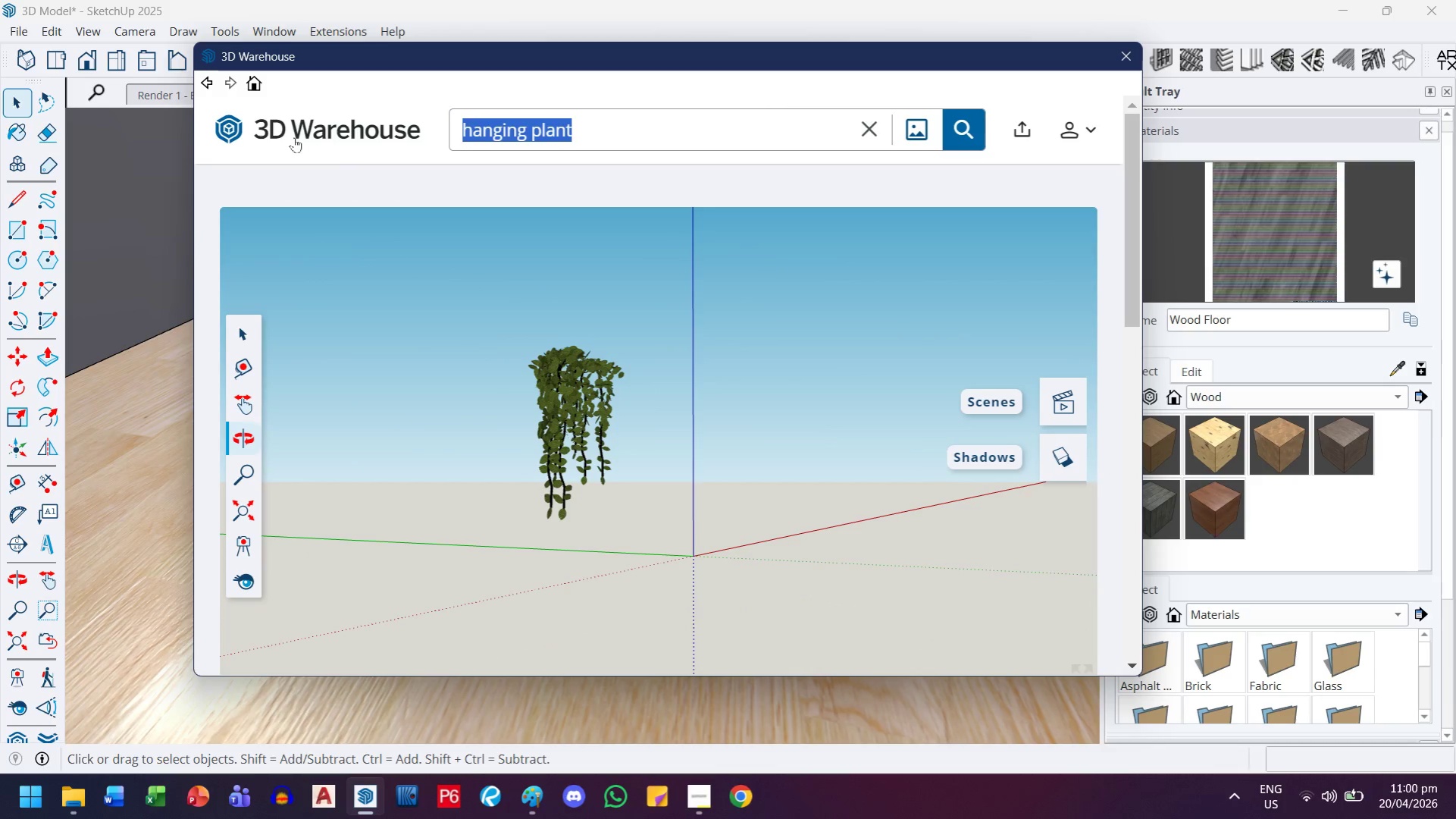 
type(wall plant)
 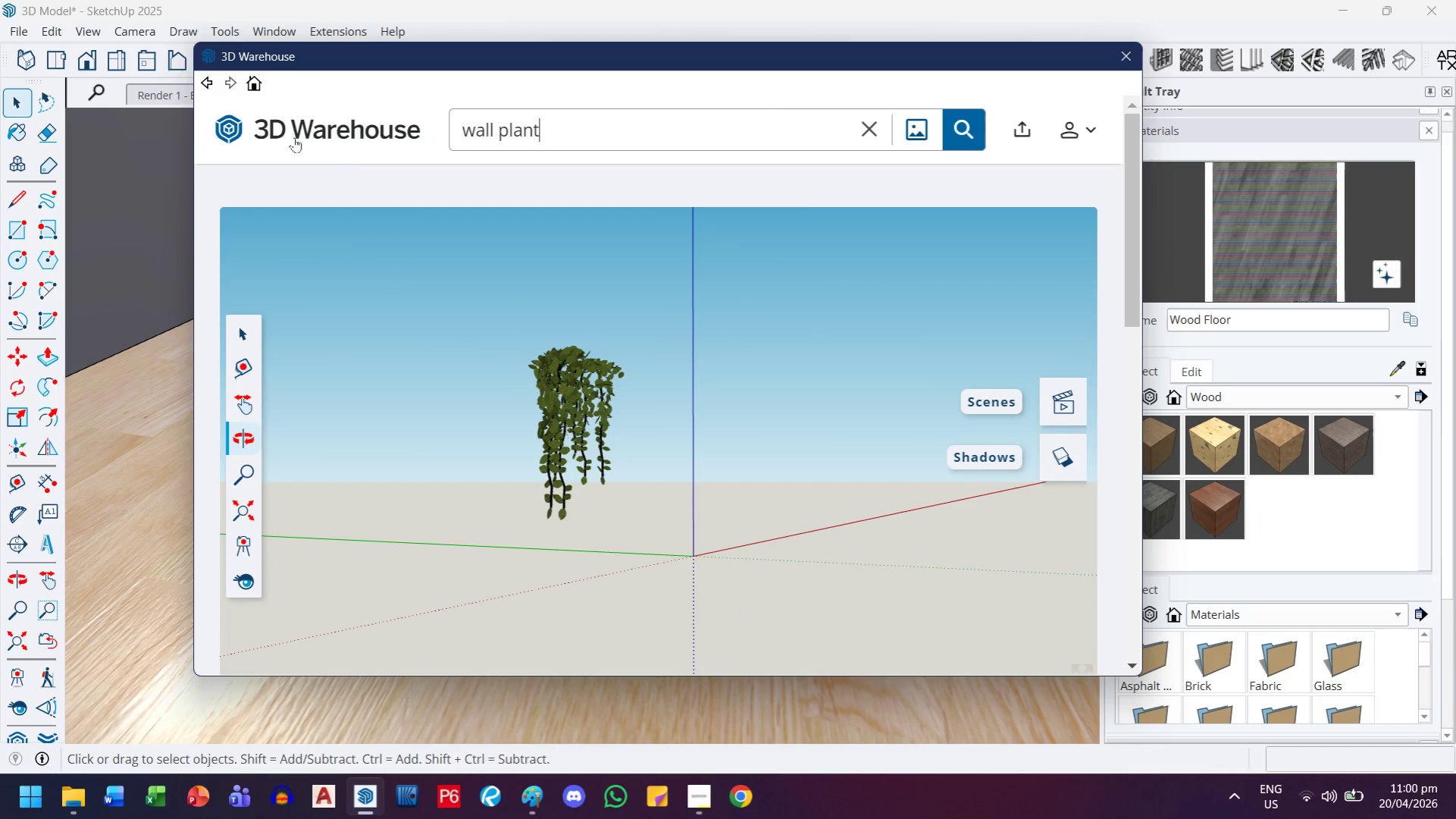 
key(Enter)
 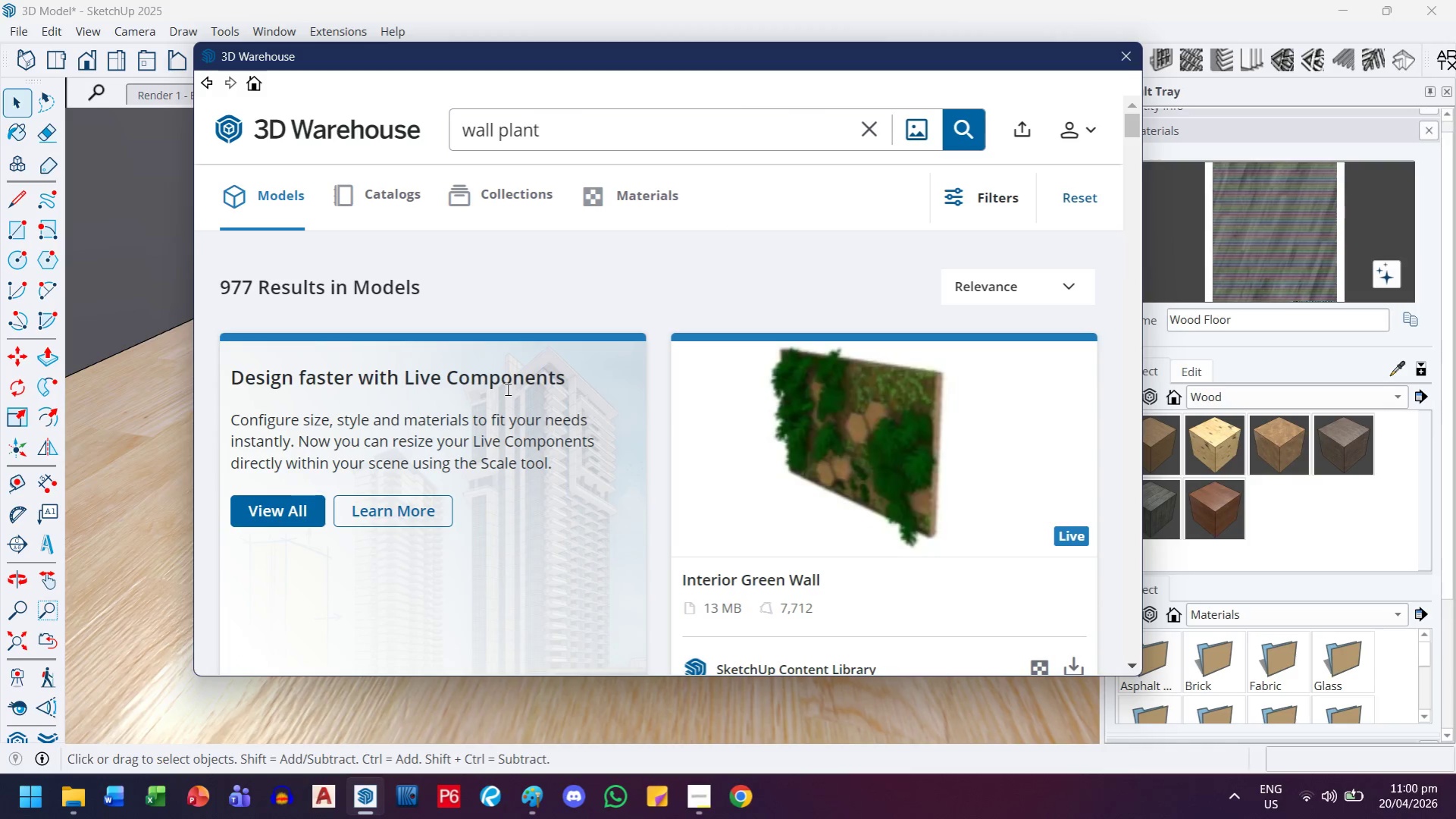 
scroll: coordinate [261, 443], scroll_direction: down, amount: 10.0
 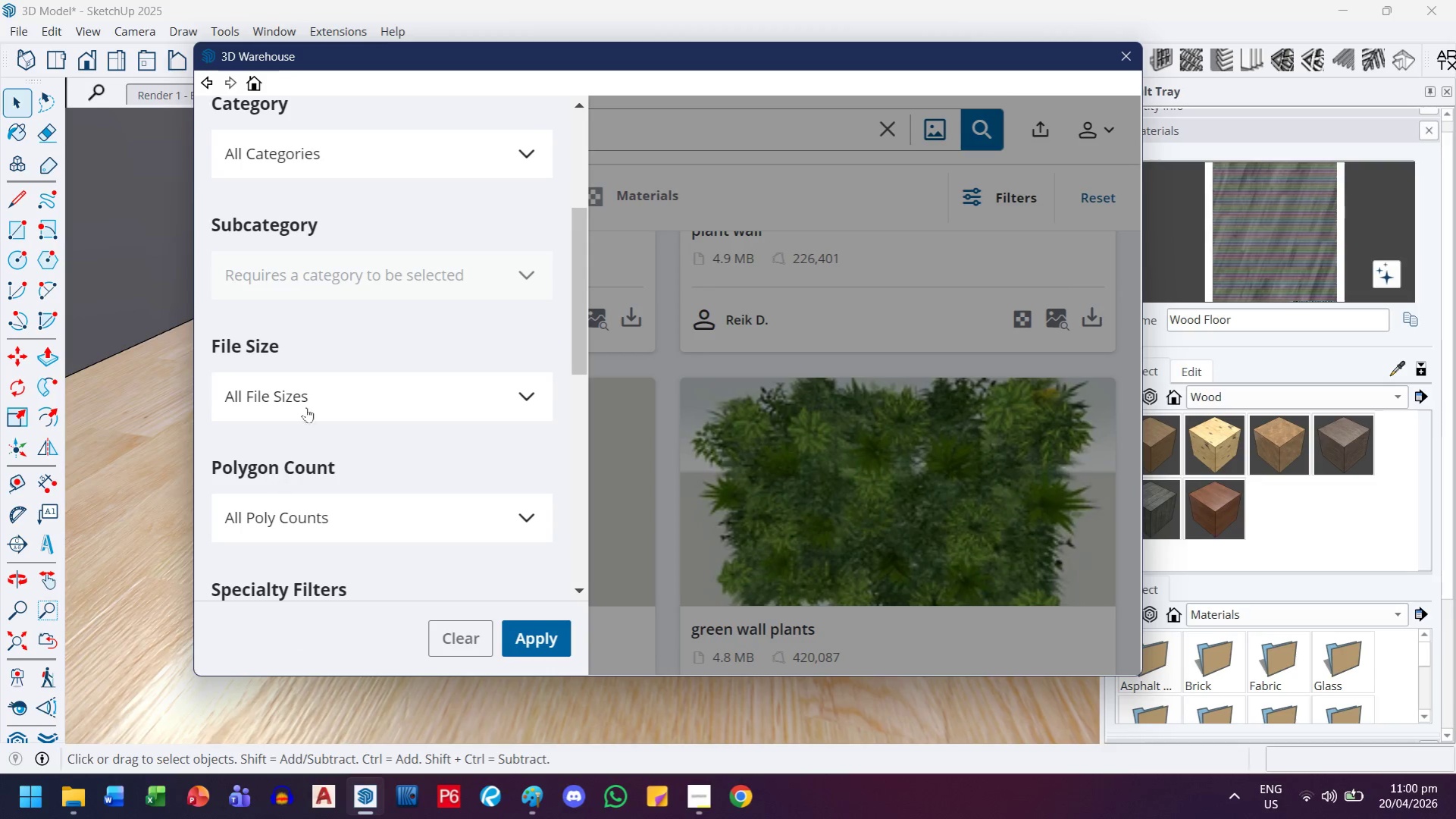 
left_click([317, 388])
 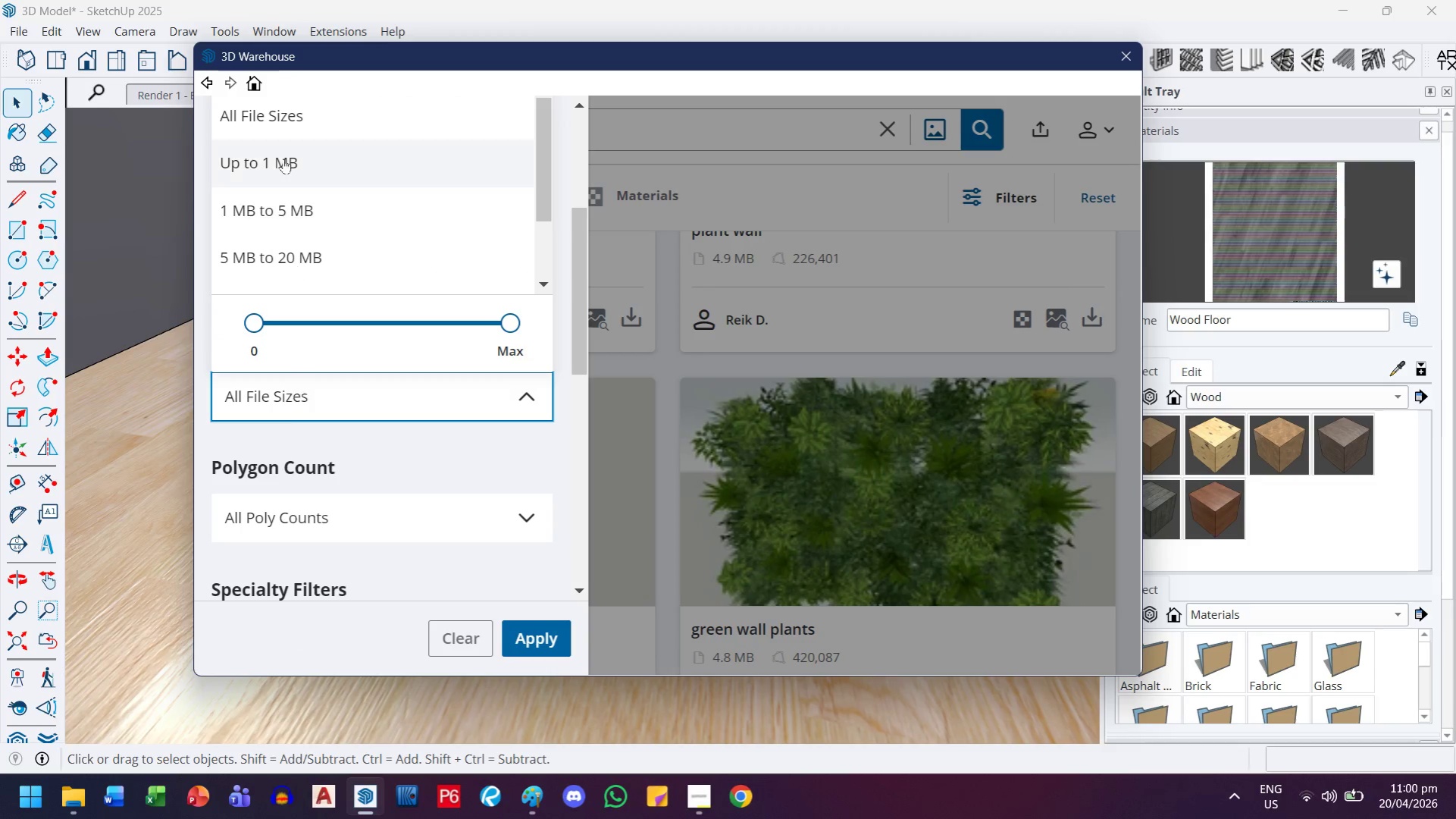 
left_click([283, 154])
 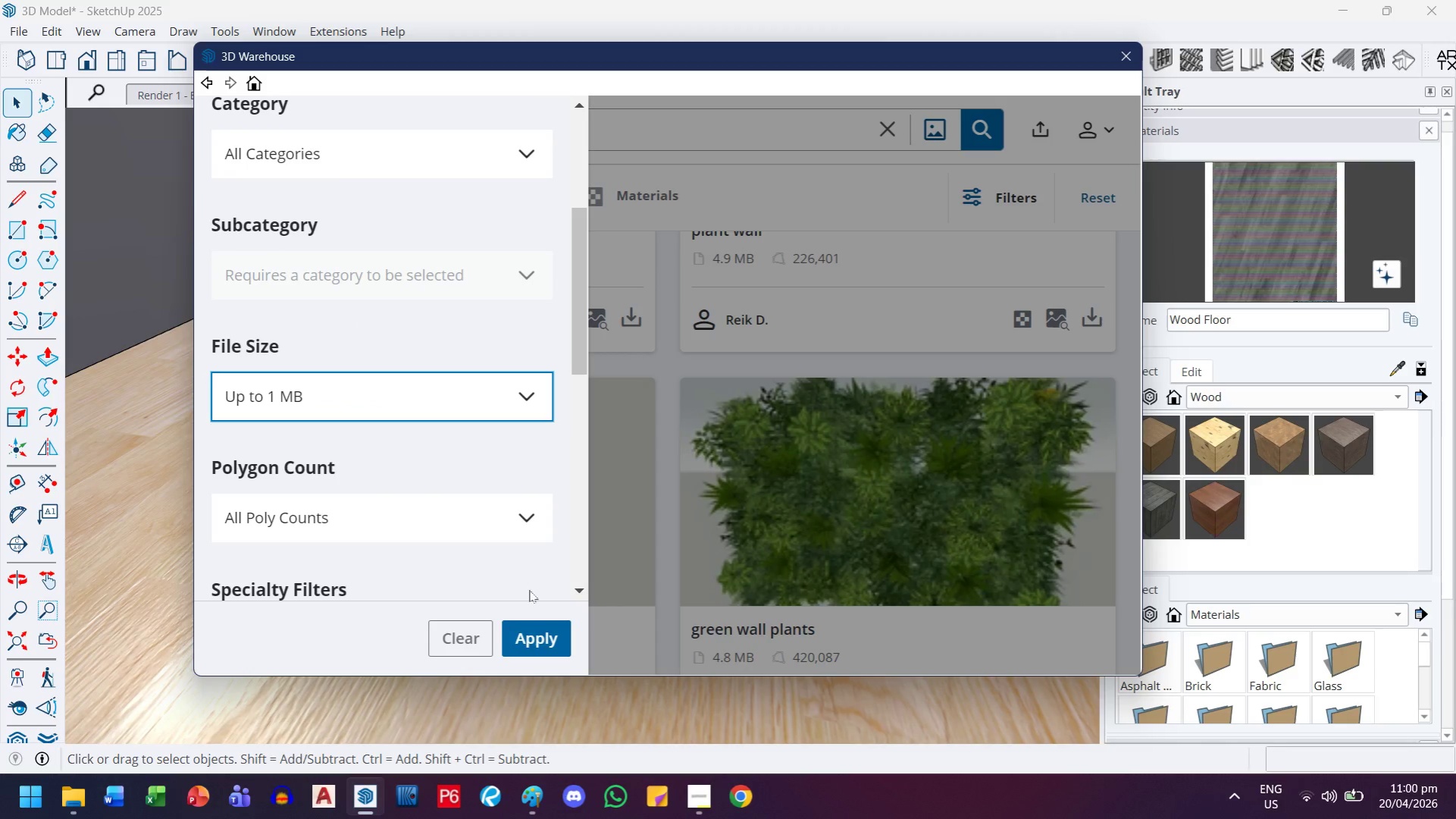 
left_click([529, 635])
 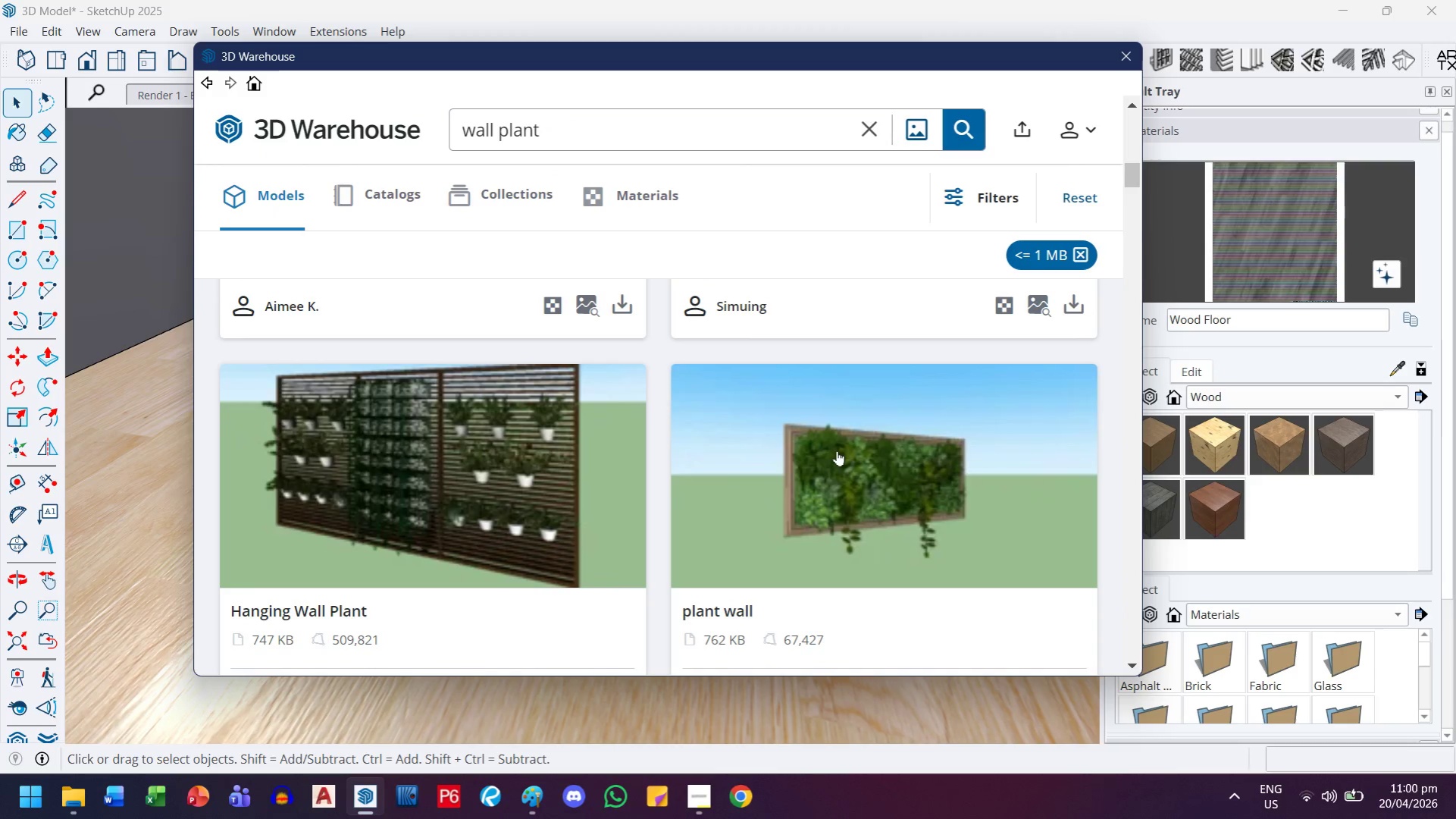 
scroll: coordinate [982, 508], scroll_direction: down, amount: 7.0
 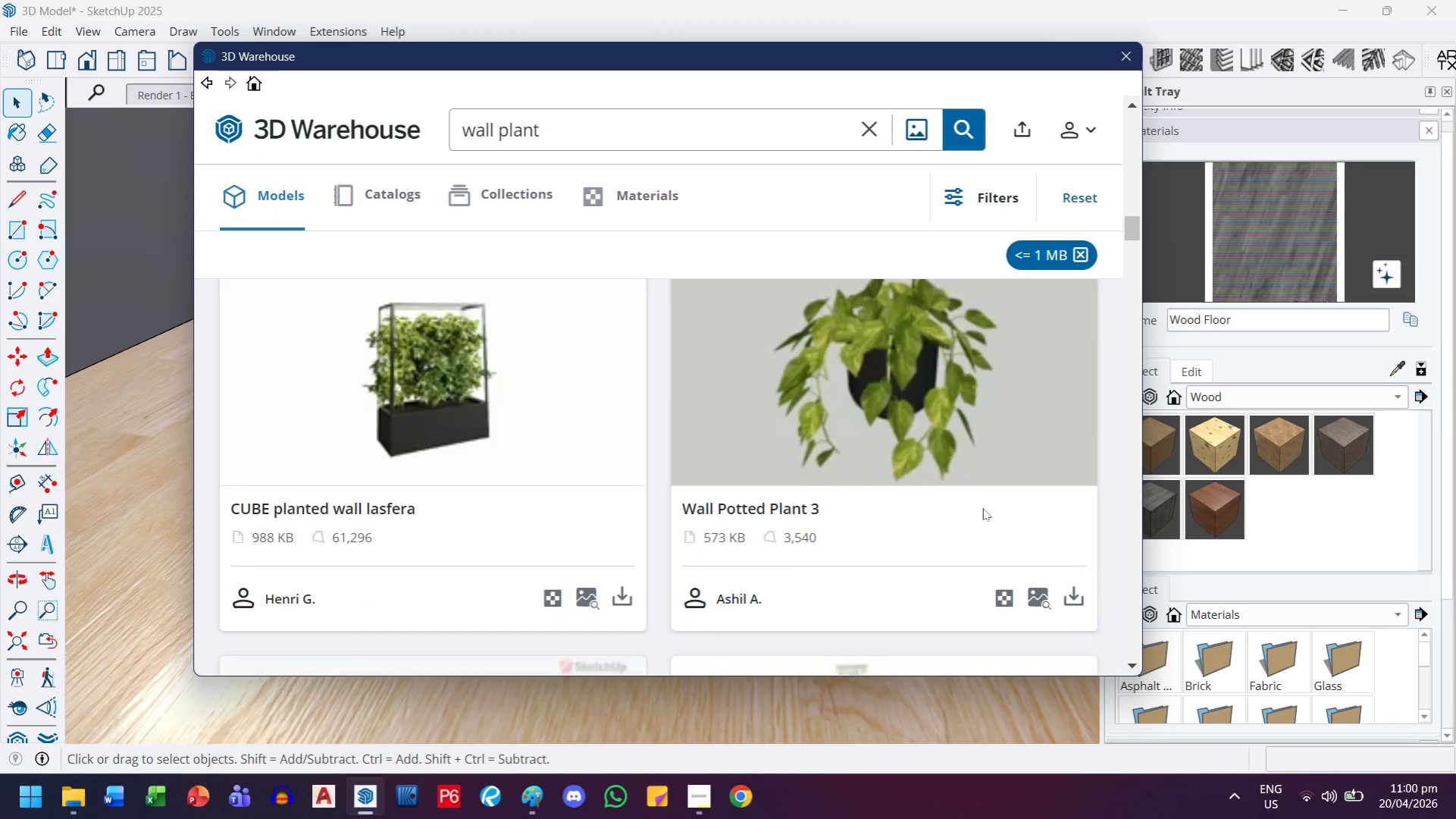 
scroll: coordinate [628, 544], scroll_direction: up, amount: 4.0
 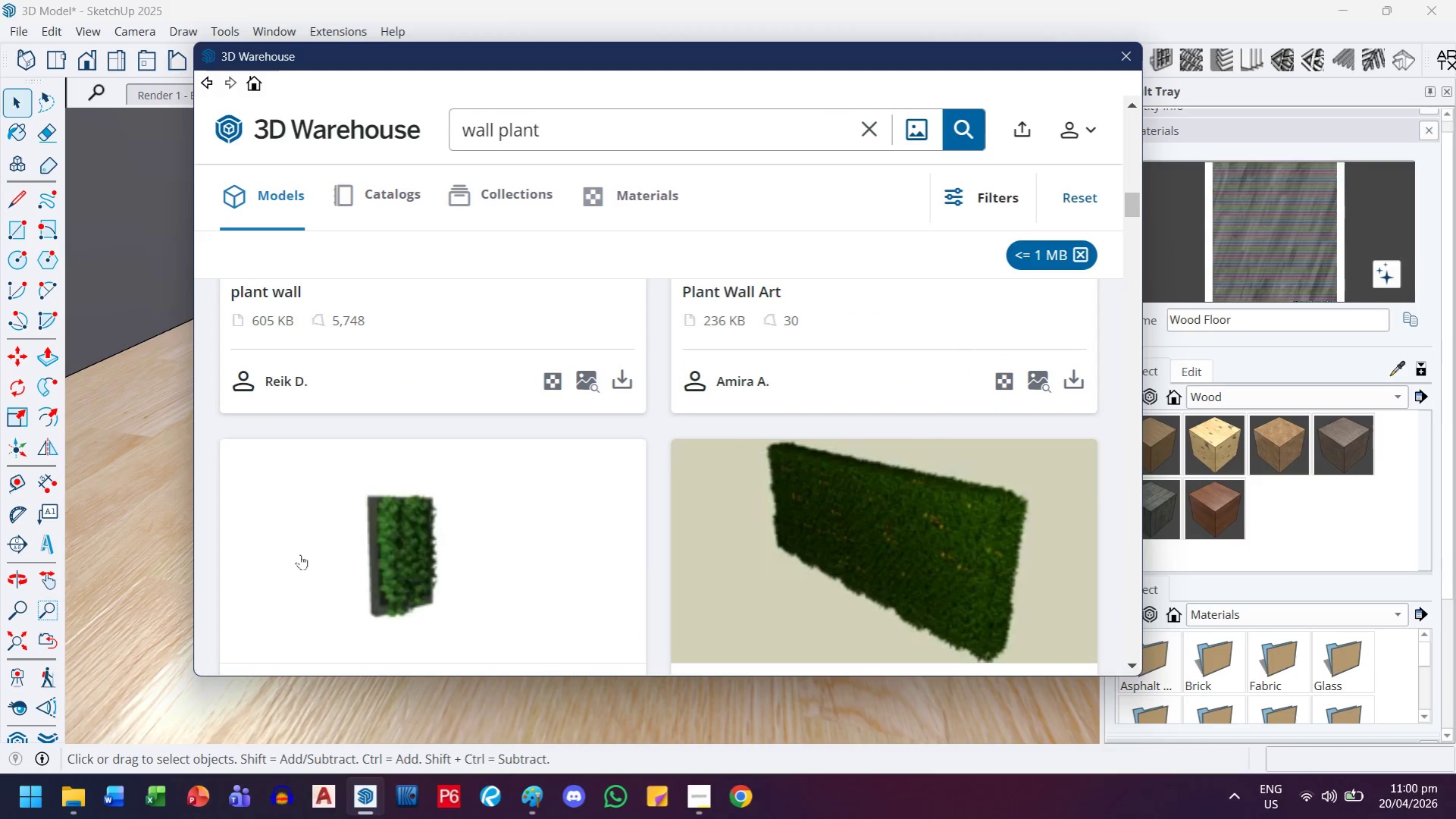 
left_click([380, 527])
 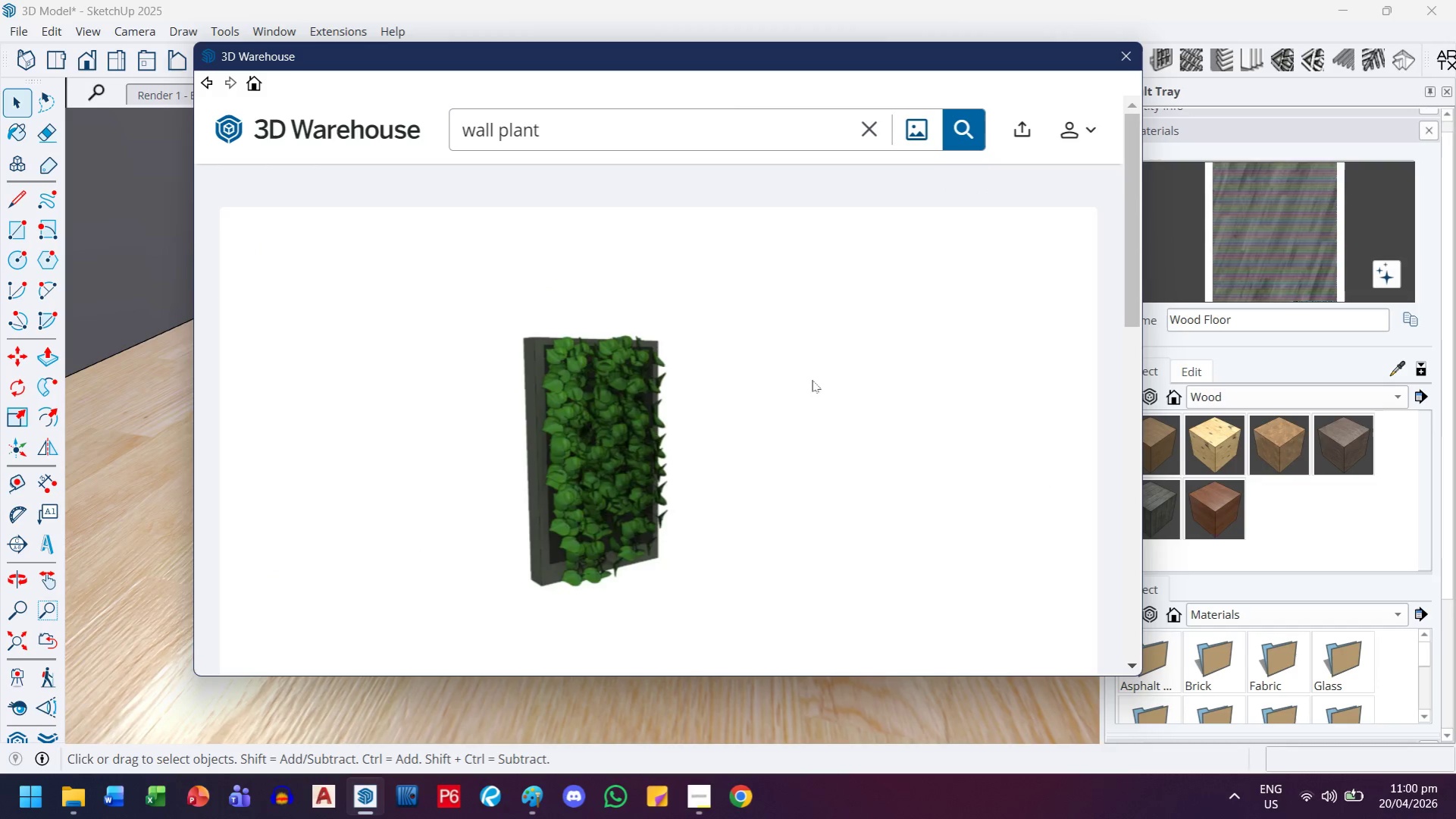 
scroll: coordinate [749, 422], scroll_direction: down, amount: 1.0
 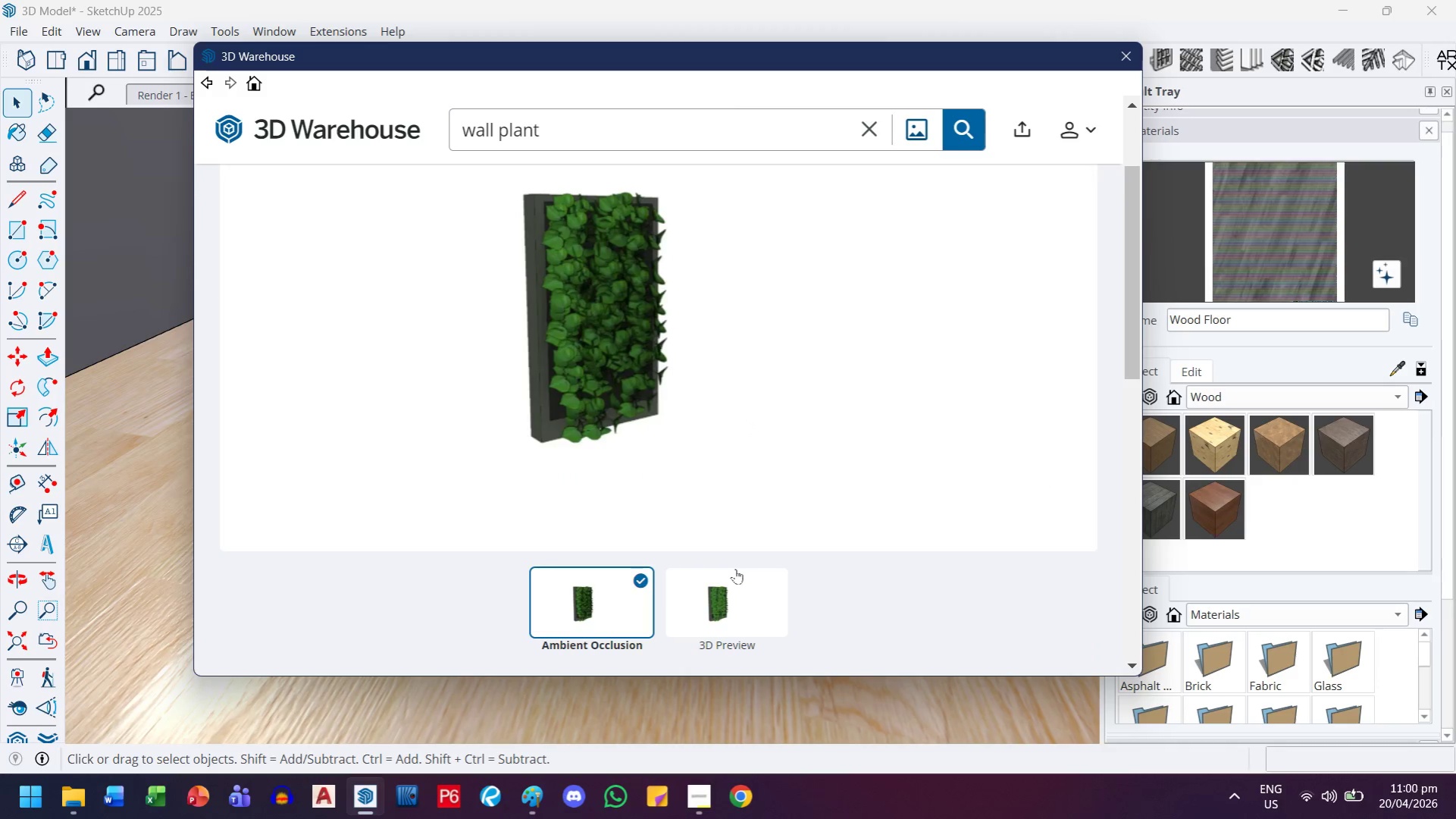 
left_click([730, 585])
 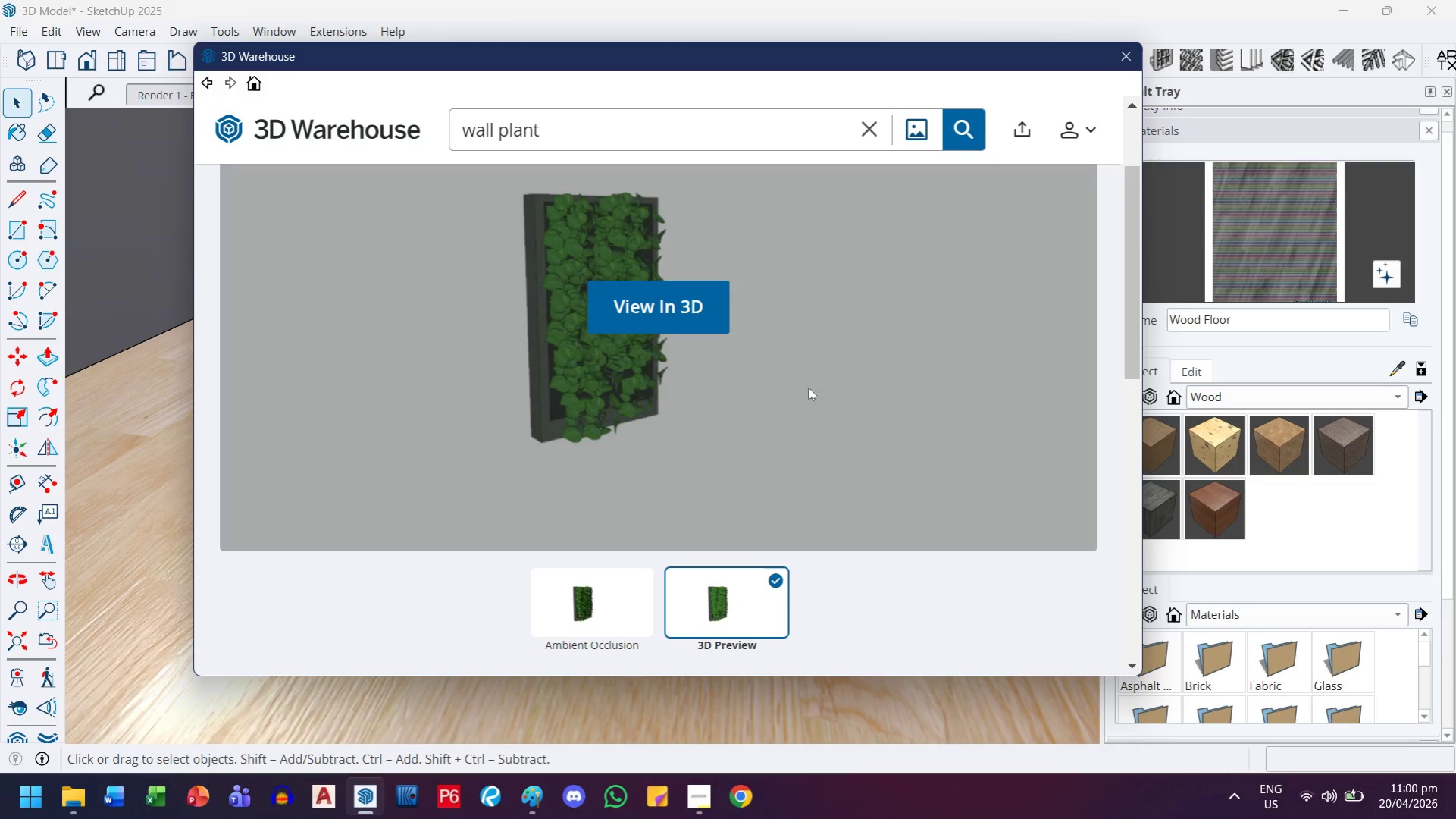 
left_click([713, 321])
 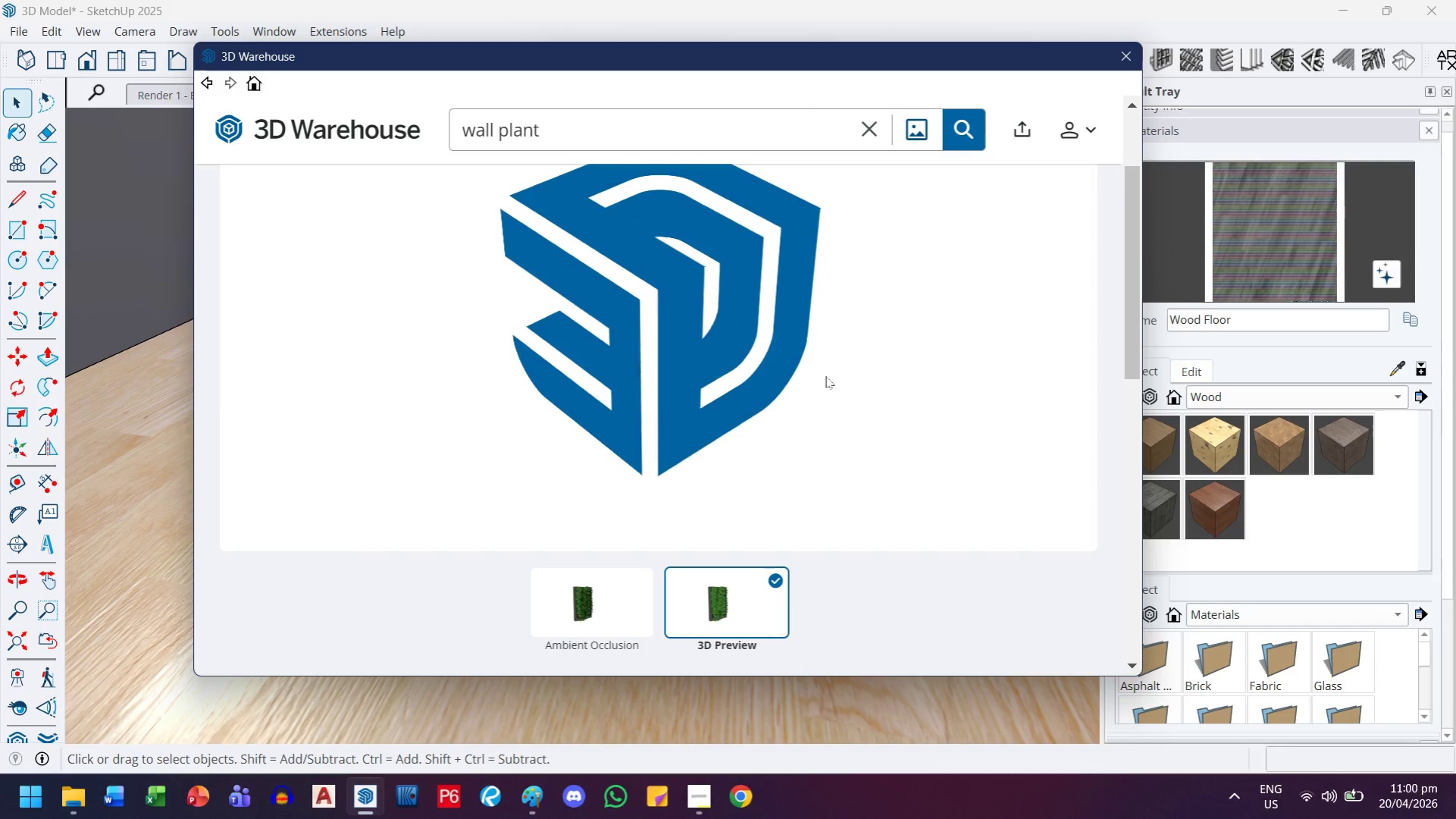 
wait(7.2)
 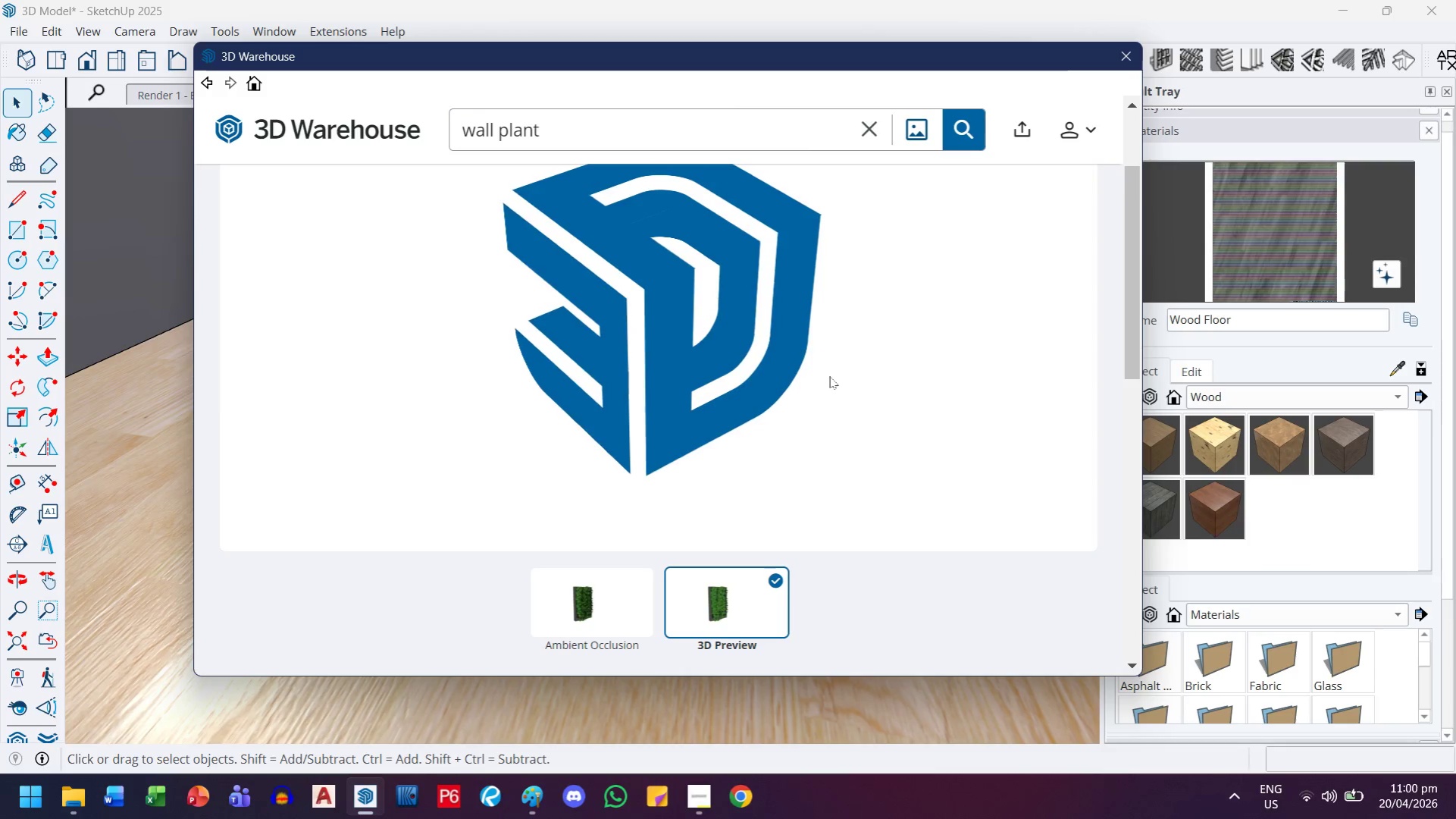 
scroll: coordinate [590, 340], scroll_direction: down, amount: 2.0
 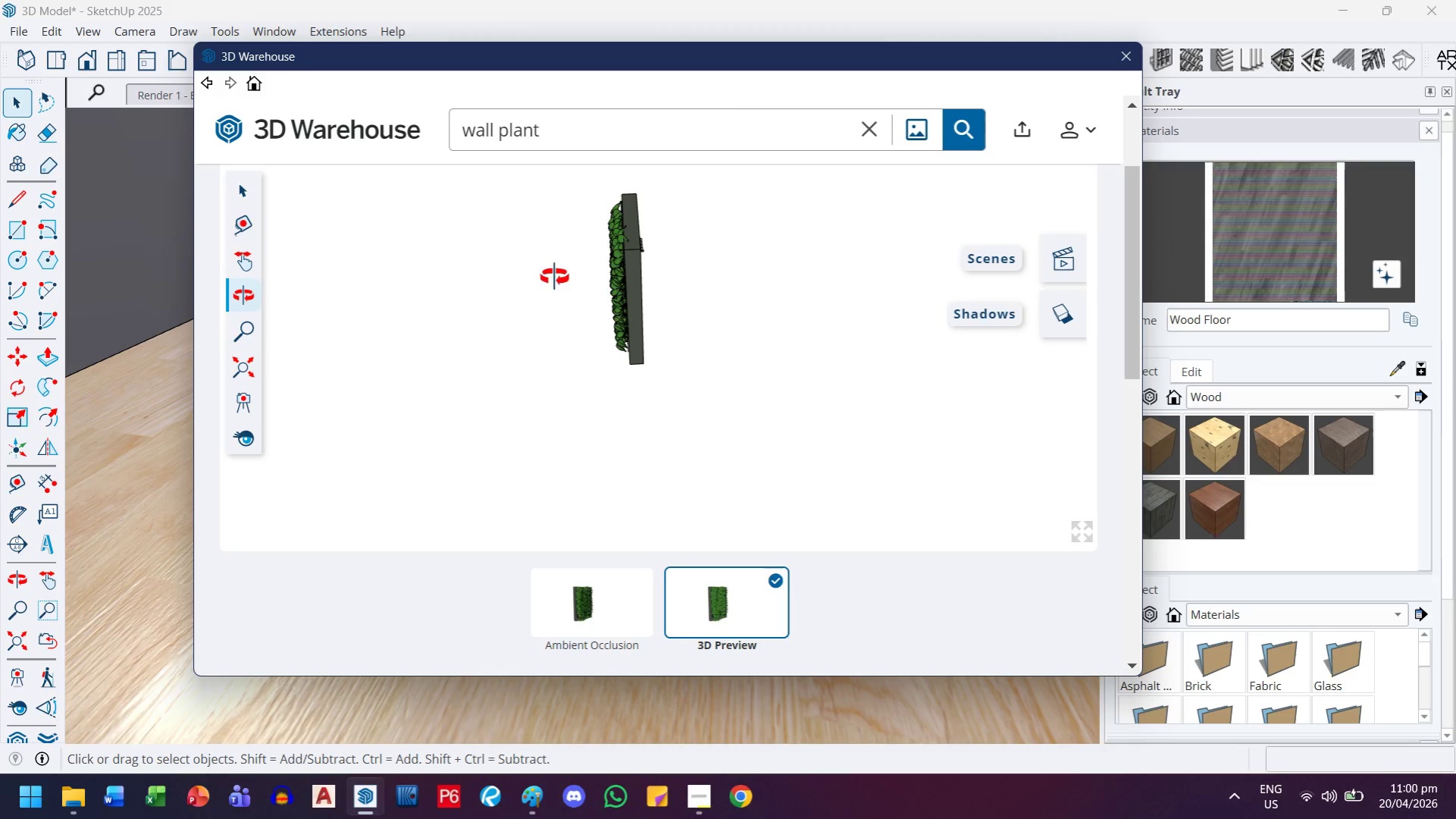 
scroll: coordinate [594, 264], scroll_direction: up, amount: 4.0
 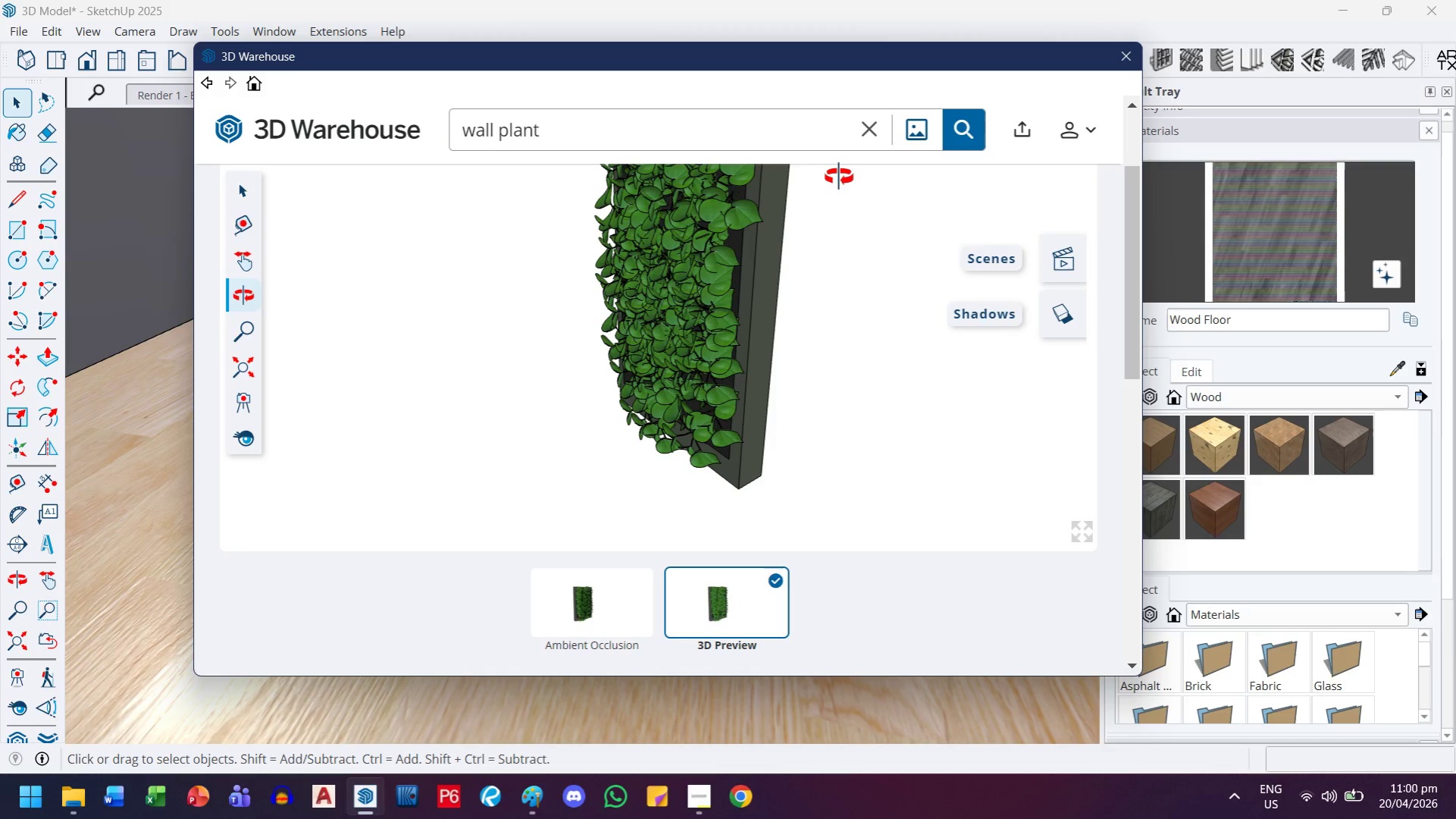 
scroll: coordinate [932, 429], scroll_direction: down, amount: 6.0
 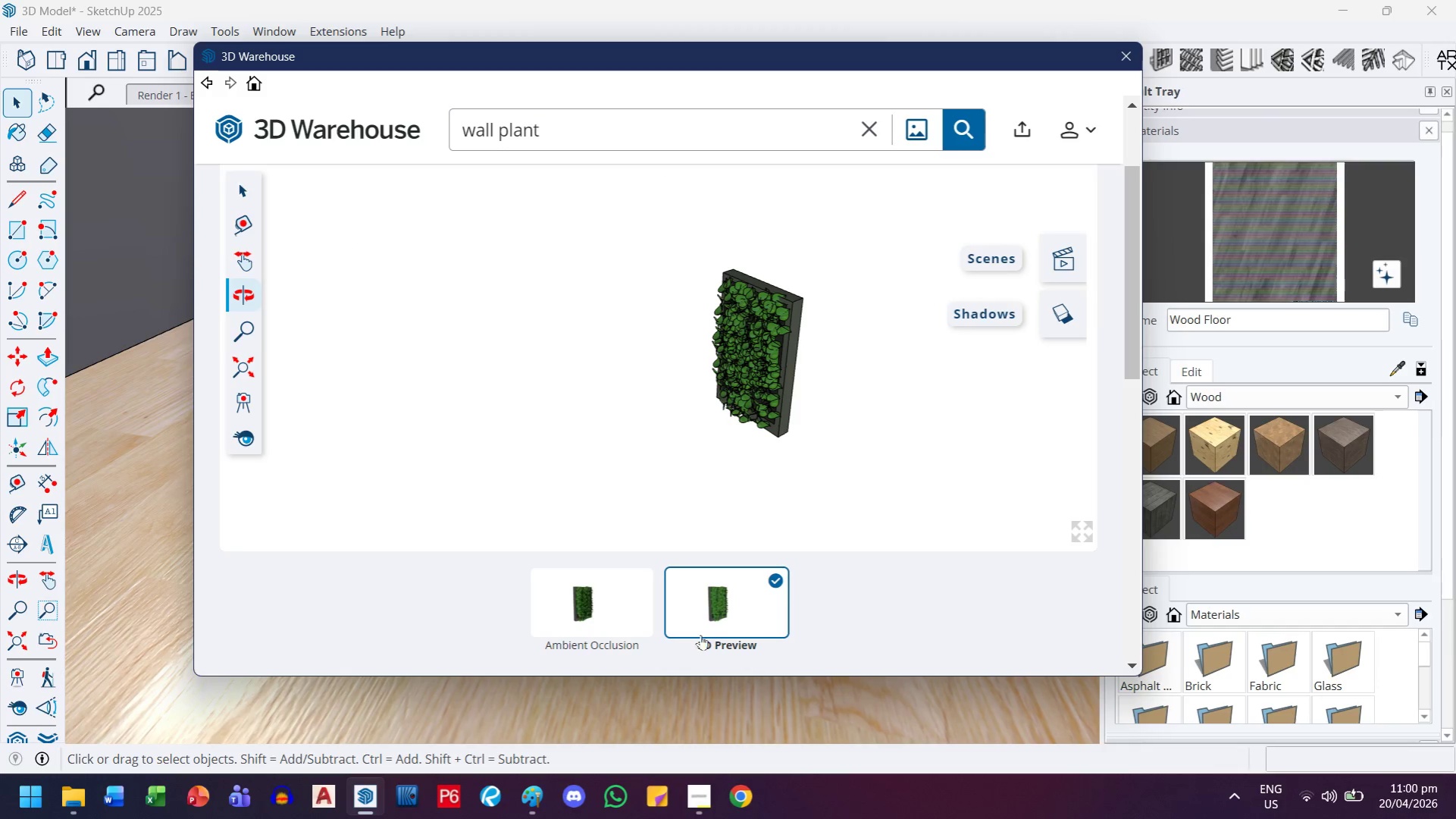 
left_click([600, 627])
 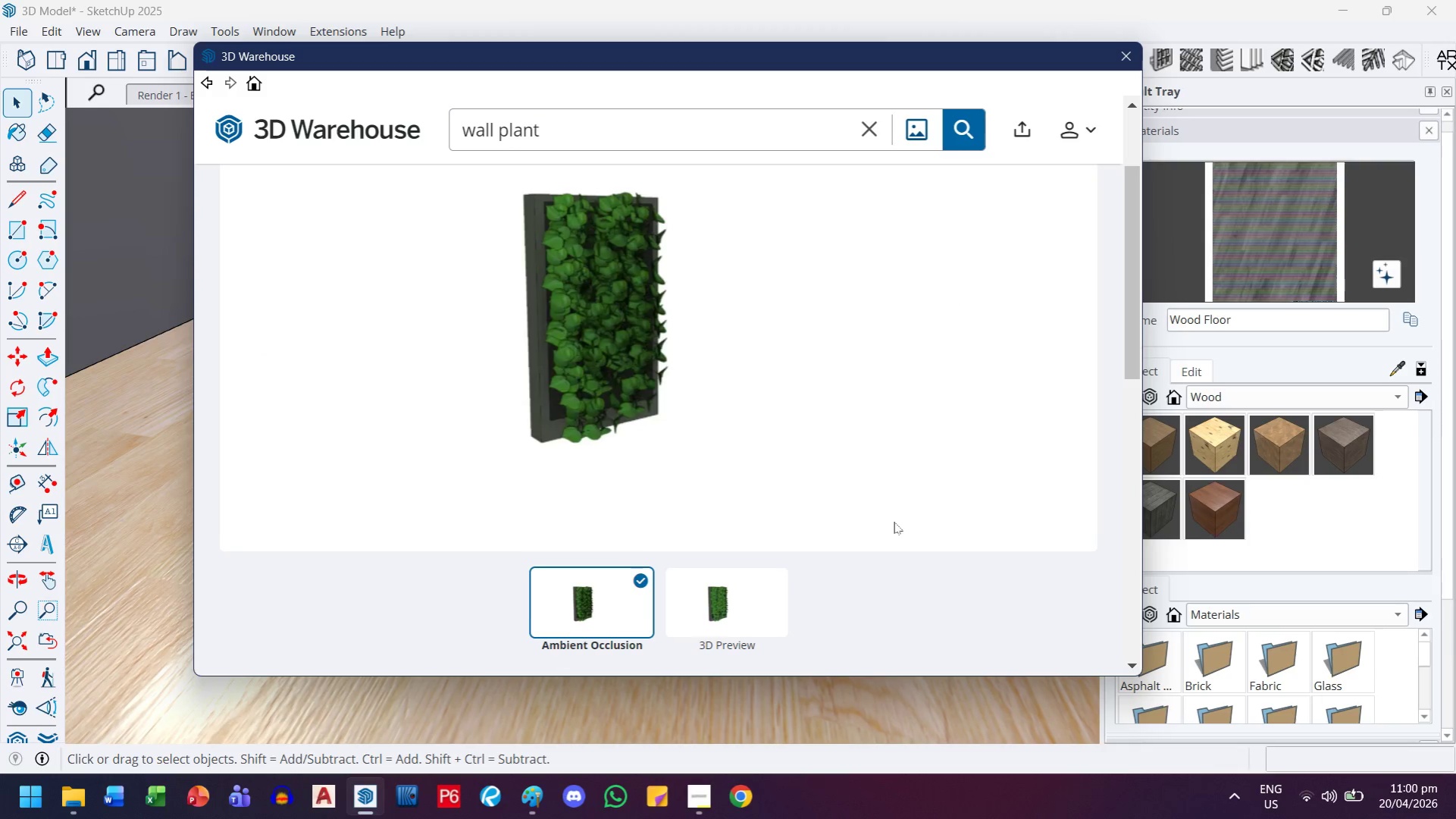 
scroll: coordinate [894, 522], scroll_direction: down, amount: 3.0
 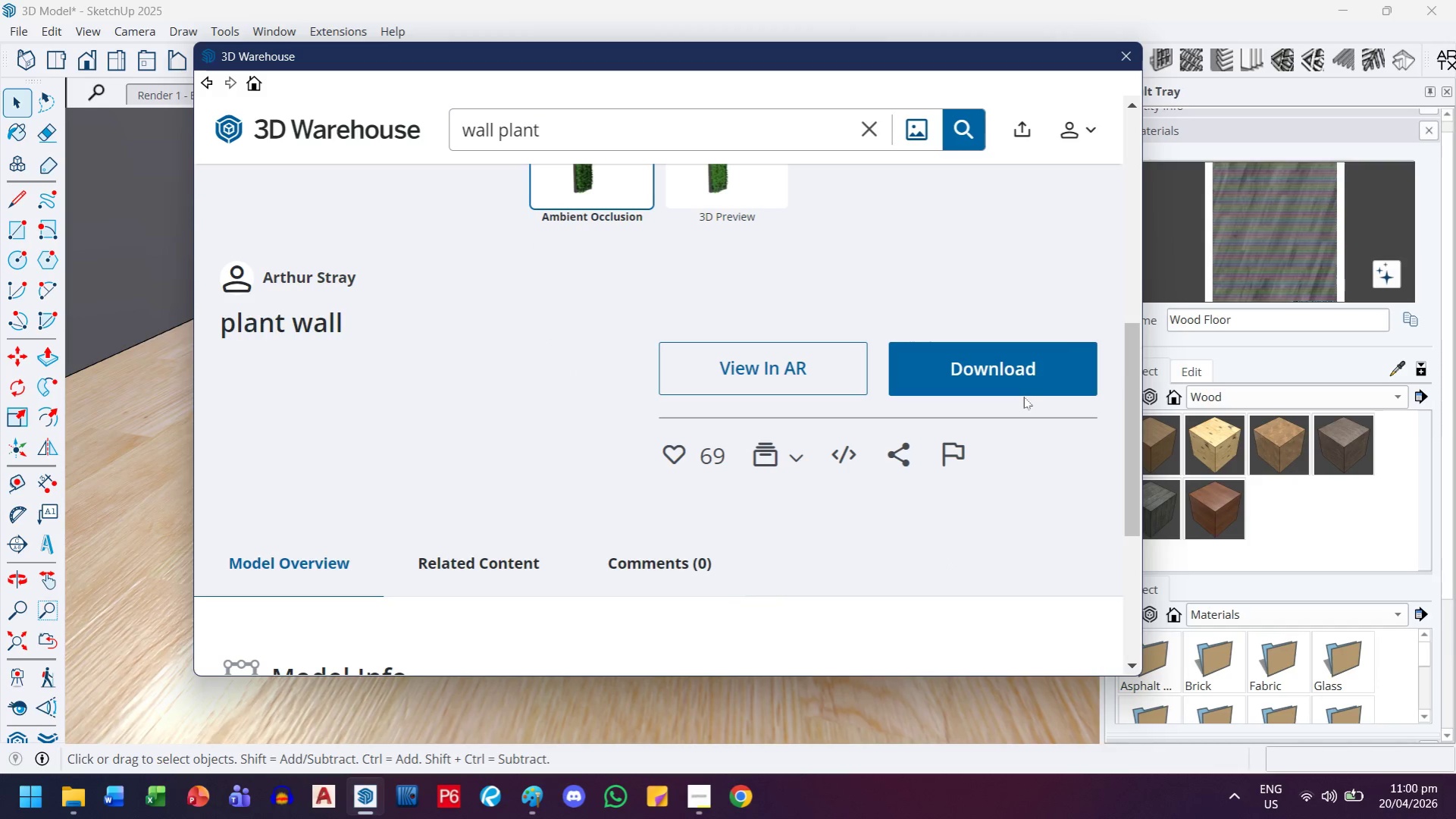 
double_click([1020, 379])
 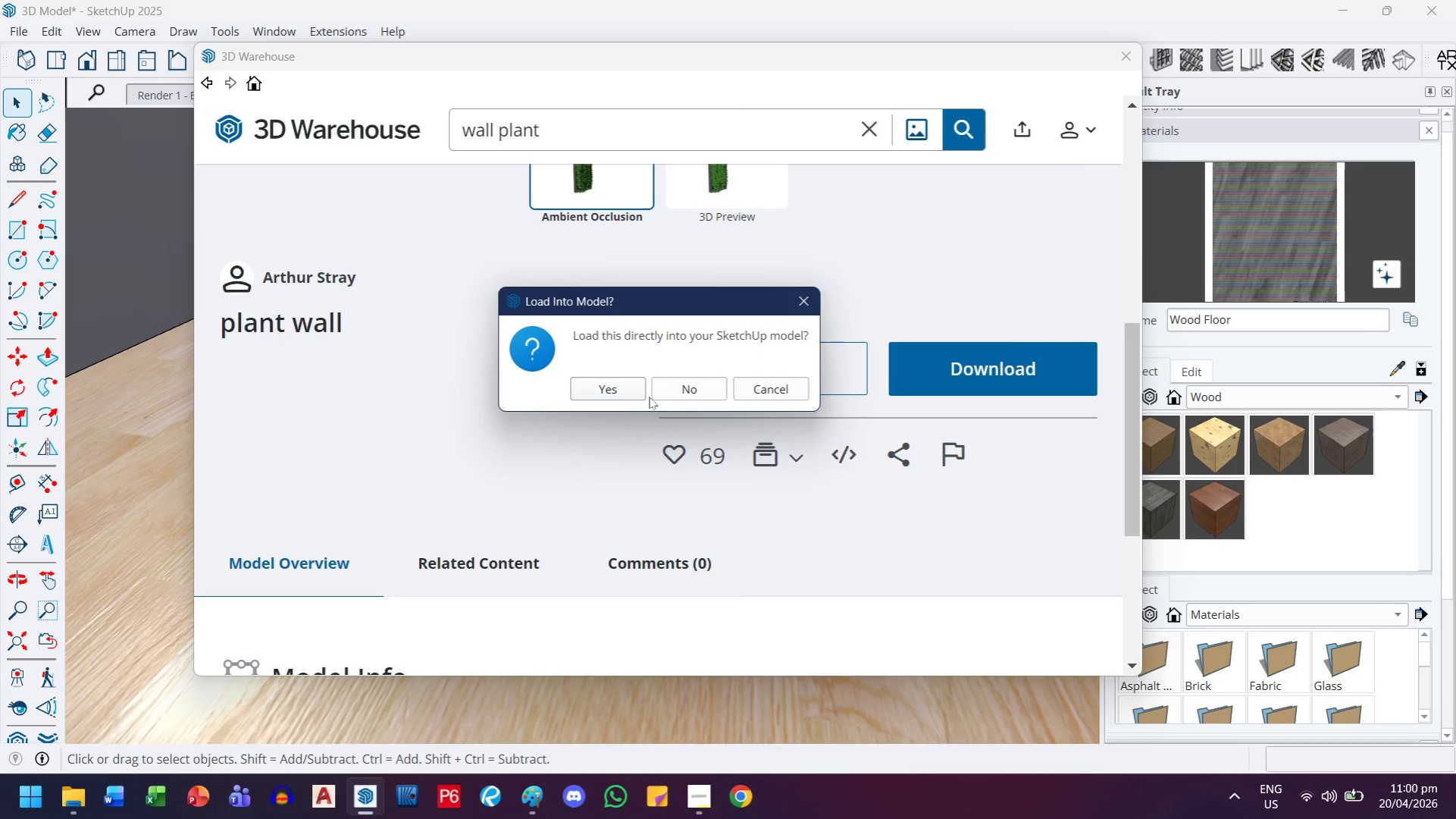 
left_click([613, 391])
 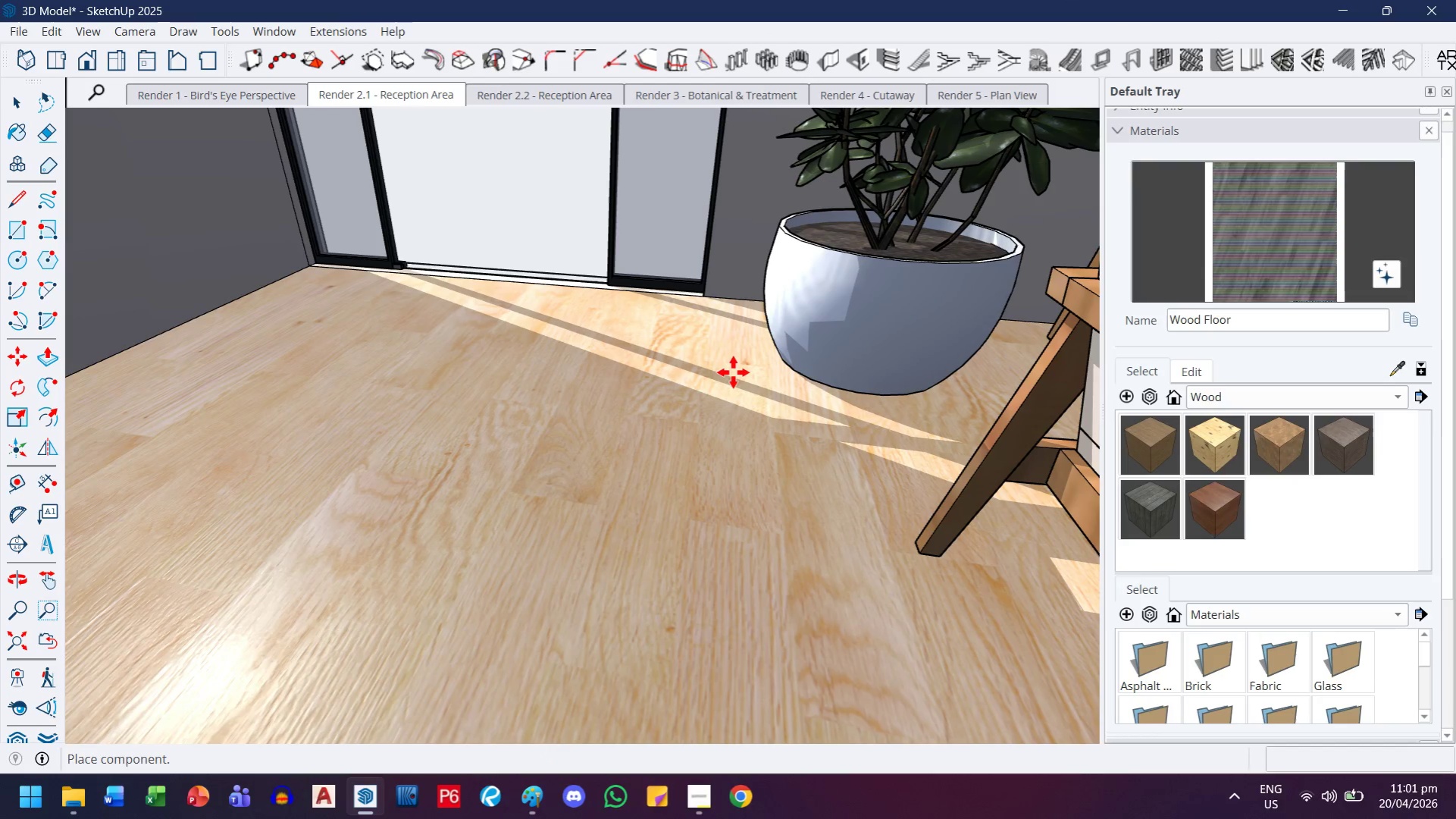 
scroll: coordinate [748, 374], scroll_direction: down, amount: 21.0
 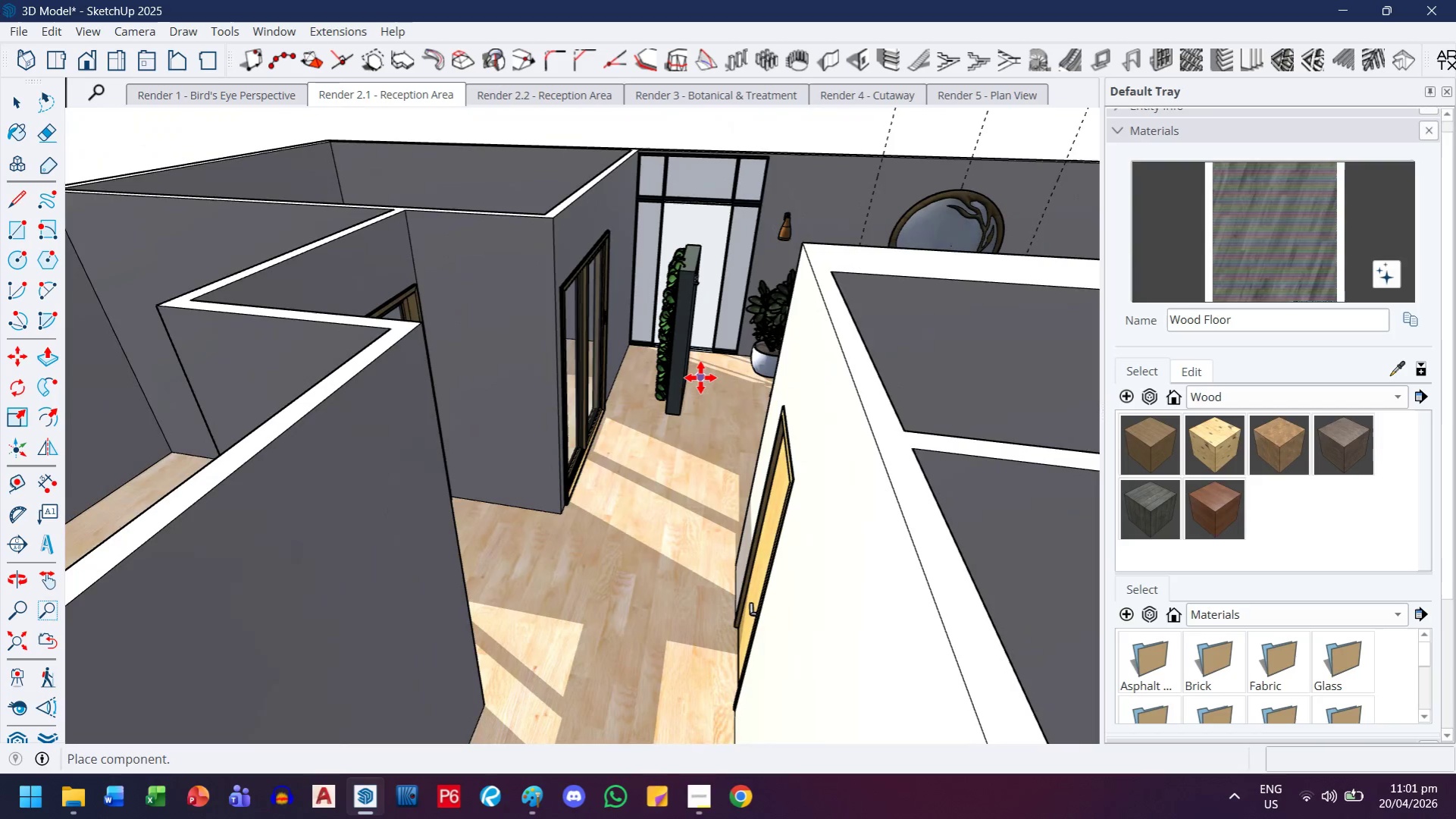 
left_click([700, 378])
 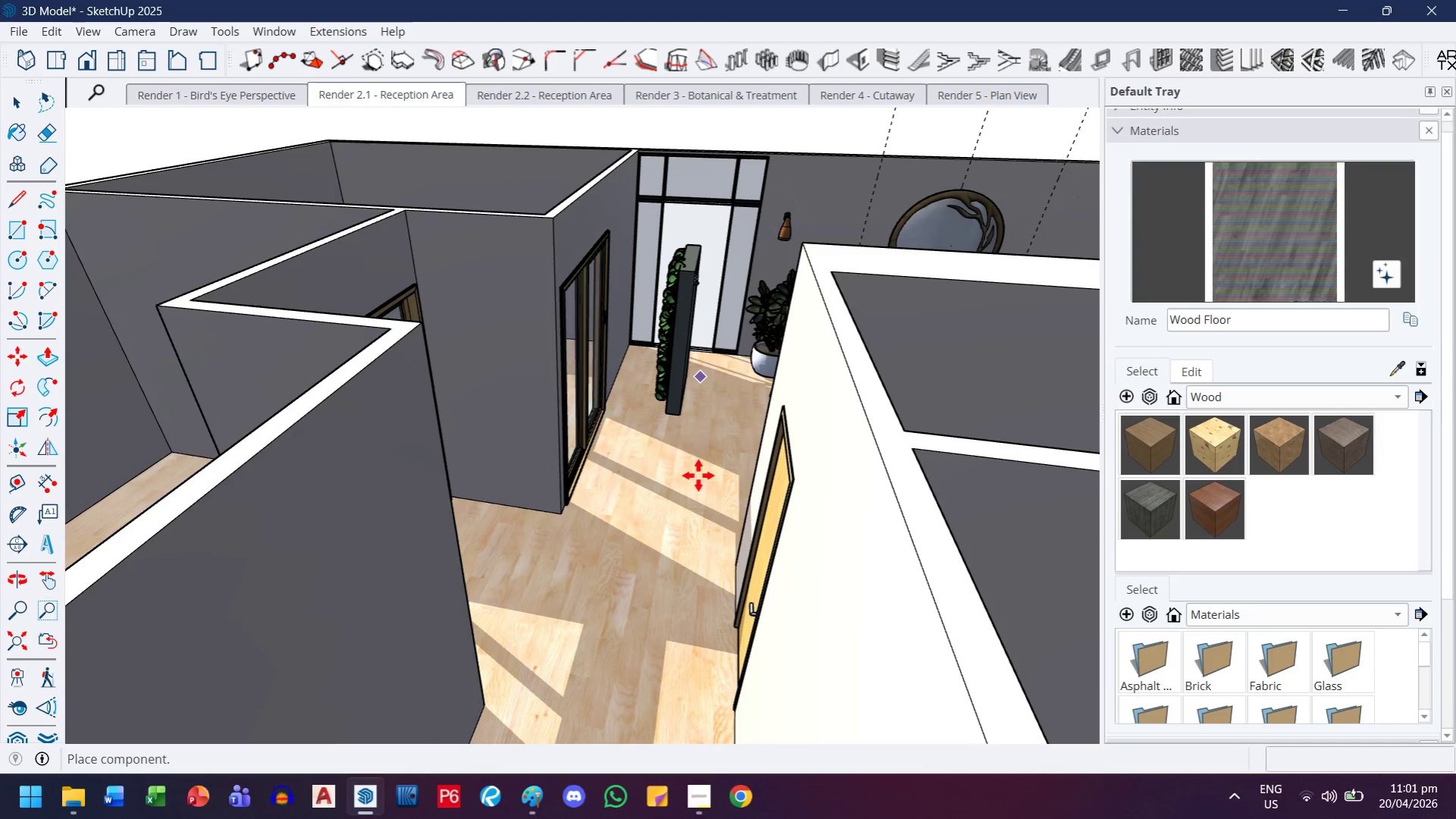 
scroll: coordinate [681, 309], scroll_direction: up, amount: 4.0
 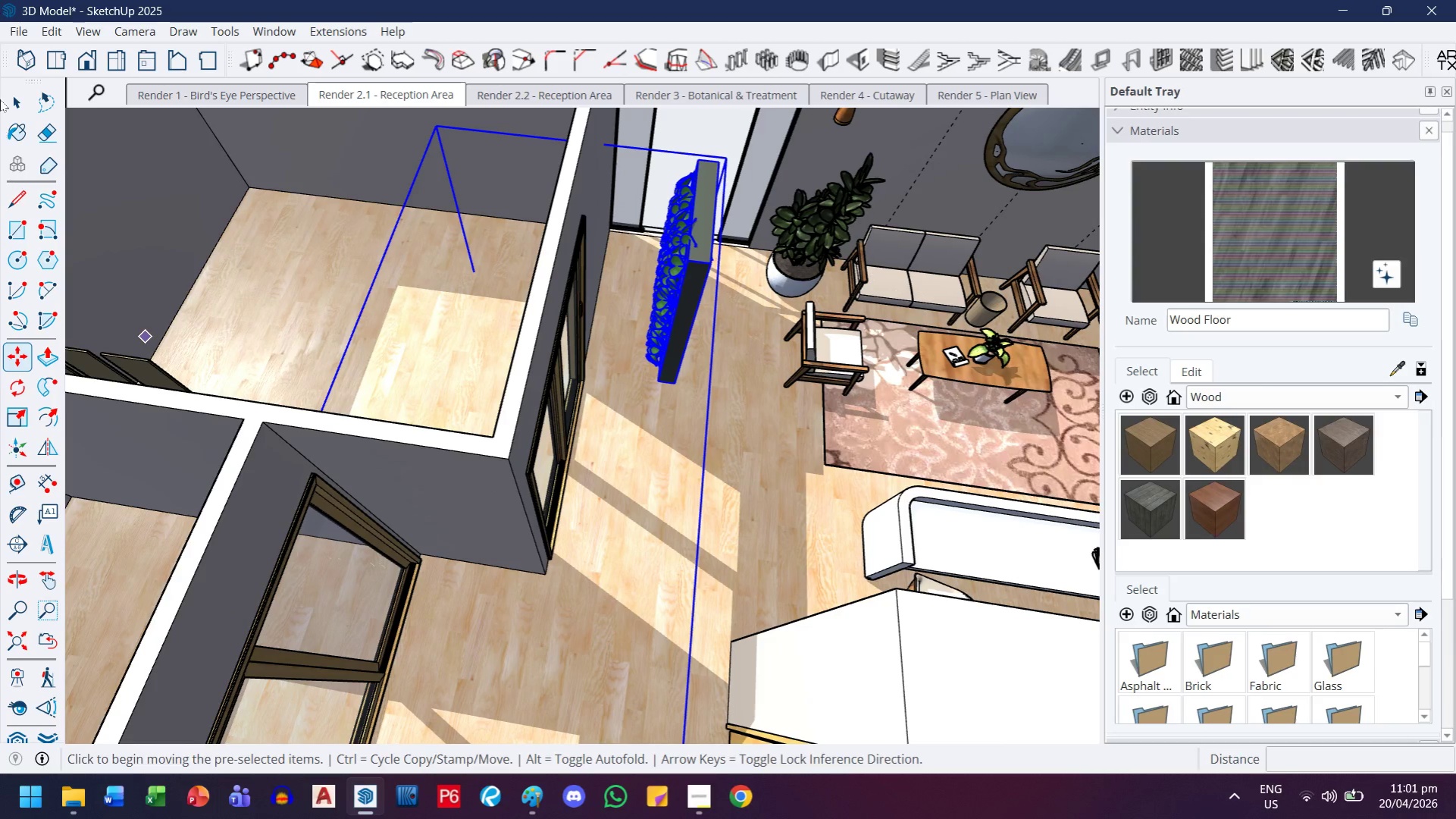 
left_click([20, 99])
 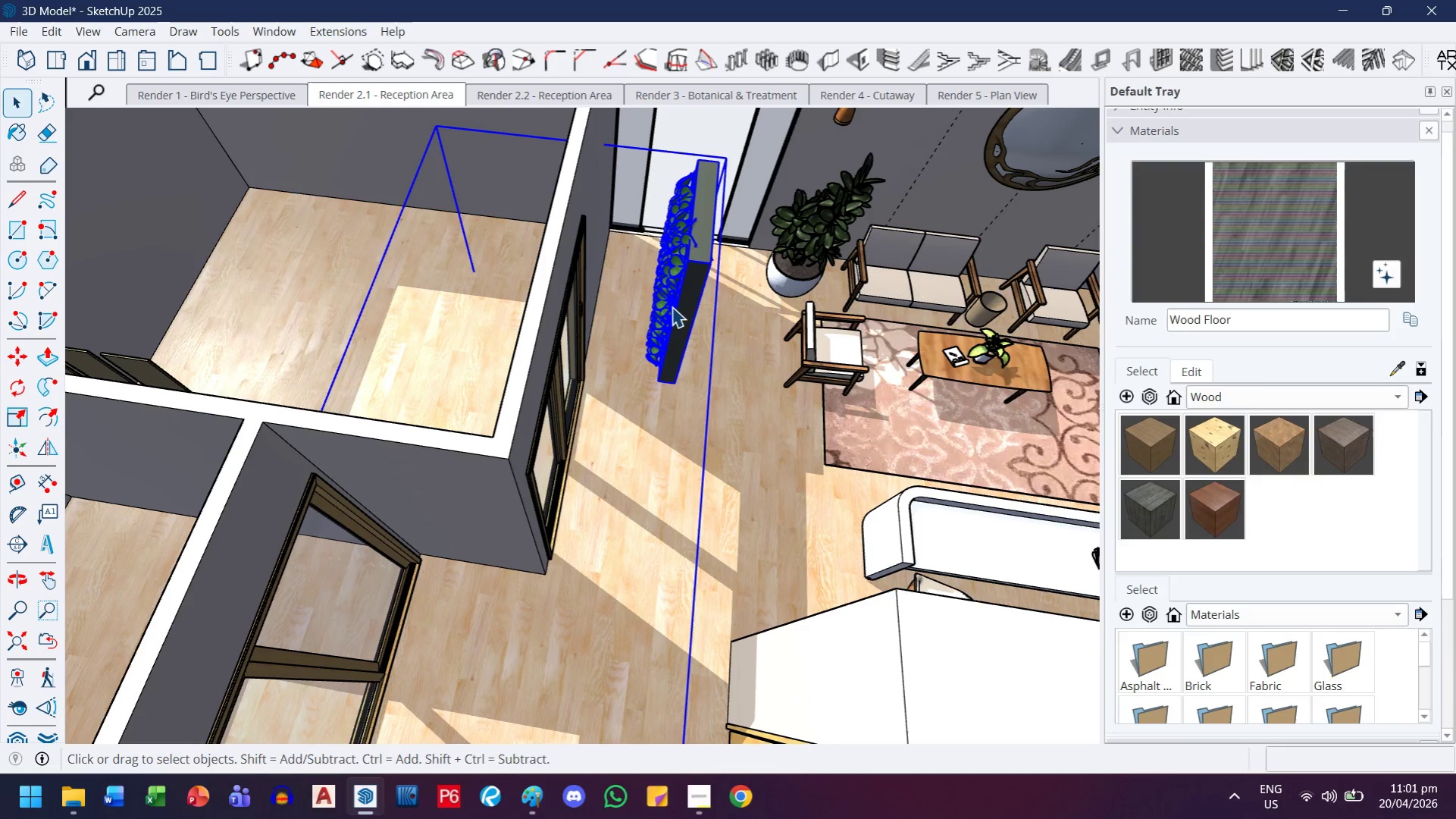 
scroll: coordinate [670, 309], scroll_direction: down, amount: 7.0
 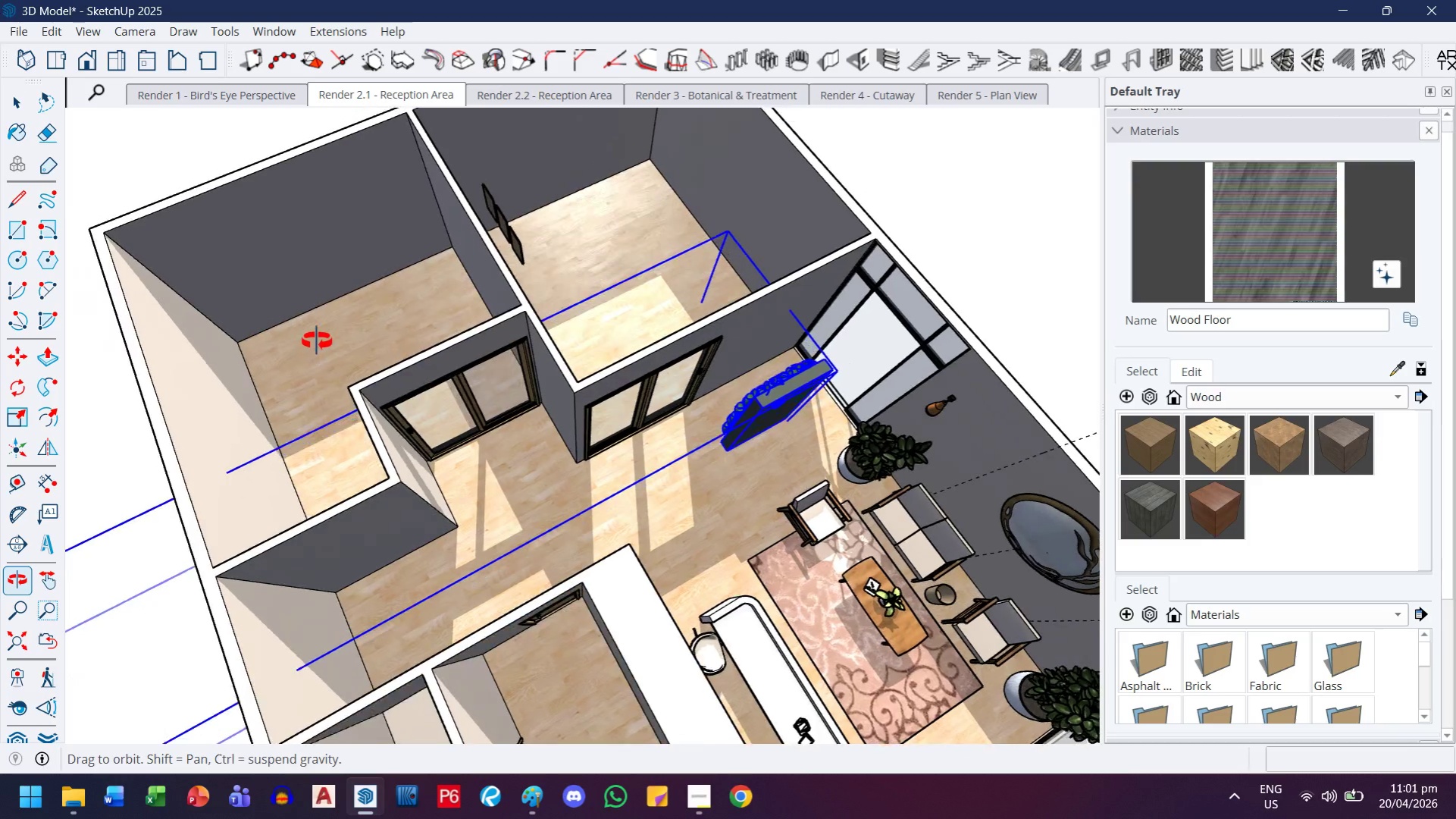 
key(H)
 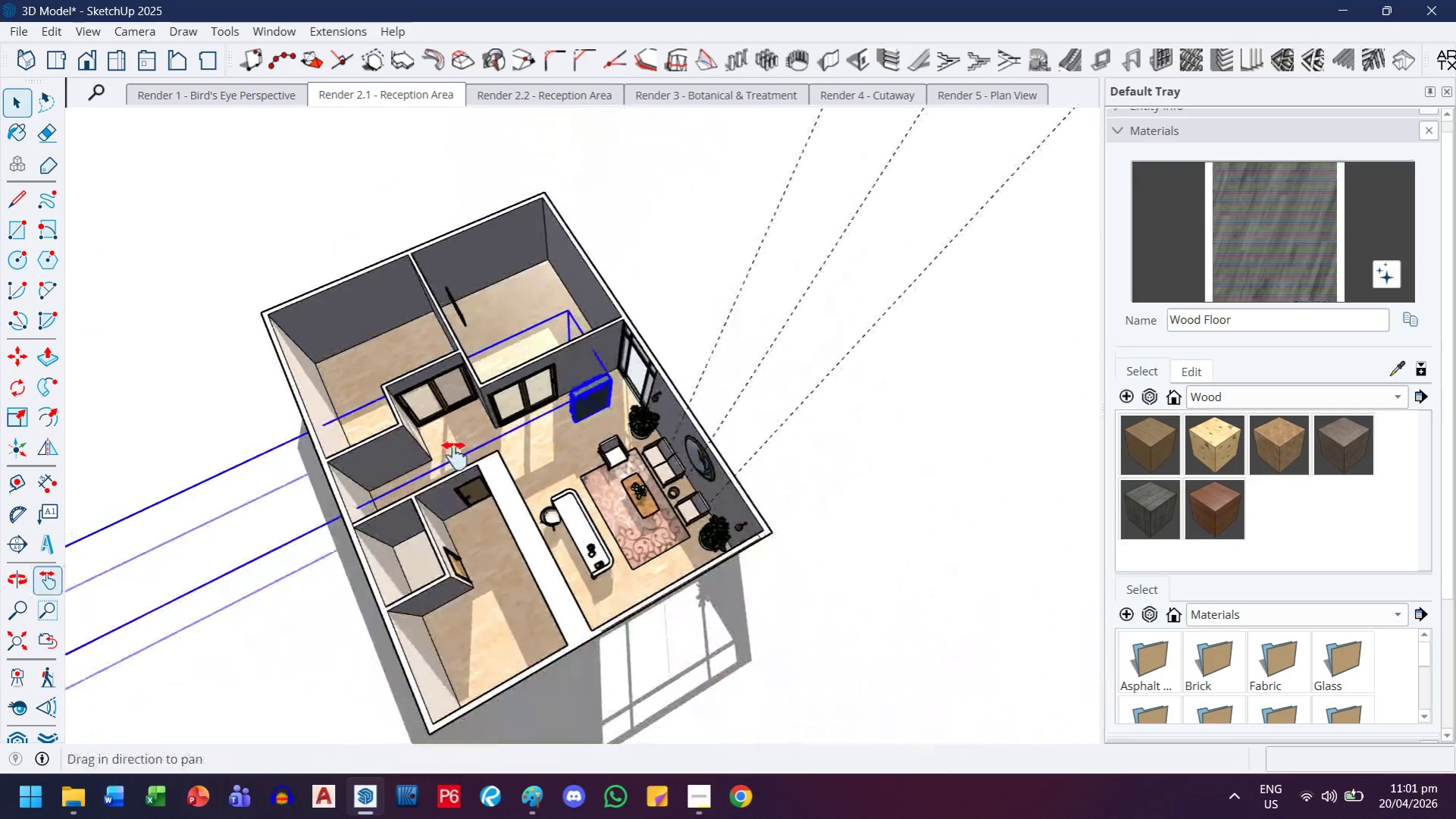 
left_click_drag(start_coordinate=[455, 456], to_coordinate=[775, 347])
 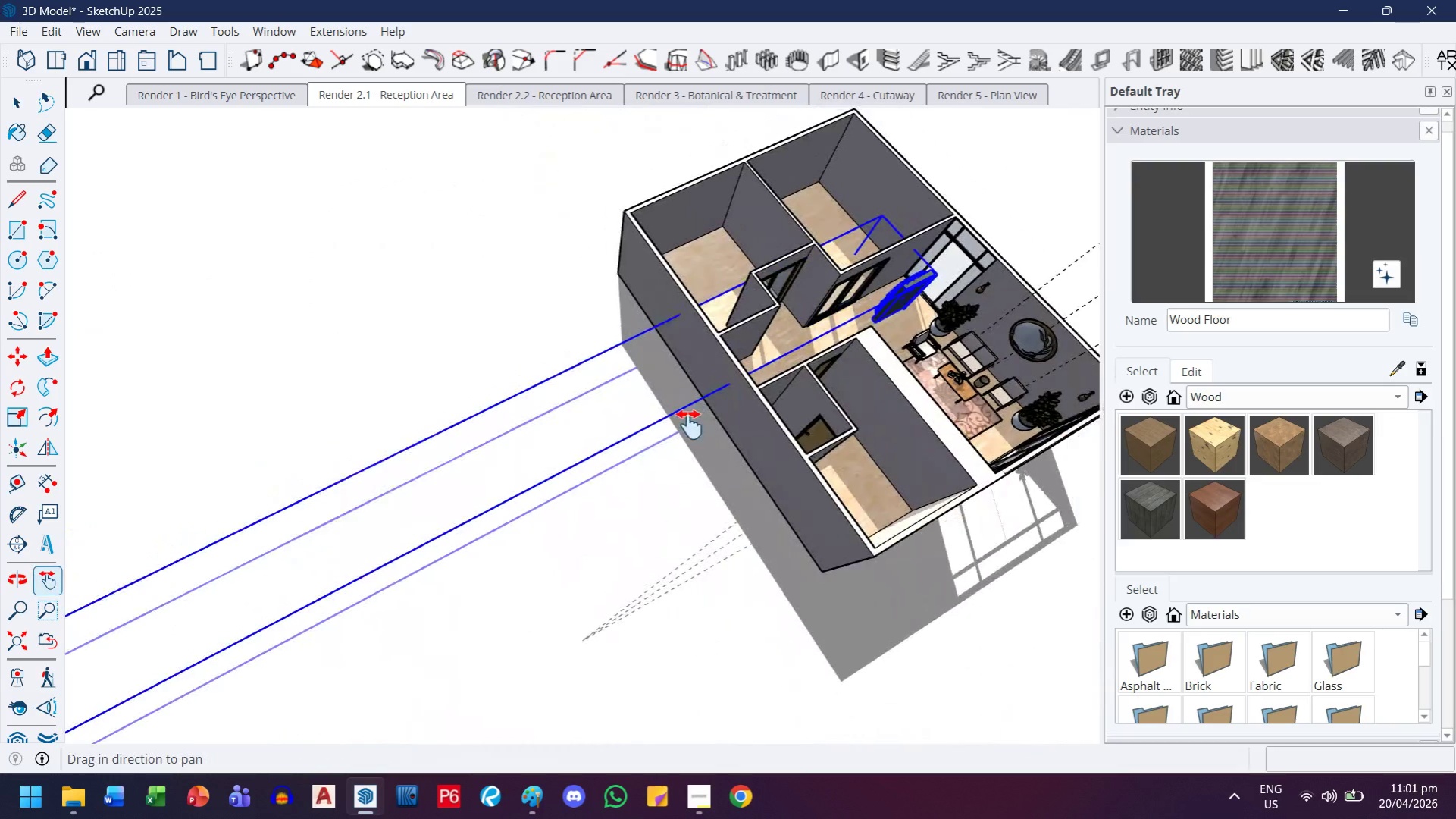 
scroll: coordinate [427, 401], scroll_direction: down, amount: 8.0
 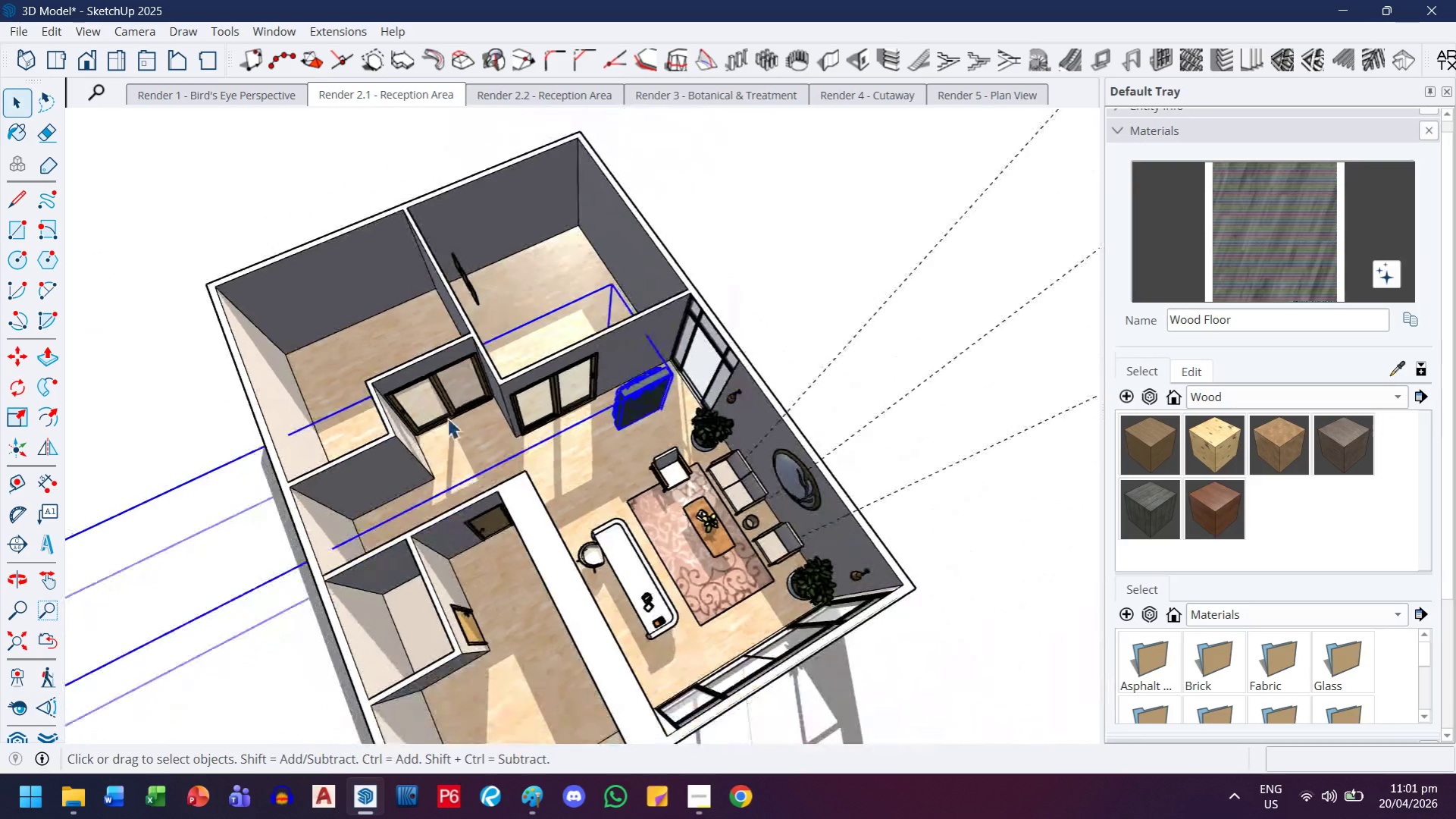 
left_click_drag(start_coordinate=[530, 557], to_coordinate=[604, 491])
 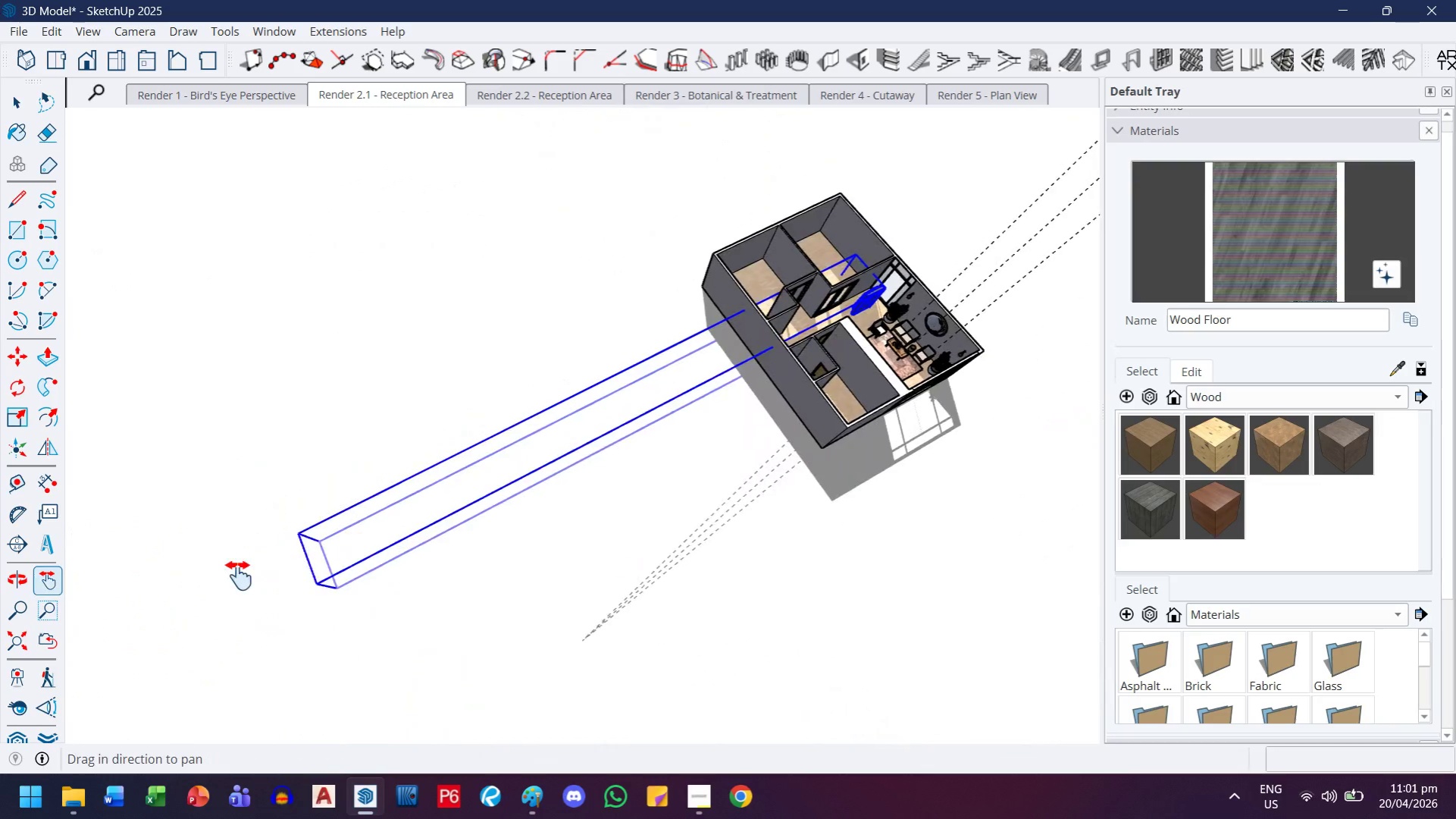 
scroll: coordinate [637, 472], scroll_direction: down, amount: 8.0
 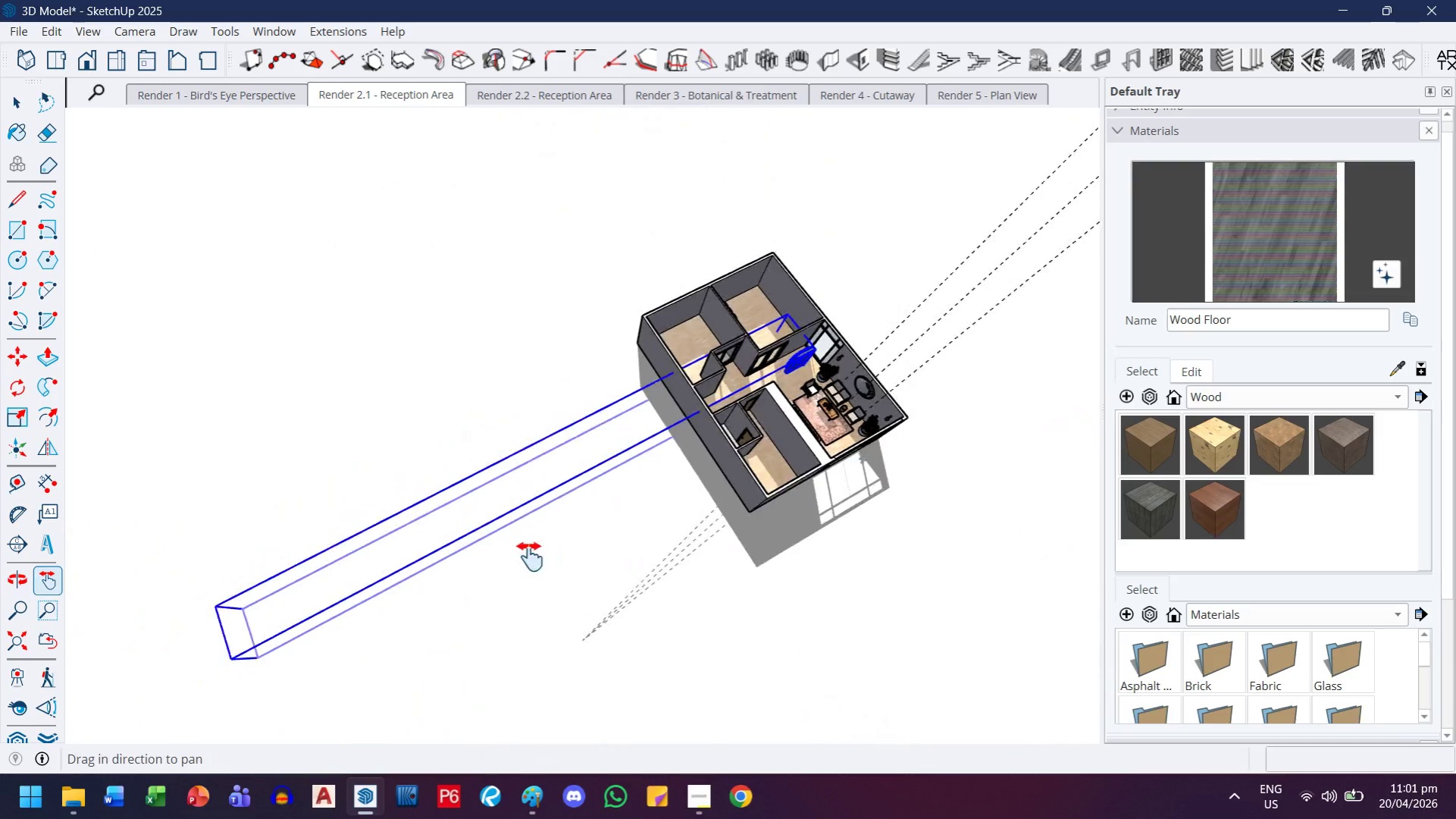 
scroll: coordinate [239, 576], scroll_direction: up, amount: 4.0
 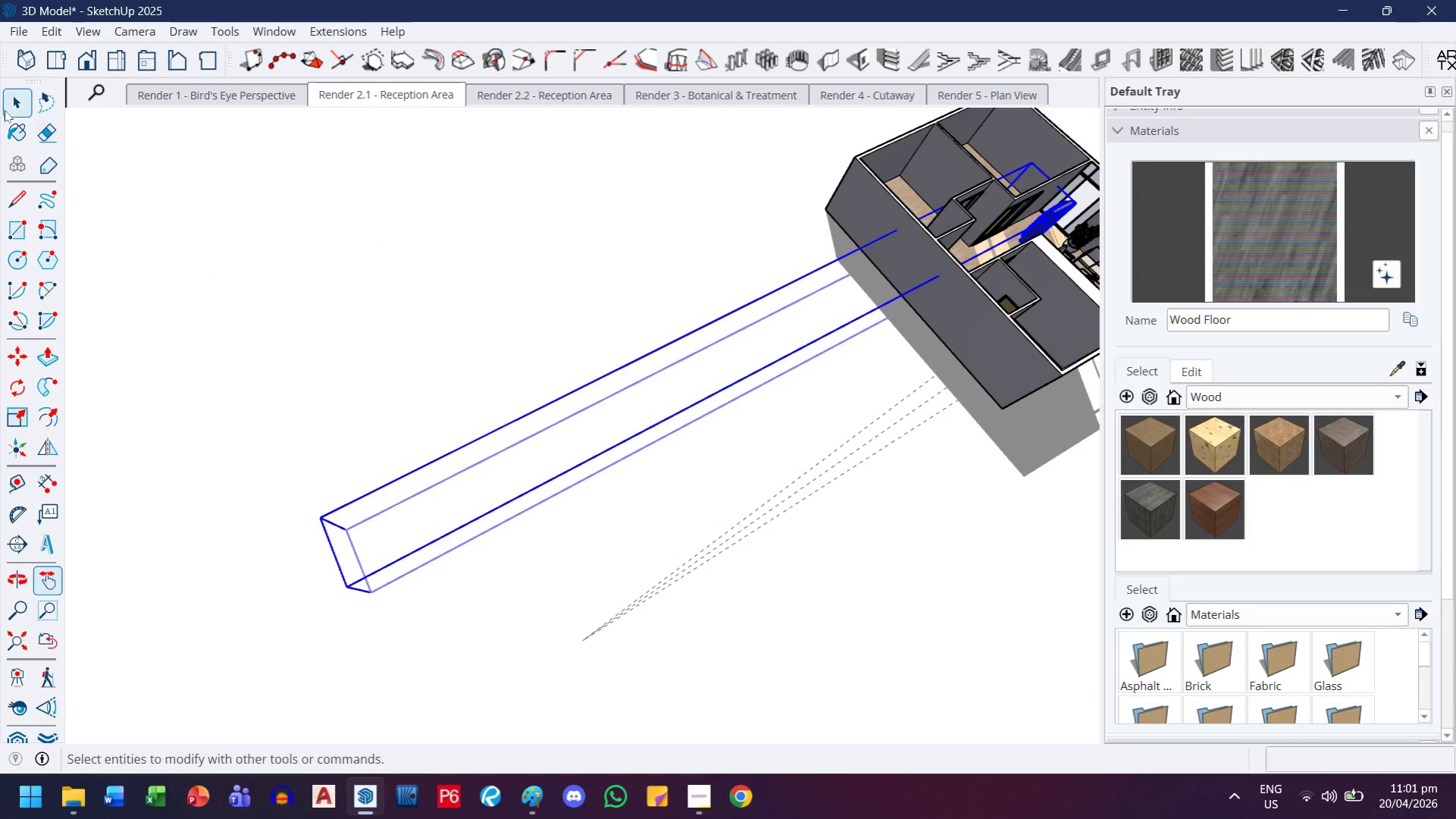 
left_click([8, 99])
 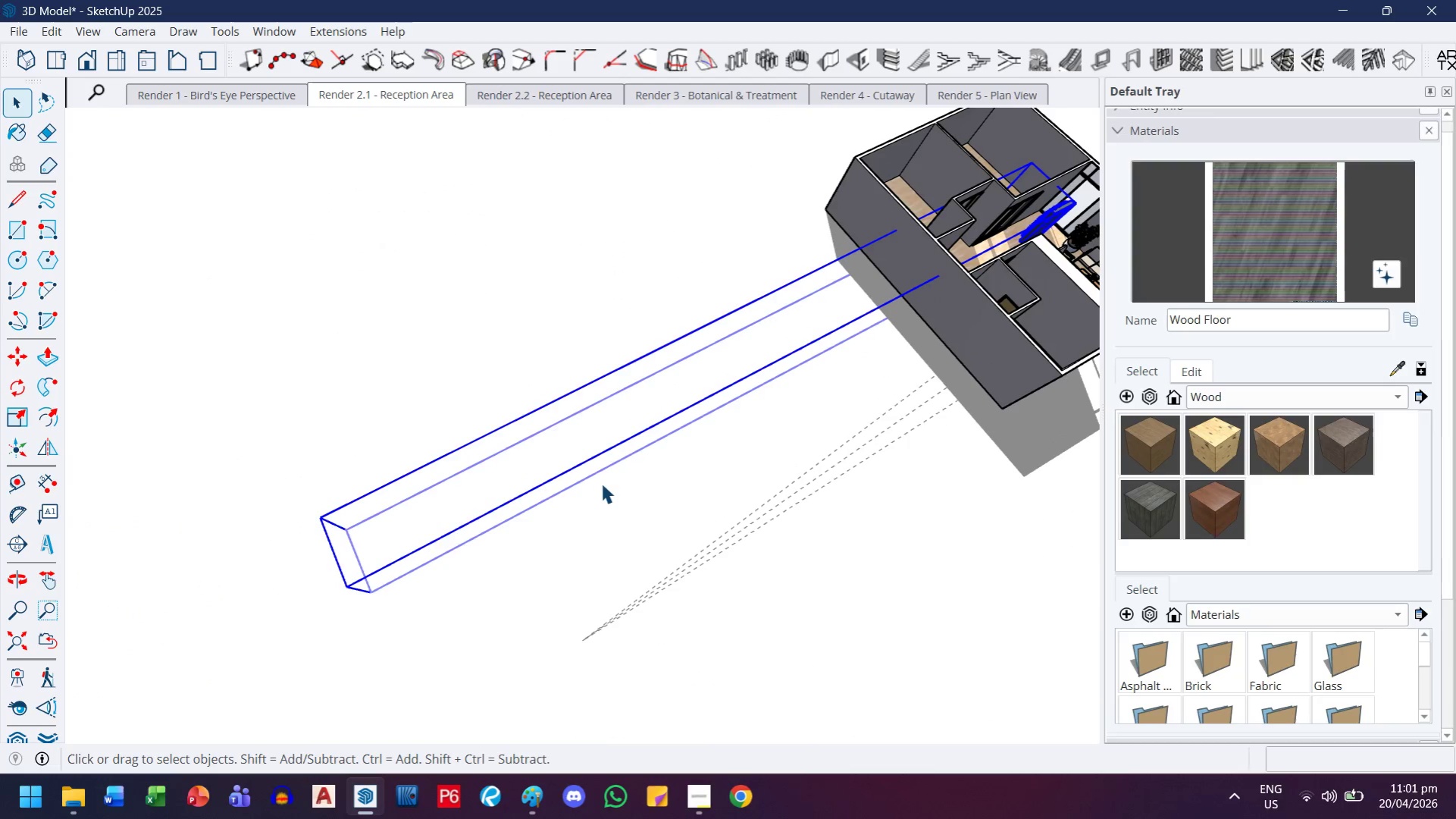 
key(M)
 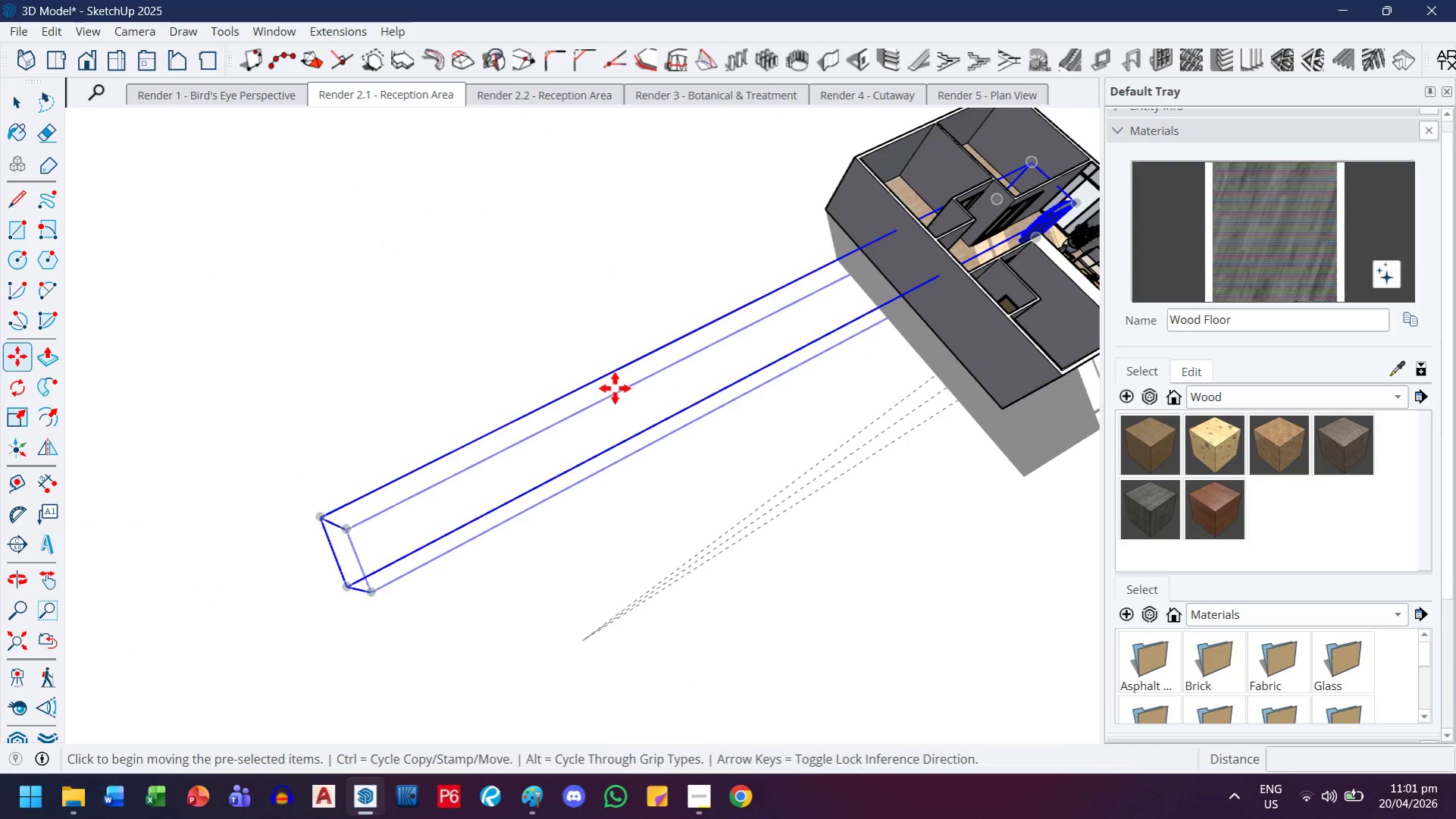 
left_click([615, 388])
 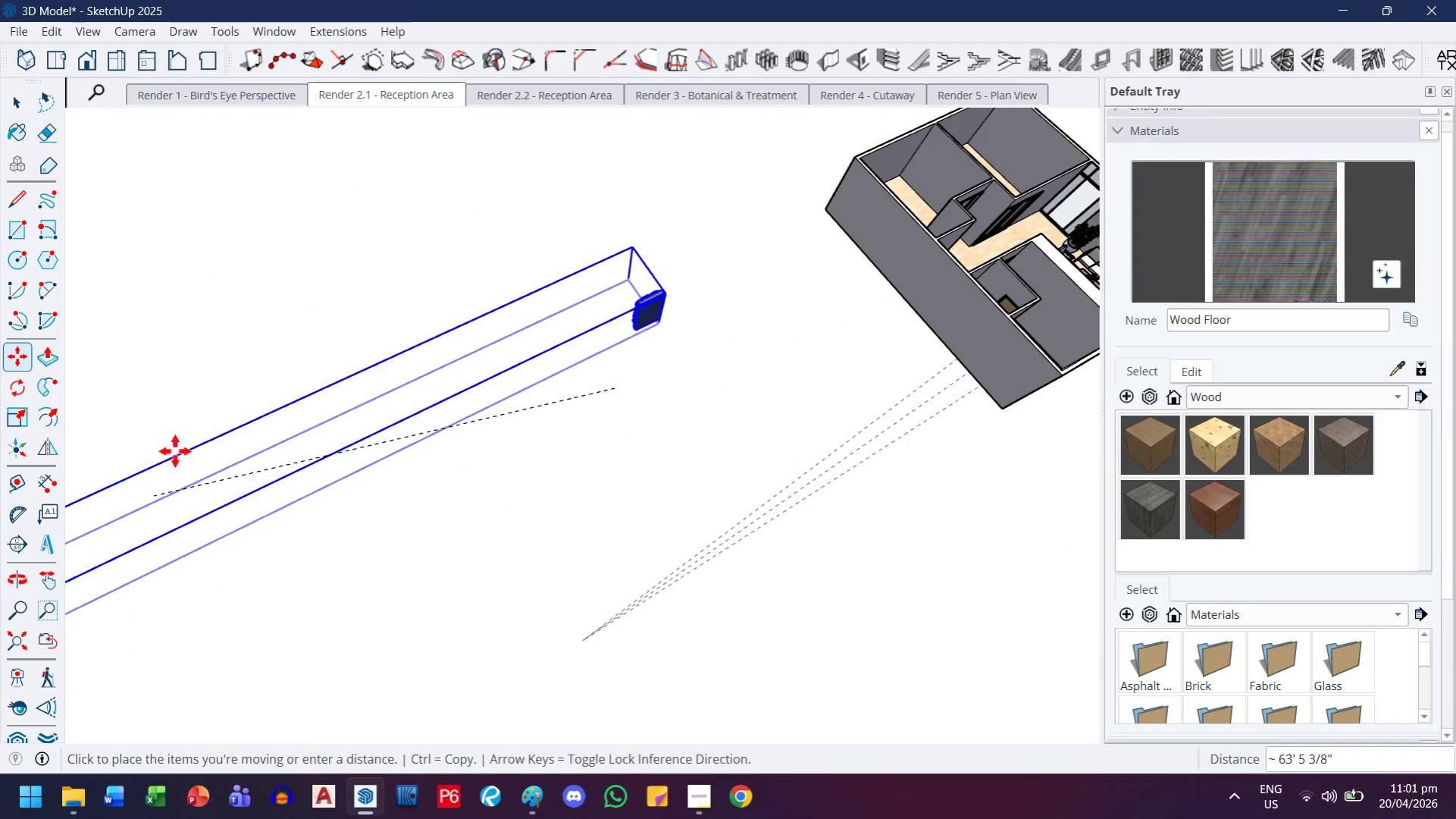 
left_click([210, 433])
 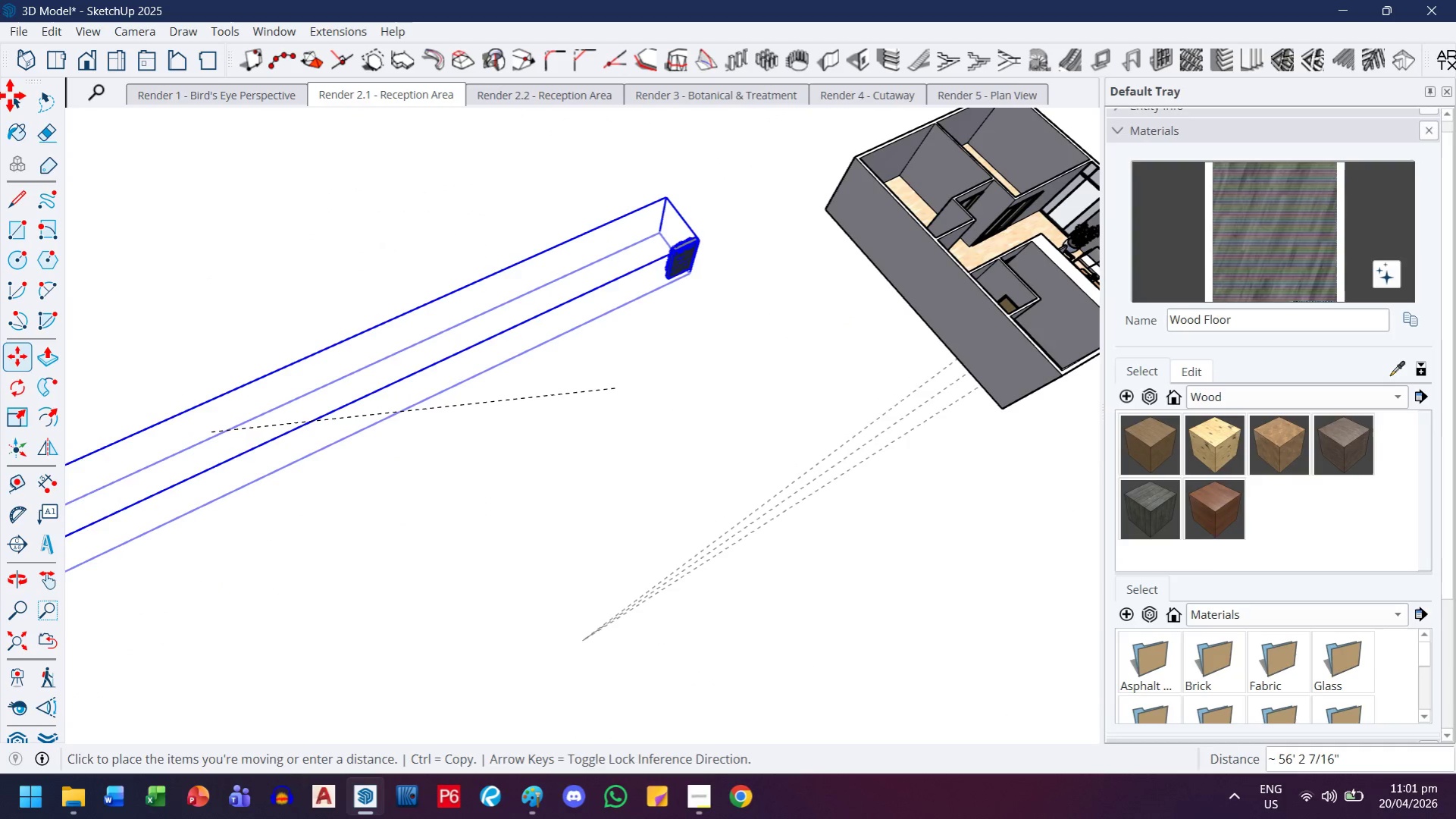 
left_click([10, 105])
 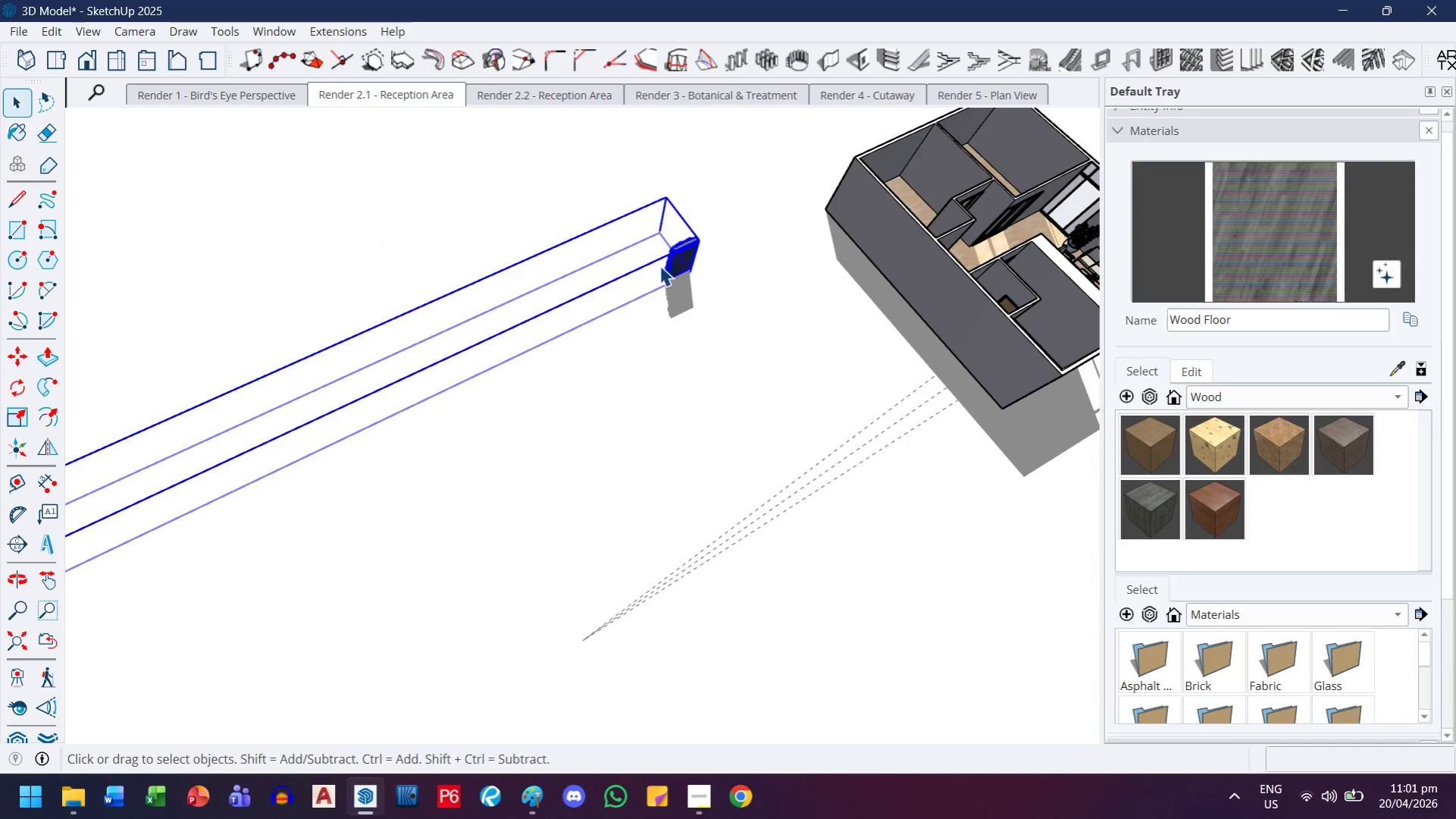 
double_click([672, 264])
 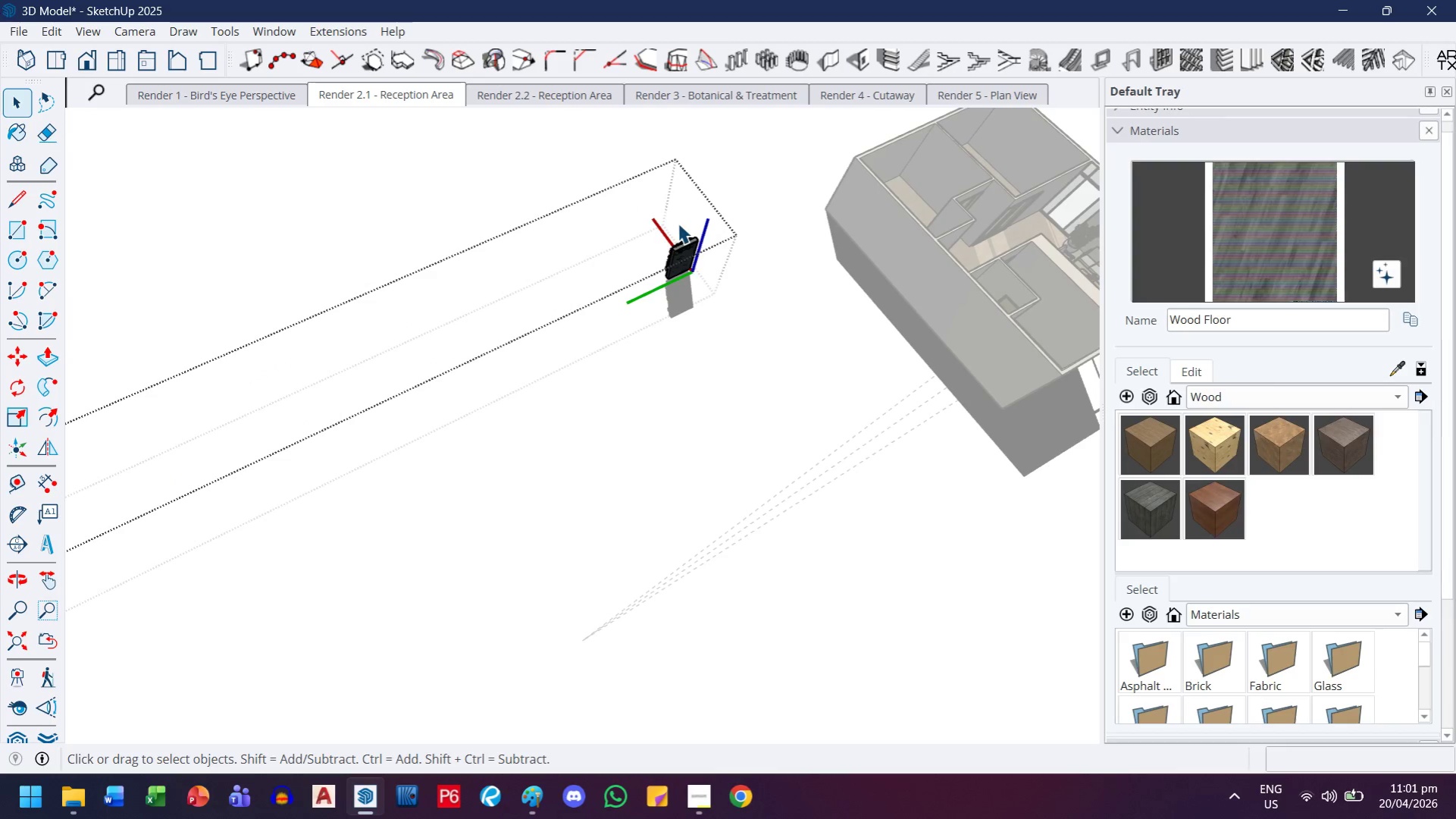 
left_click([681, 249])
 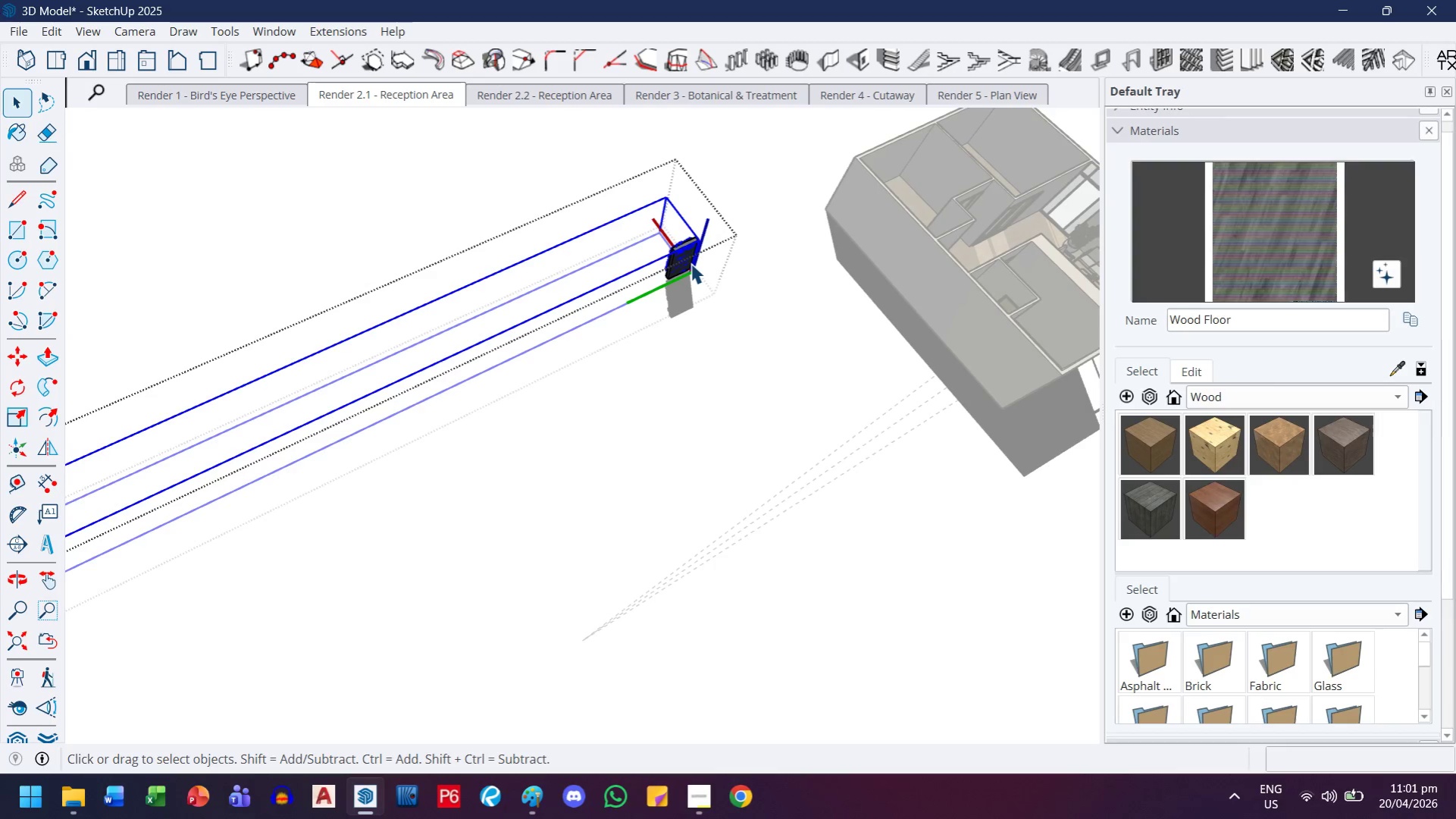 
double_click([686, 246])
 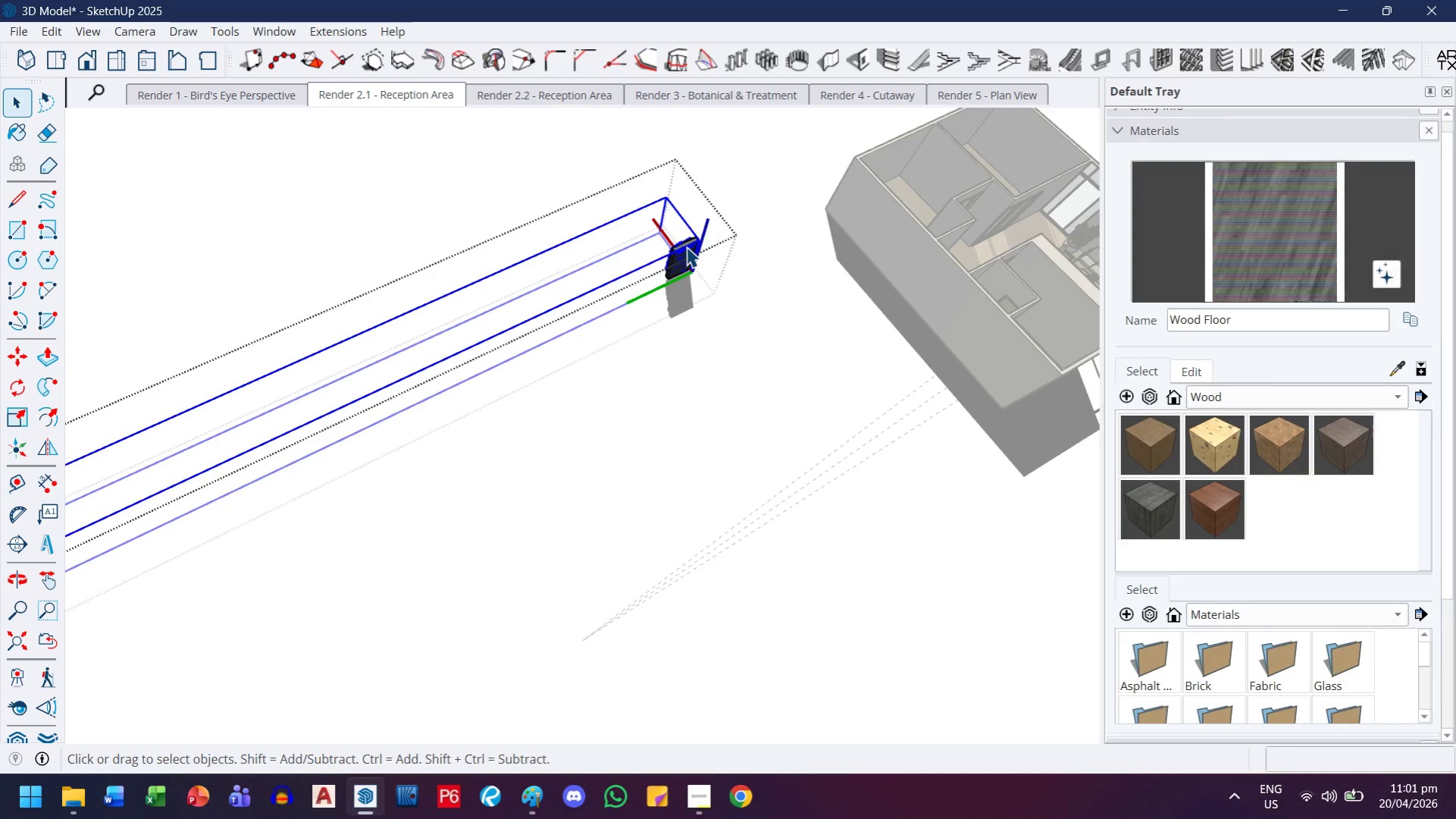 
left_click([686, 246])
 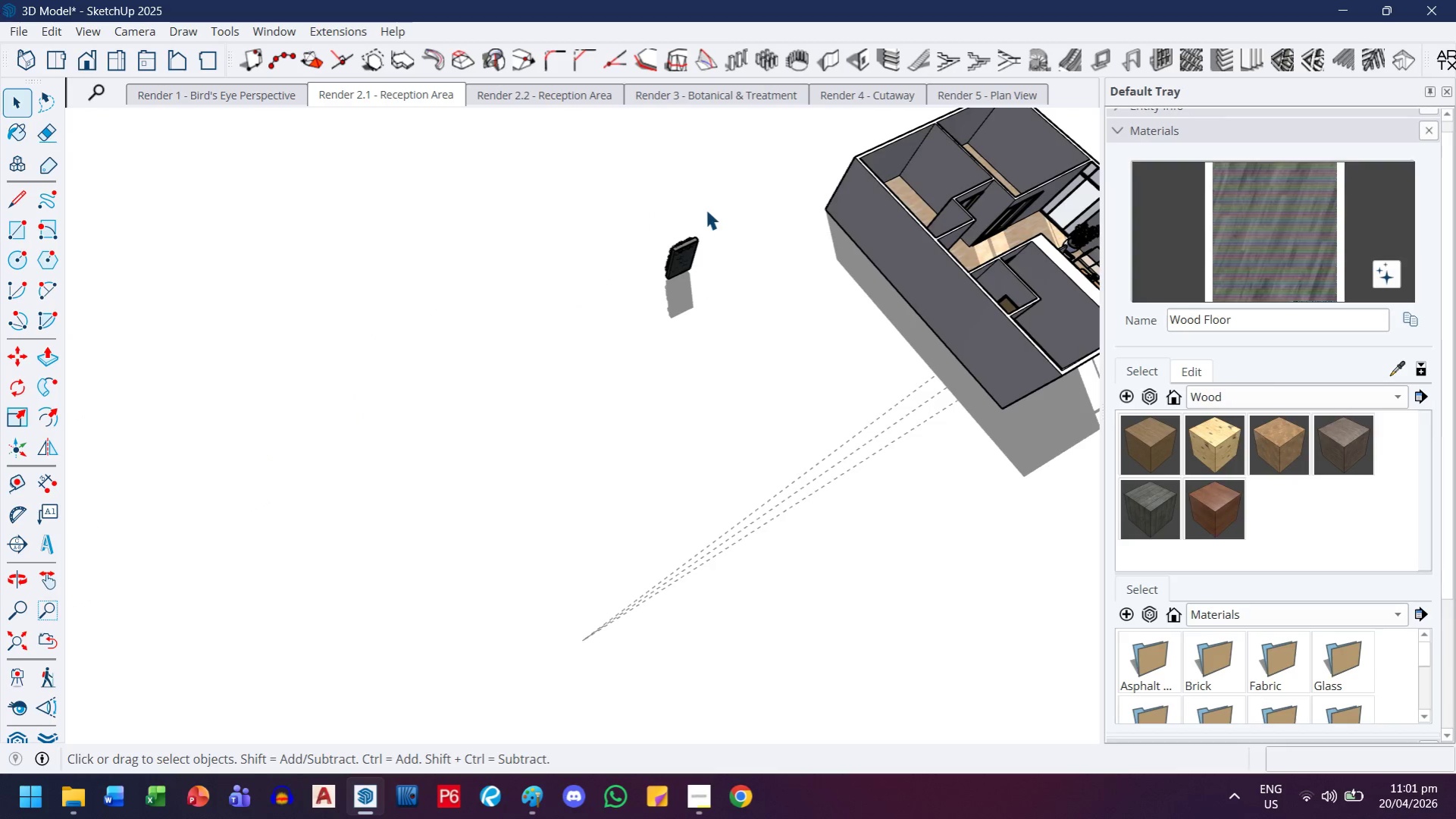 
left_click_drag(start_coordinate=[707, 207], to_coordinate=[615, 307])
 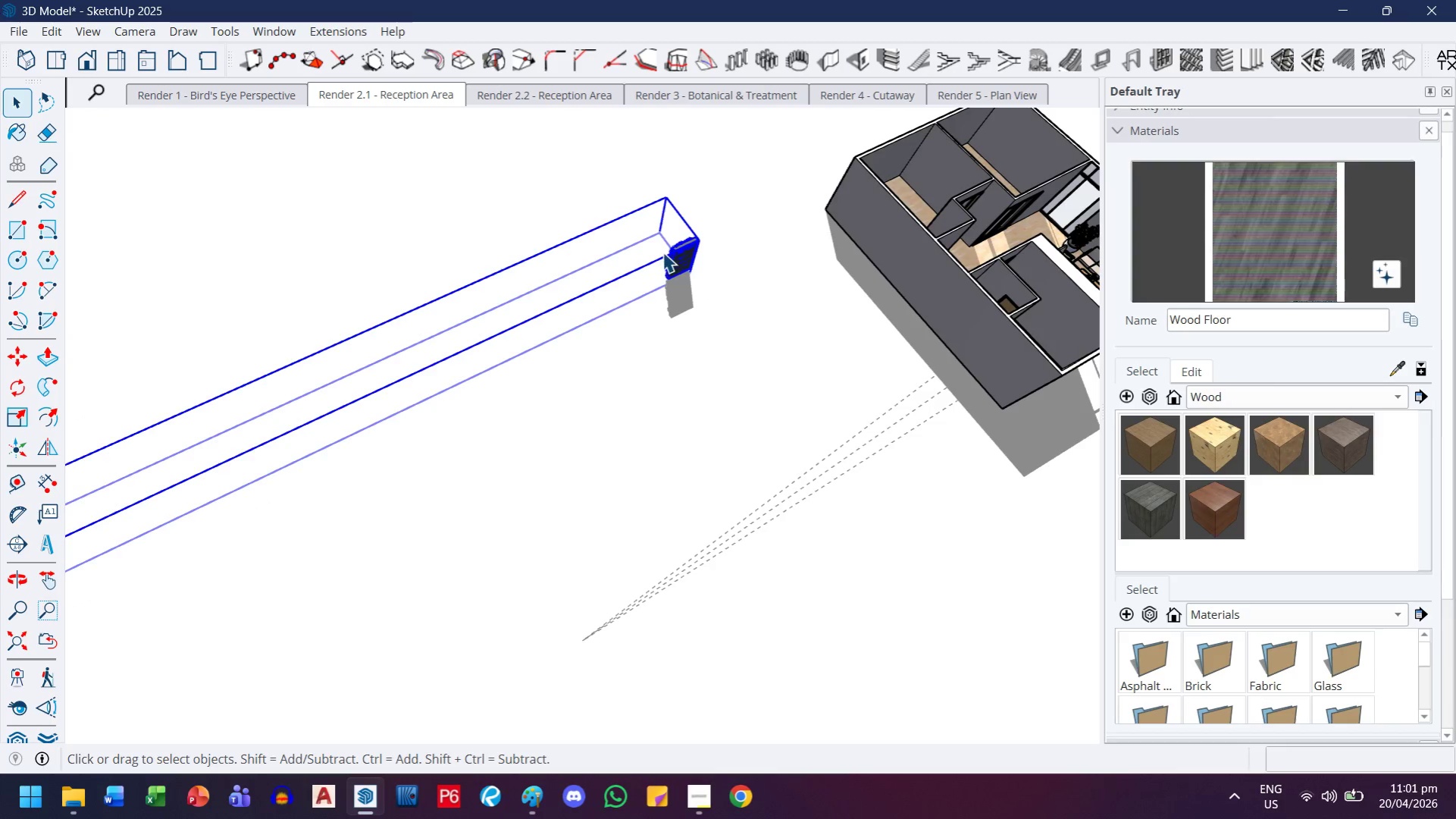 
double_click([678, 252])
 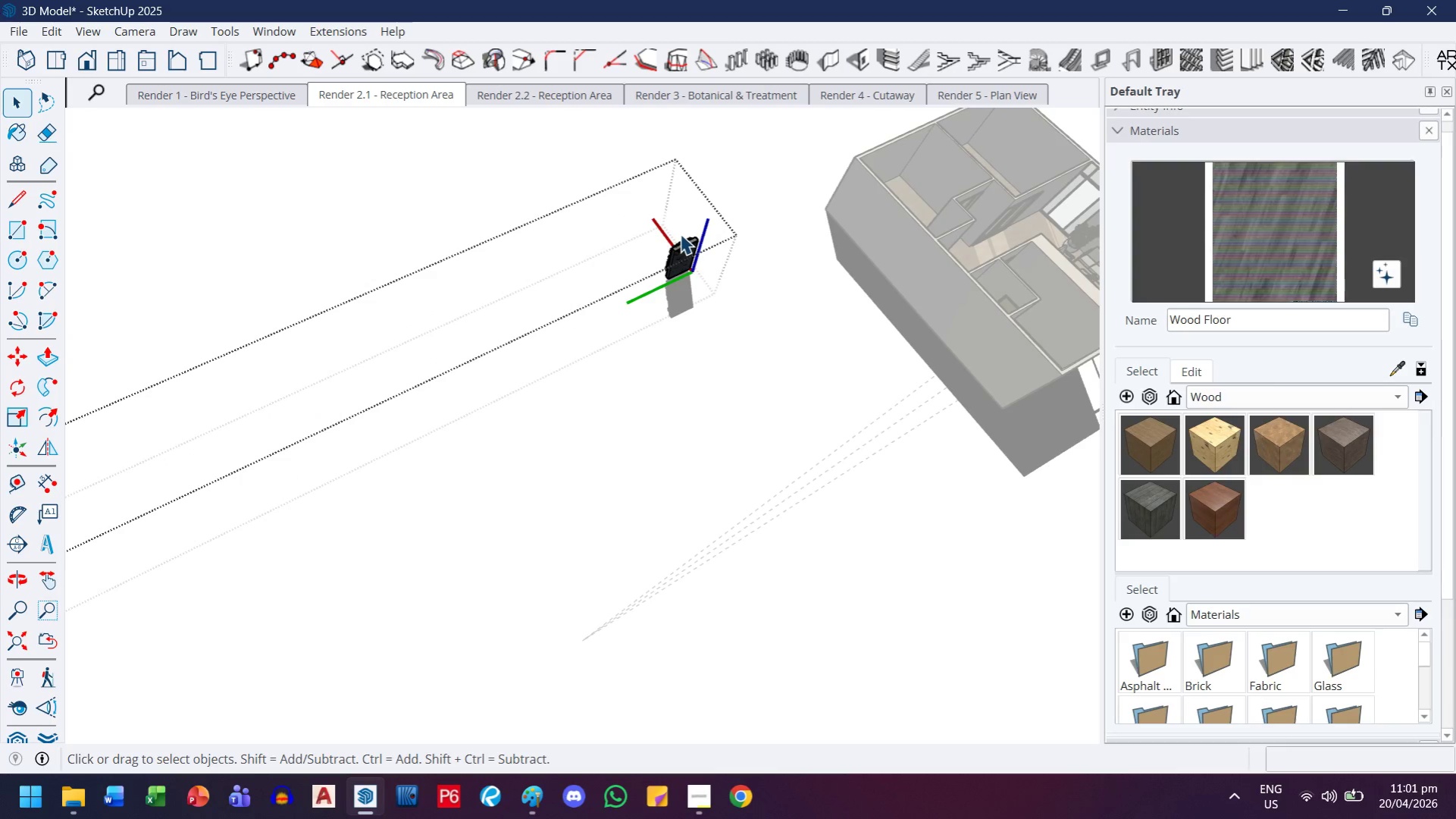 
left_click_drag(start_coordinate=[645, 191], to_coordinate=[732, 323])
 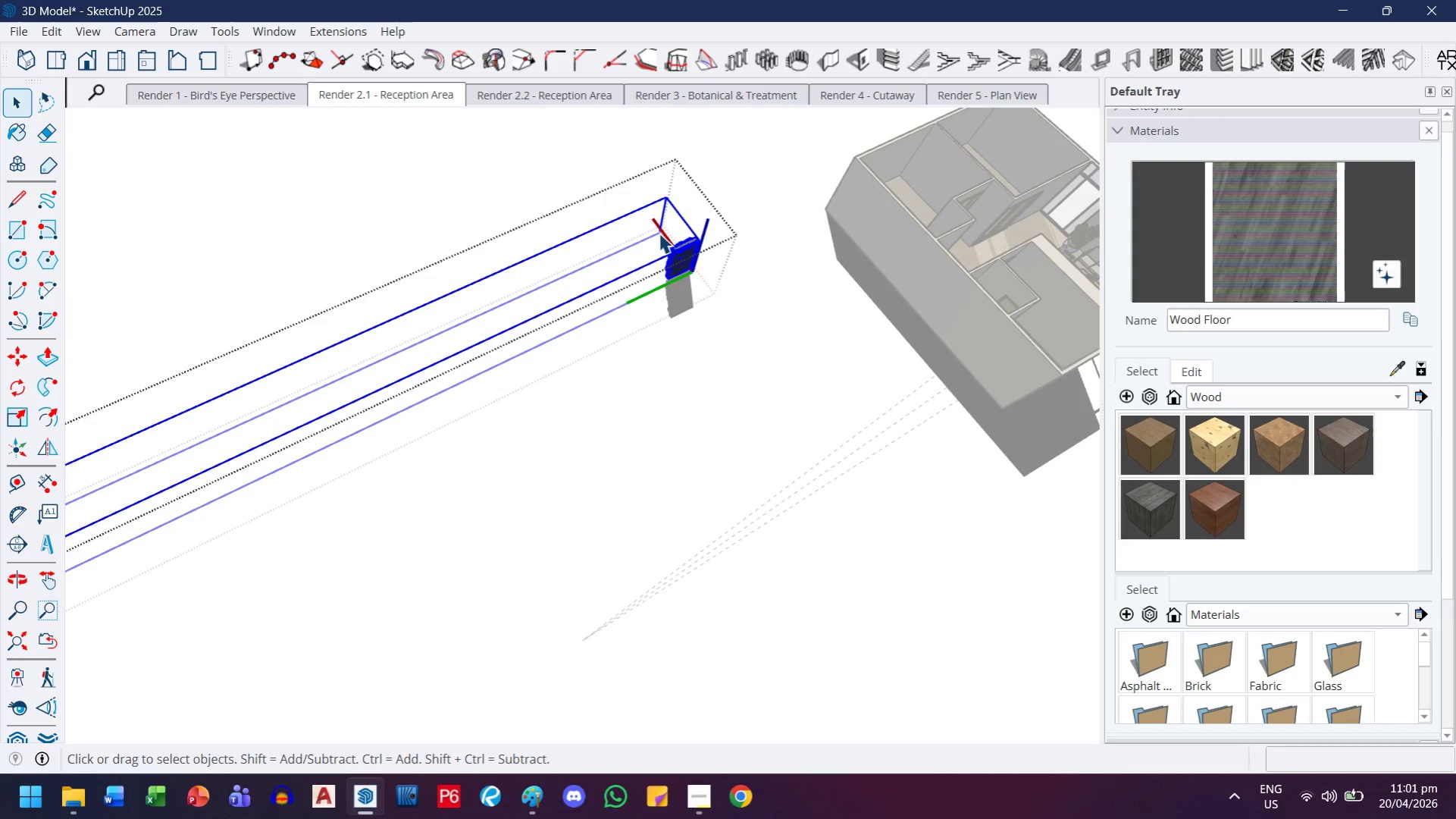 
double_click([762, 268])
 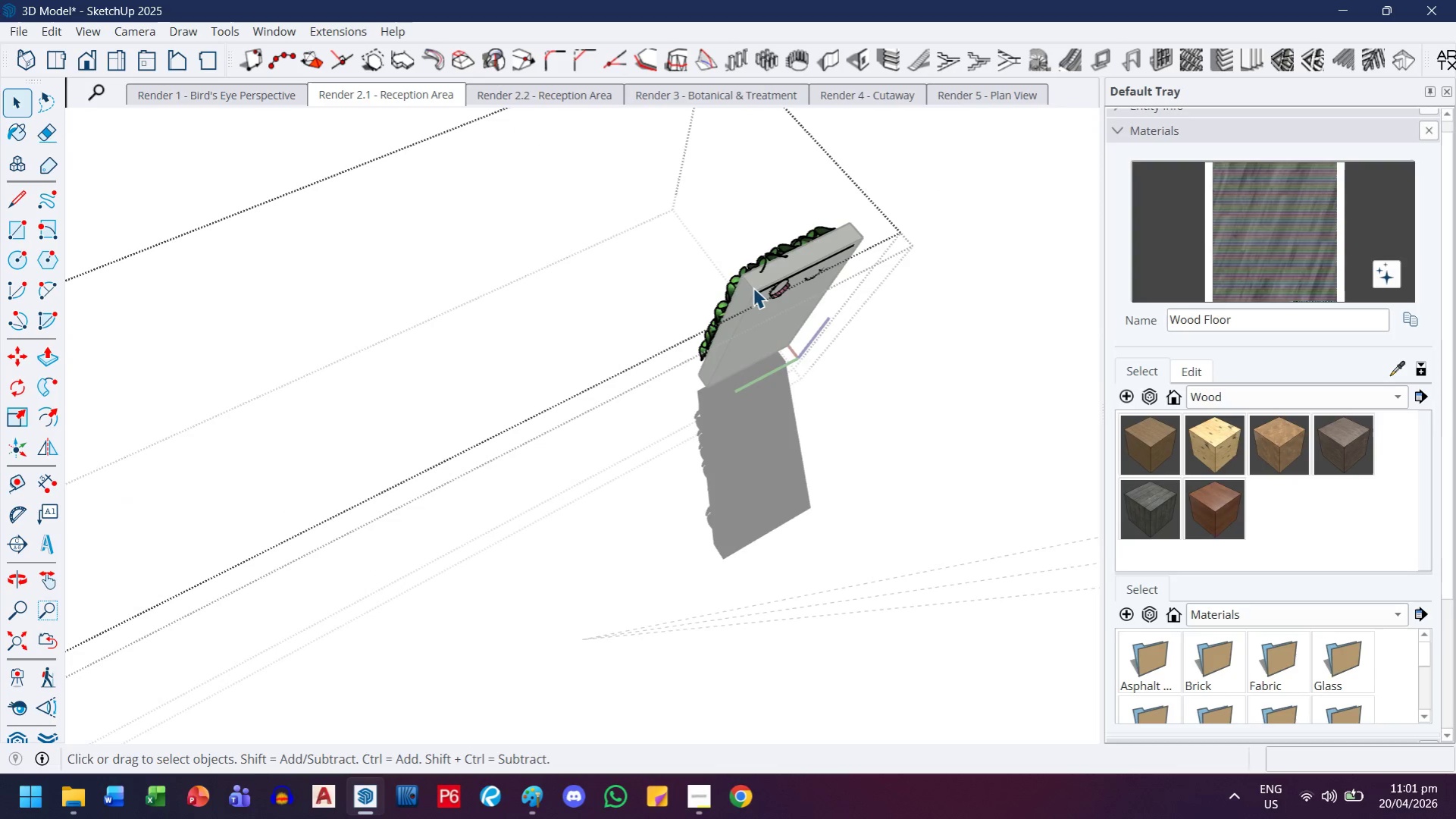 
scroll: coordinate [750, 271], scroll_direction: up, amount: 38.0
 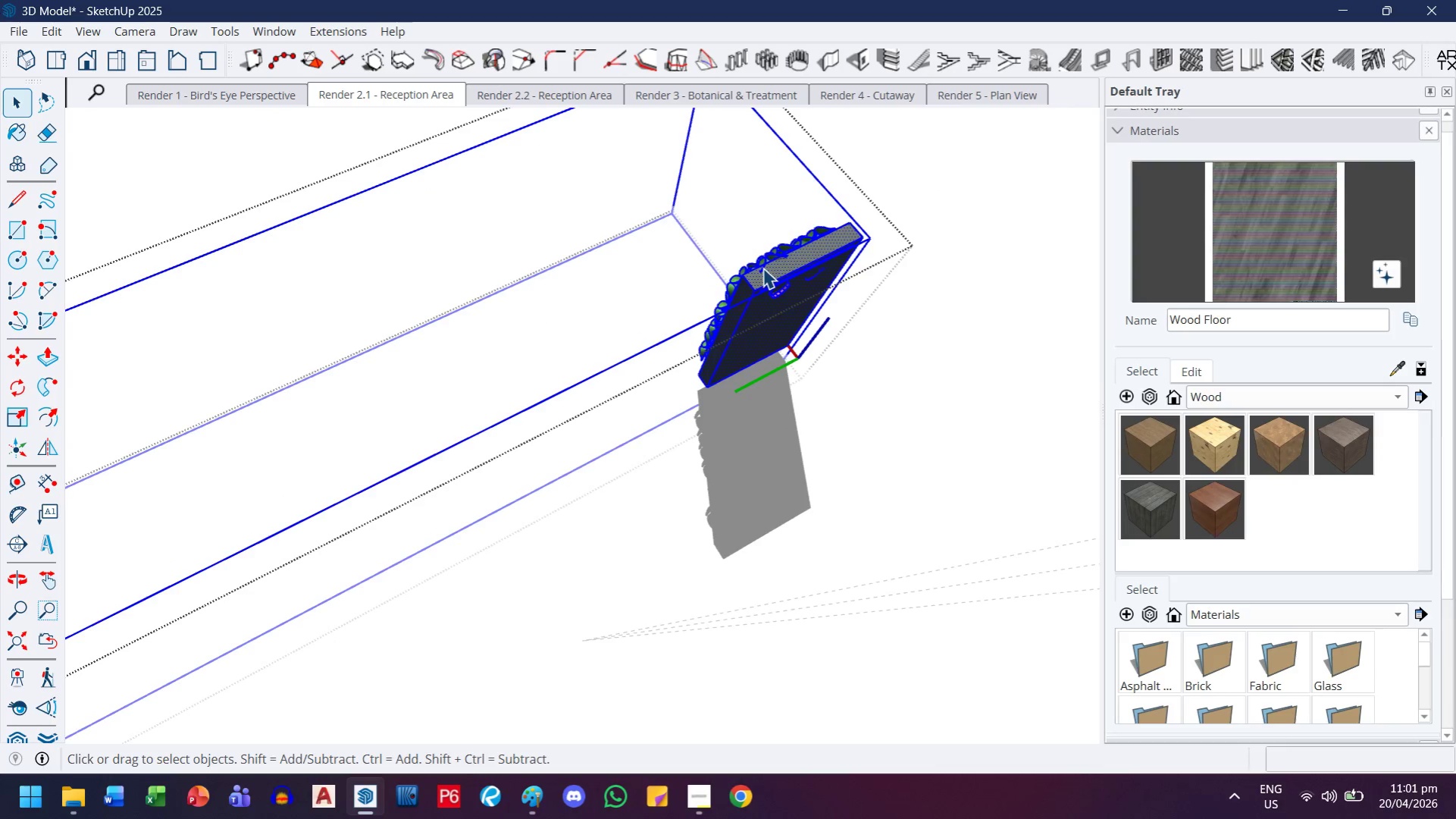 
key(Escape)
 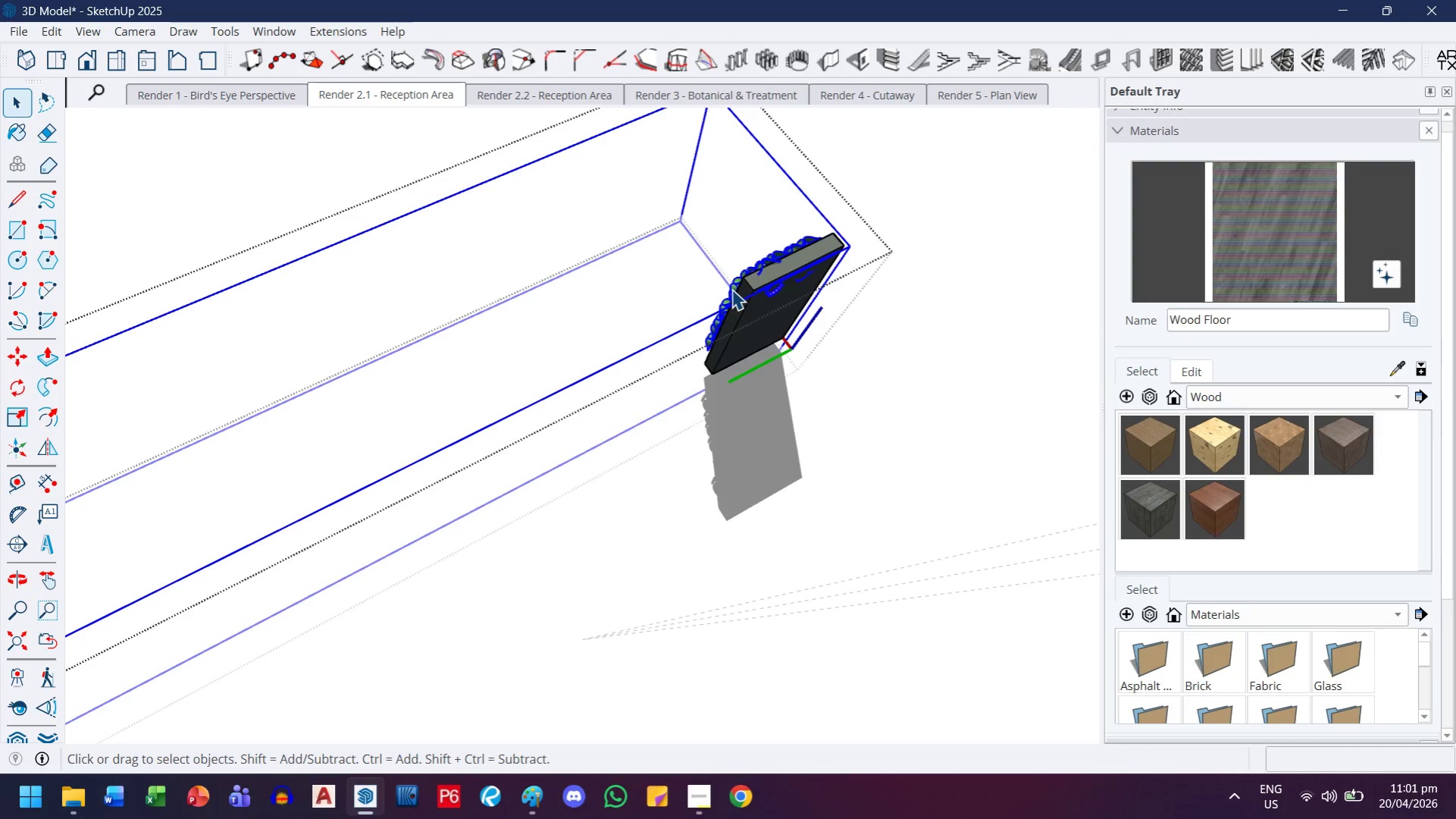 
scroll: coordinate [747, 286], scroll_direction: down, amount: 2.0
 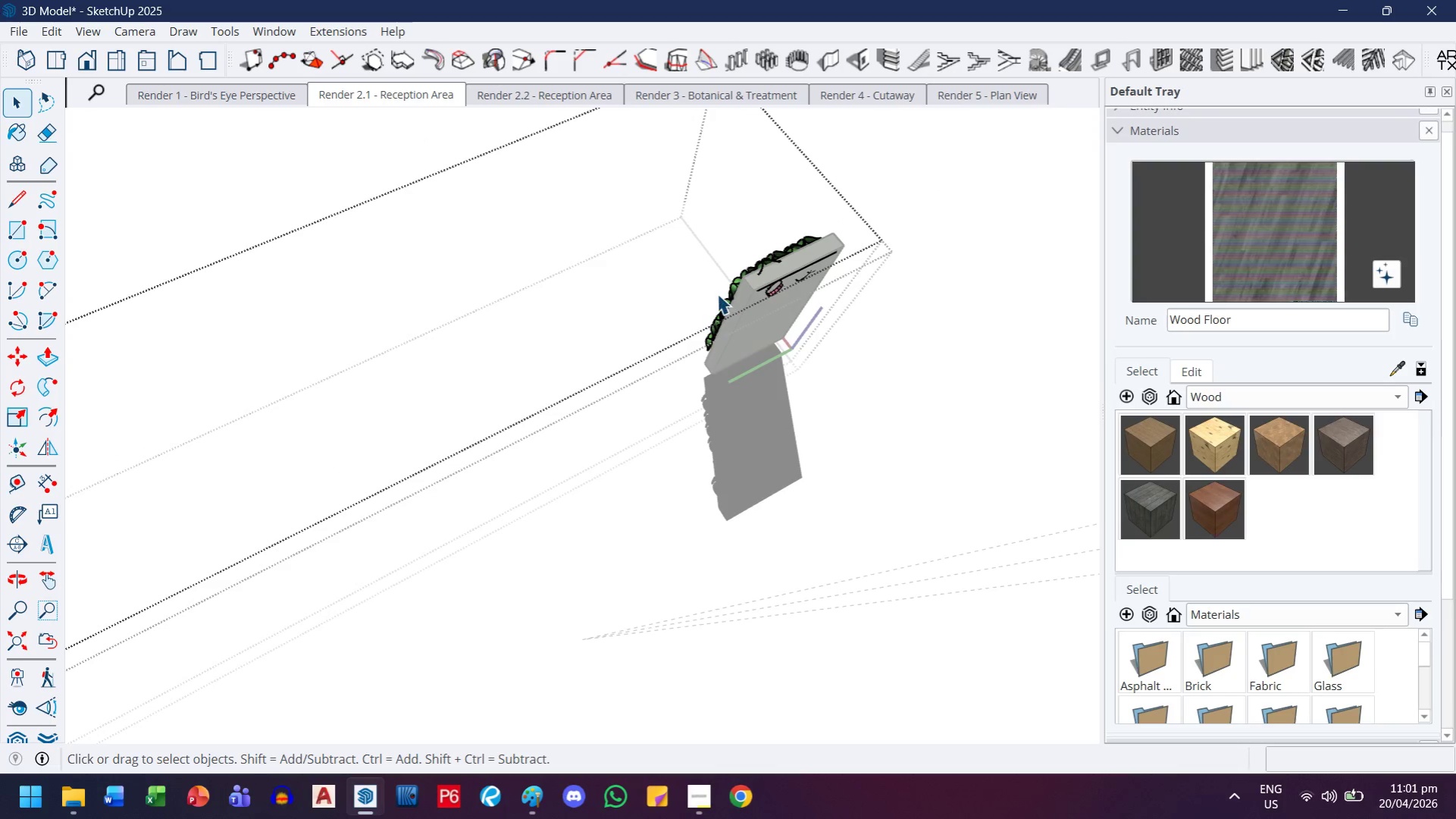 
double_click([731, 289])
 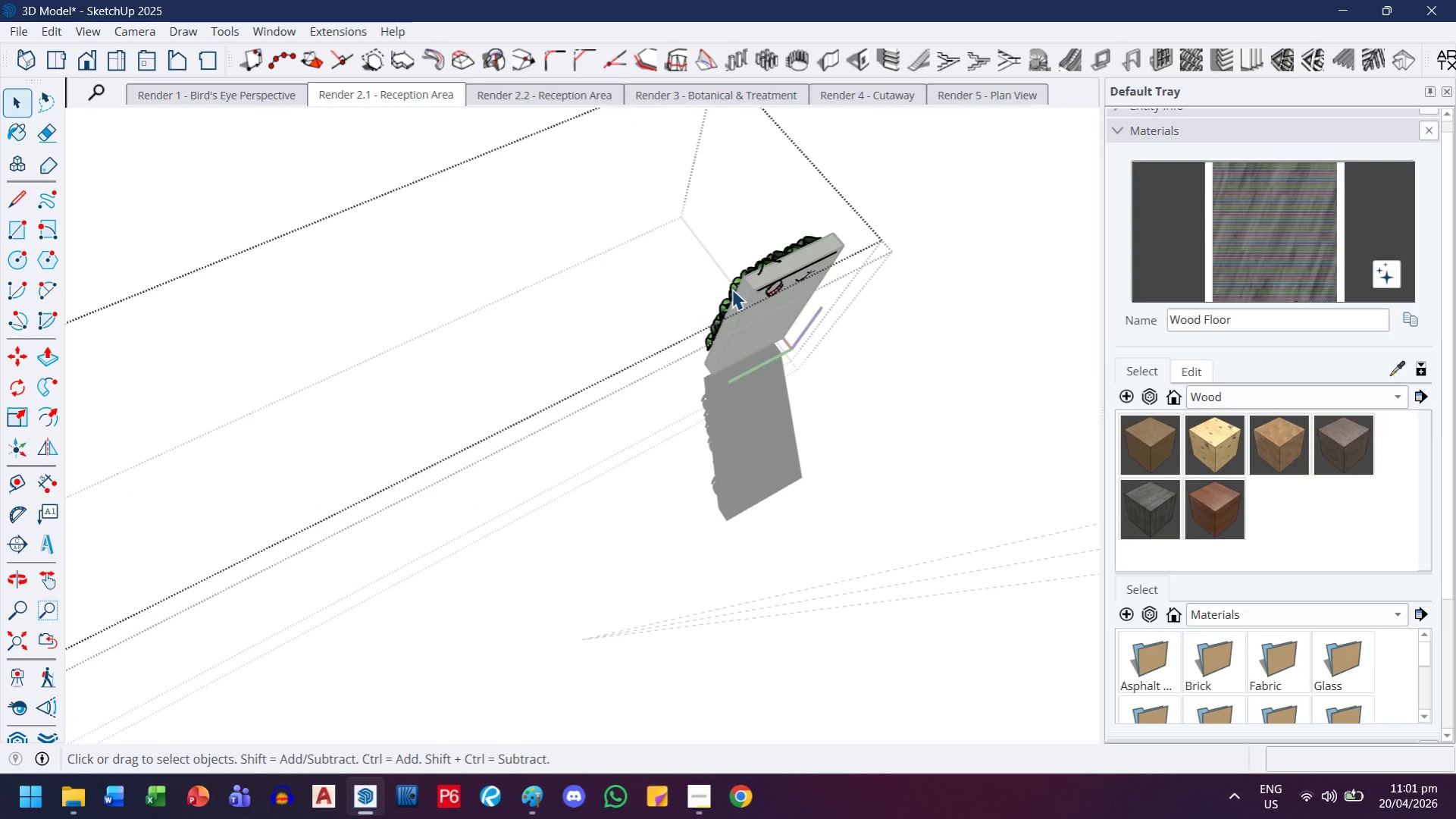 
scroll: coordinate [731, 289], scroll_direction: down, amount: 4.0
 